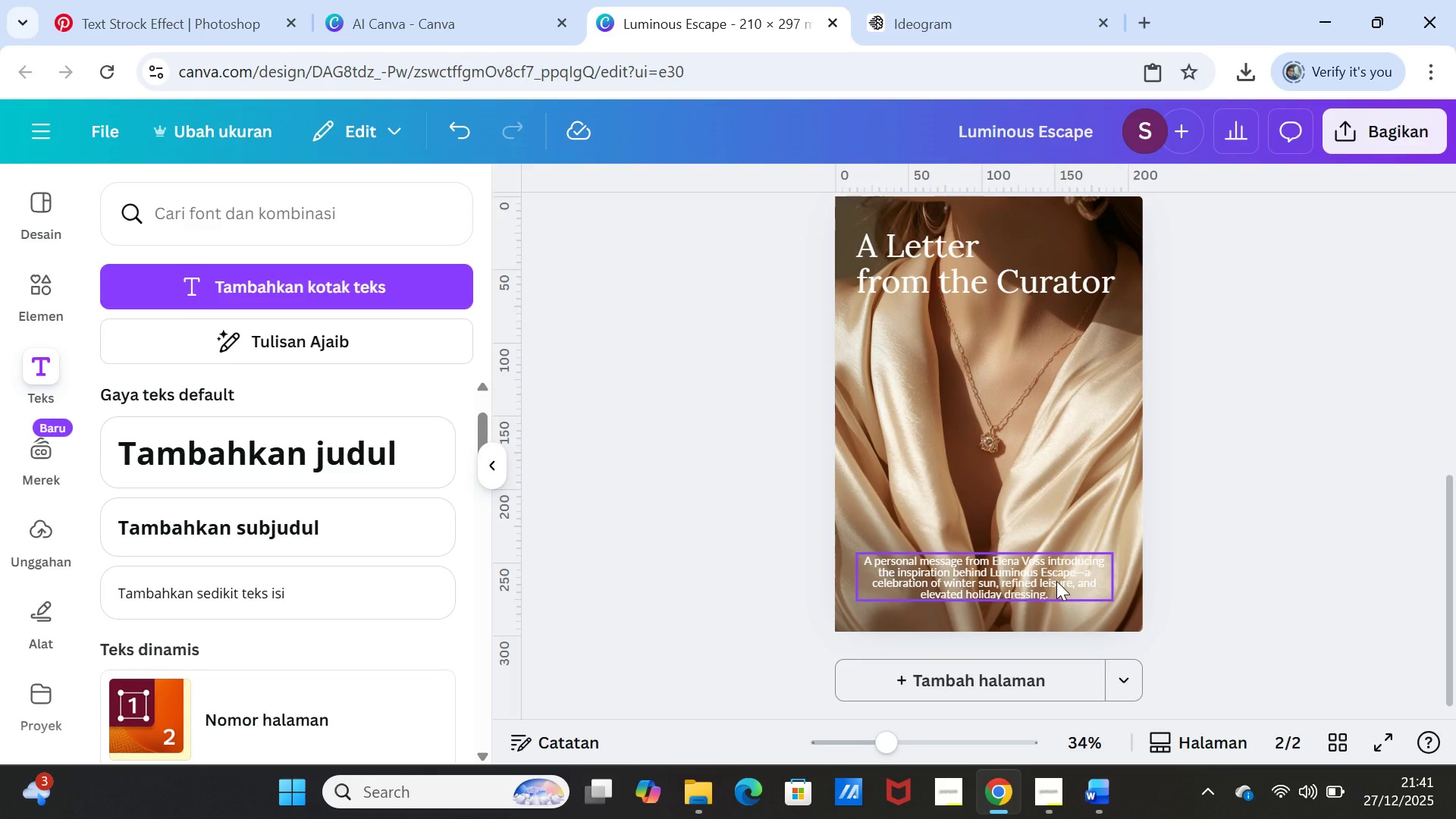 
left_click([1220, 549])
 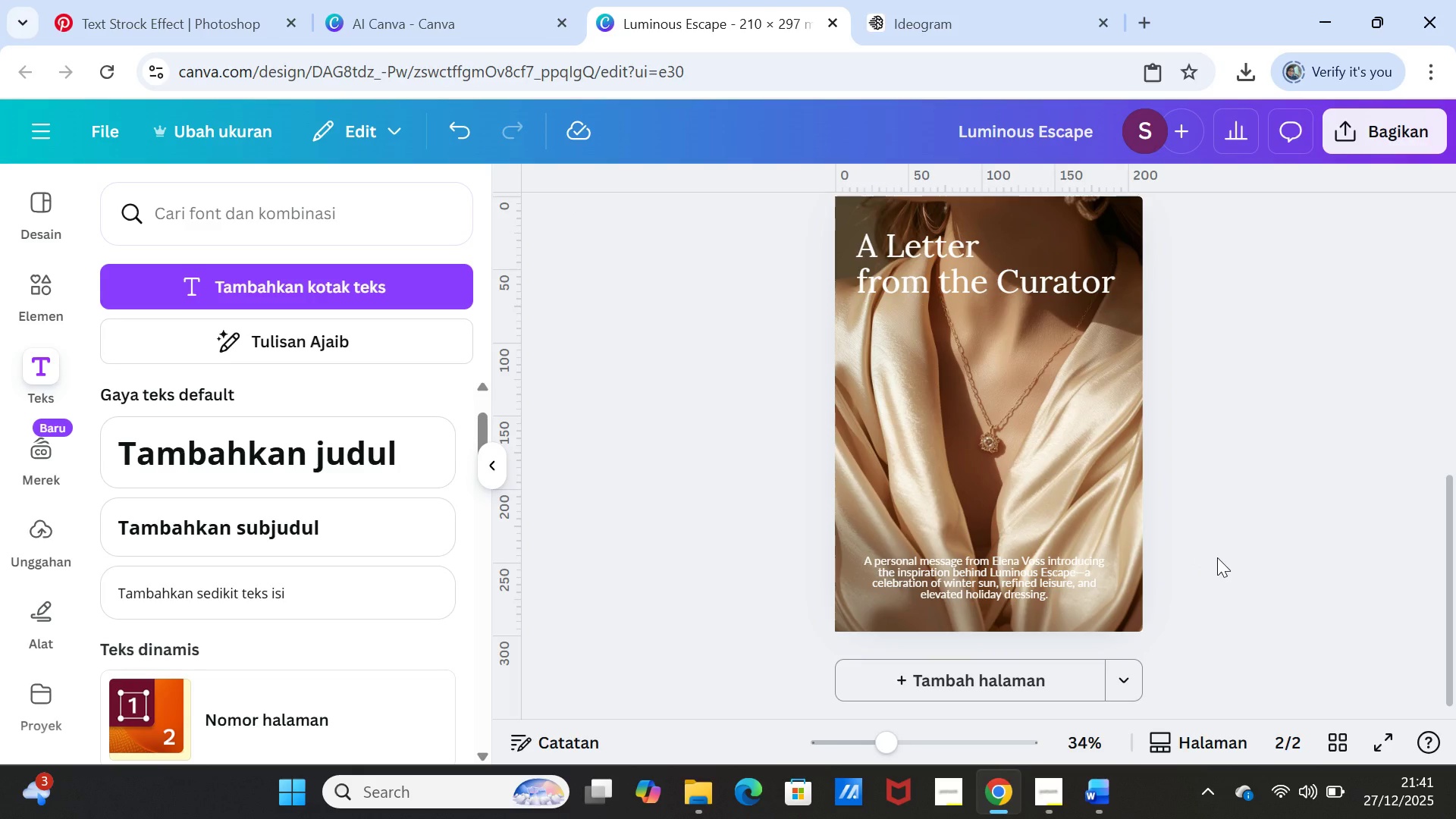 
wait(8.8)
 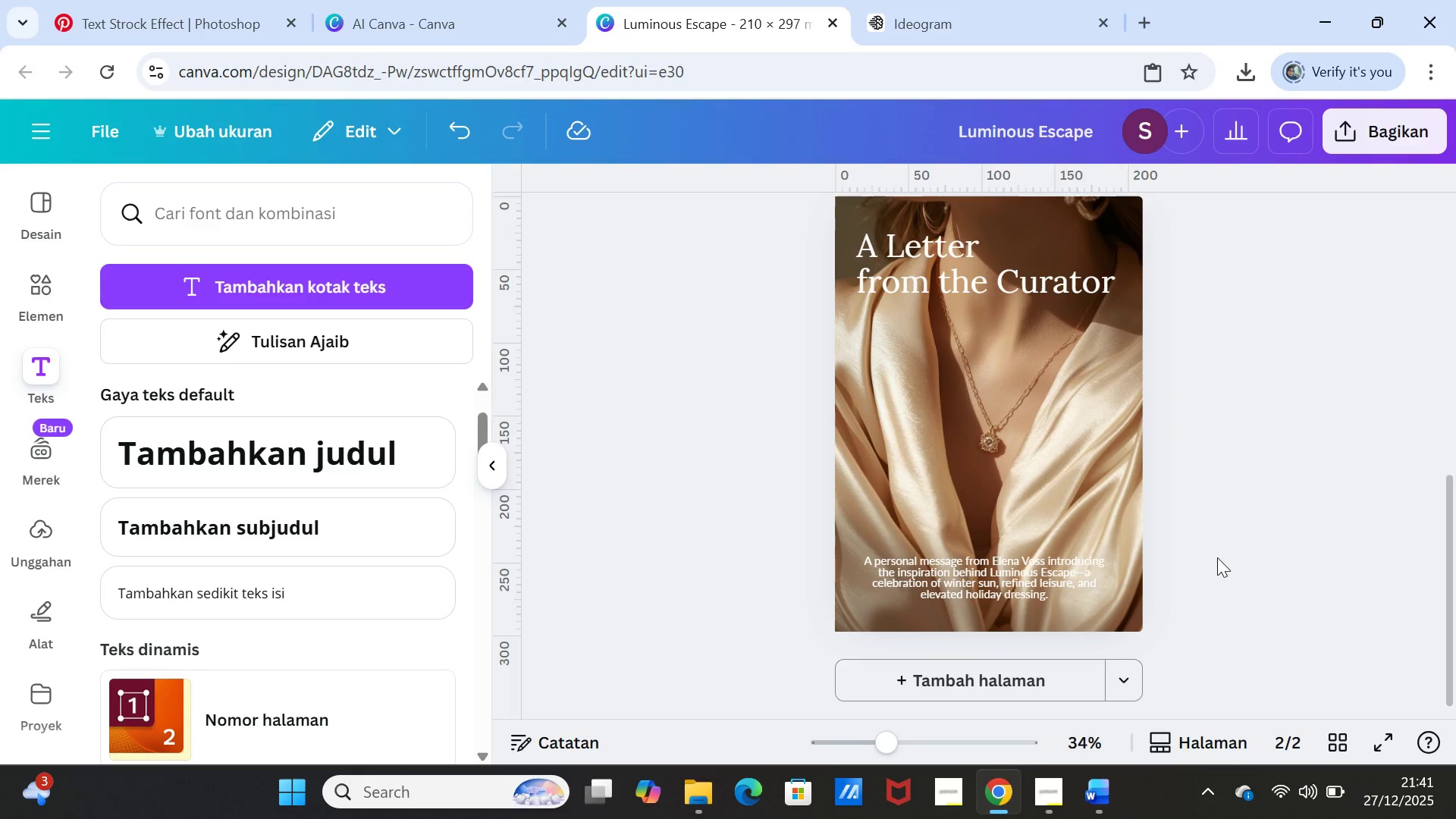 
left_click([31, 297])
 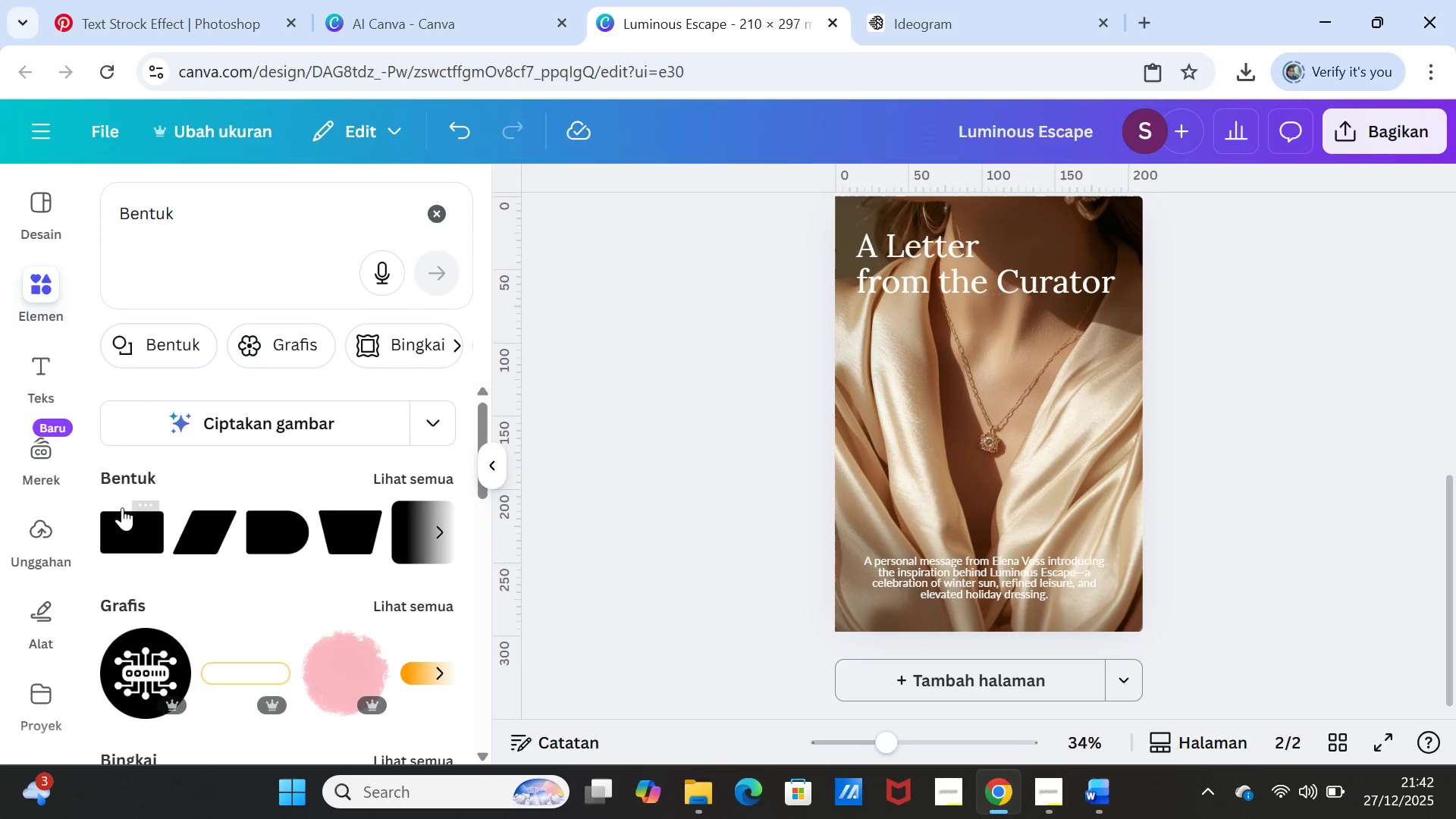 
left_click([118, 522])
 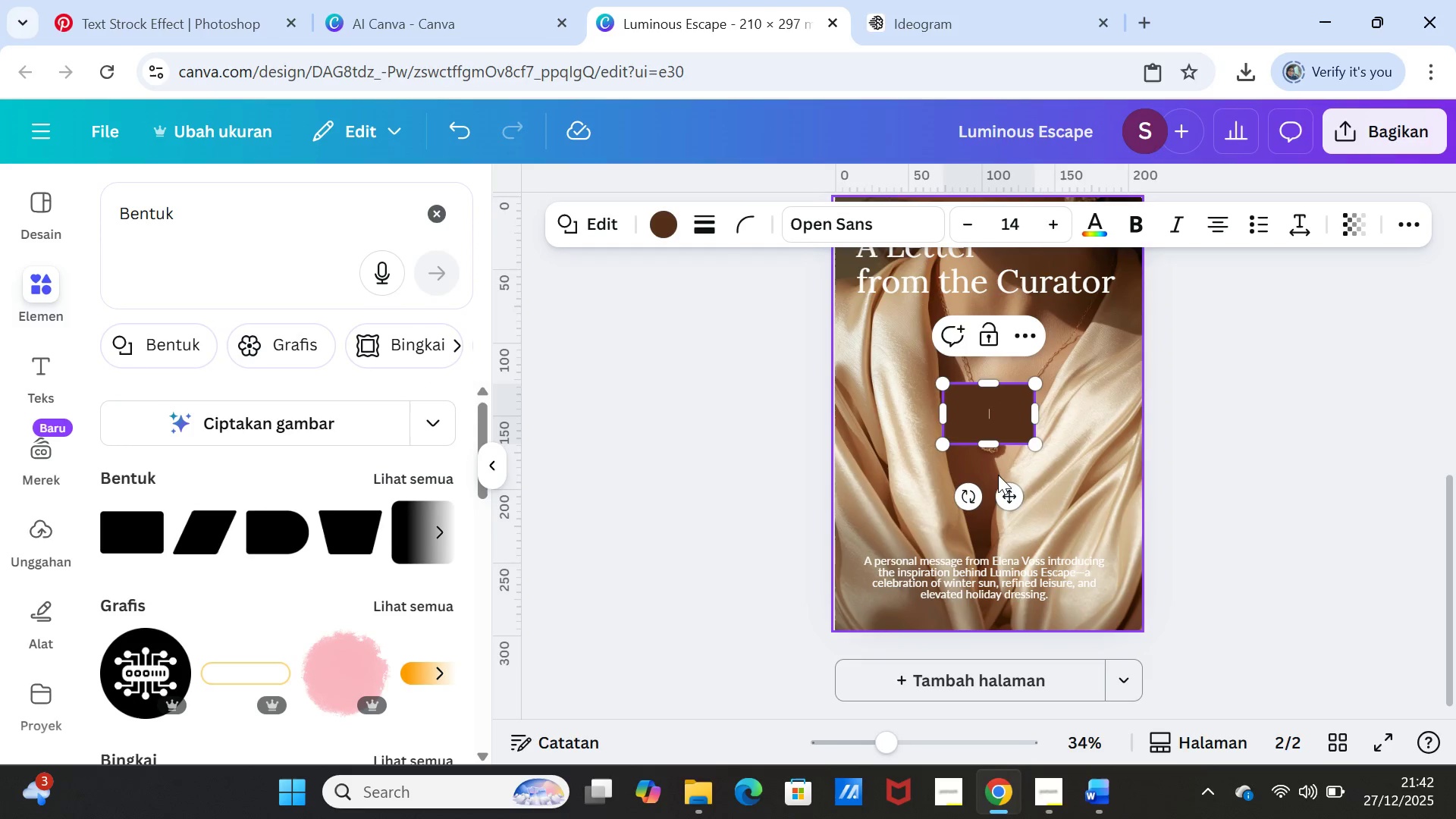 
left_click_drag(start_coordinate=[1010, 497], to_coordinate=[905, 655])
 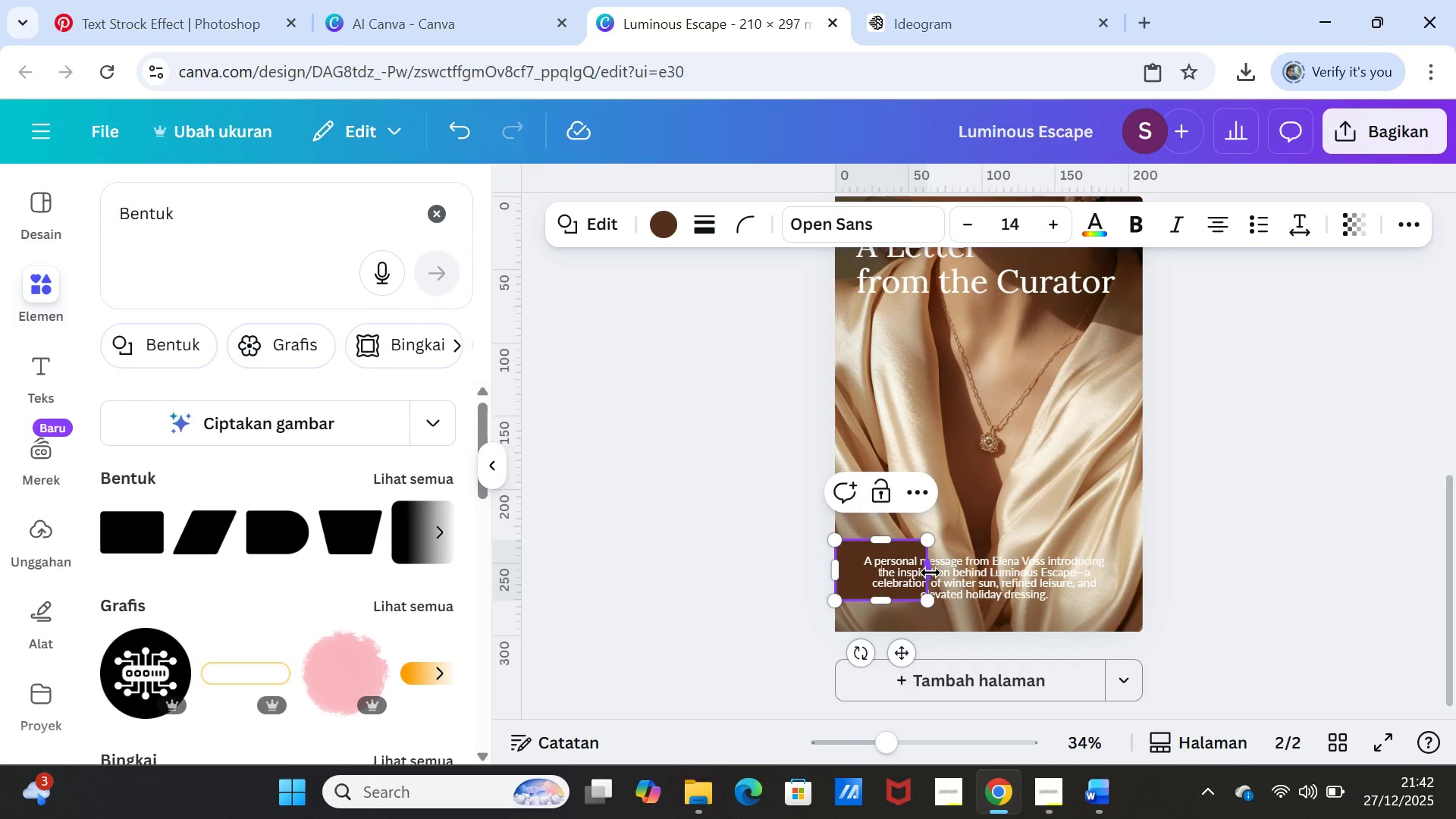 
left_click_drag(start_coordinate=[930, 573], to_coordinate=[1140, 580])
 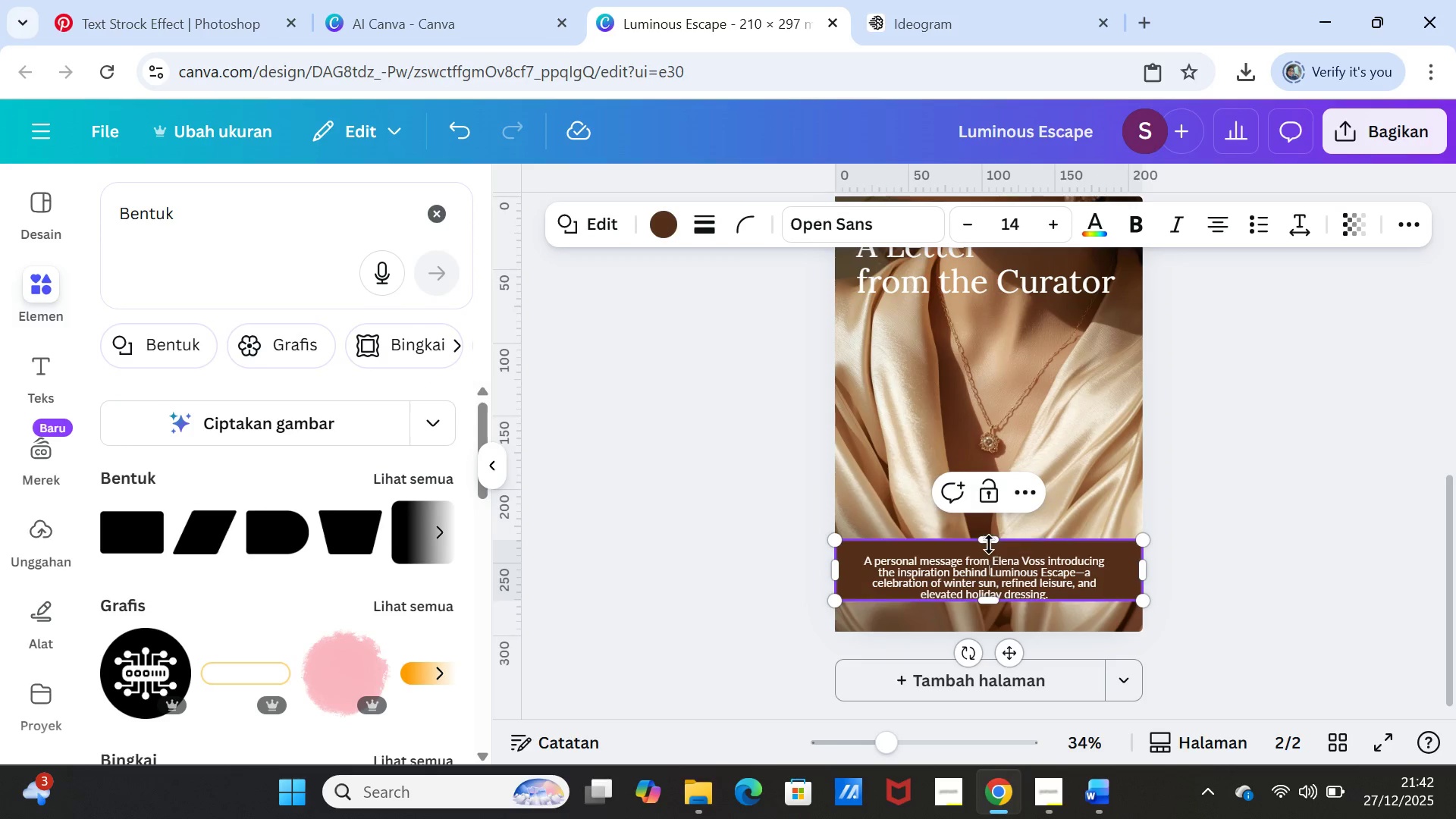 
left_click_drag(start_coordinate=[985, 535], to_coordinate=[986, 541])
 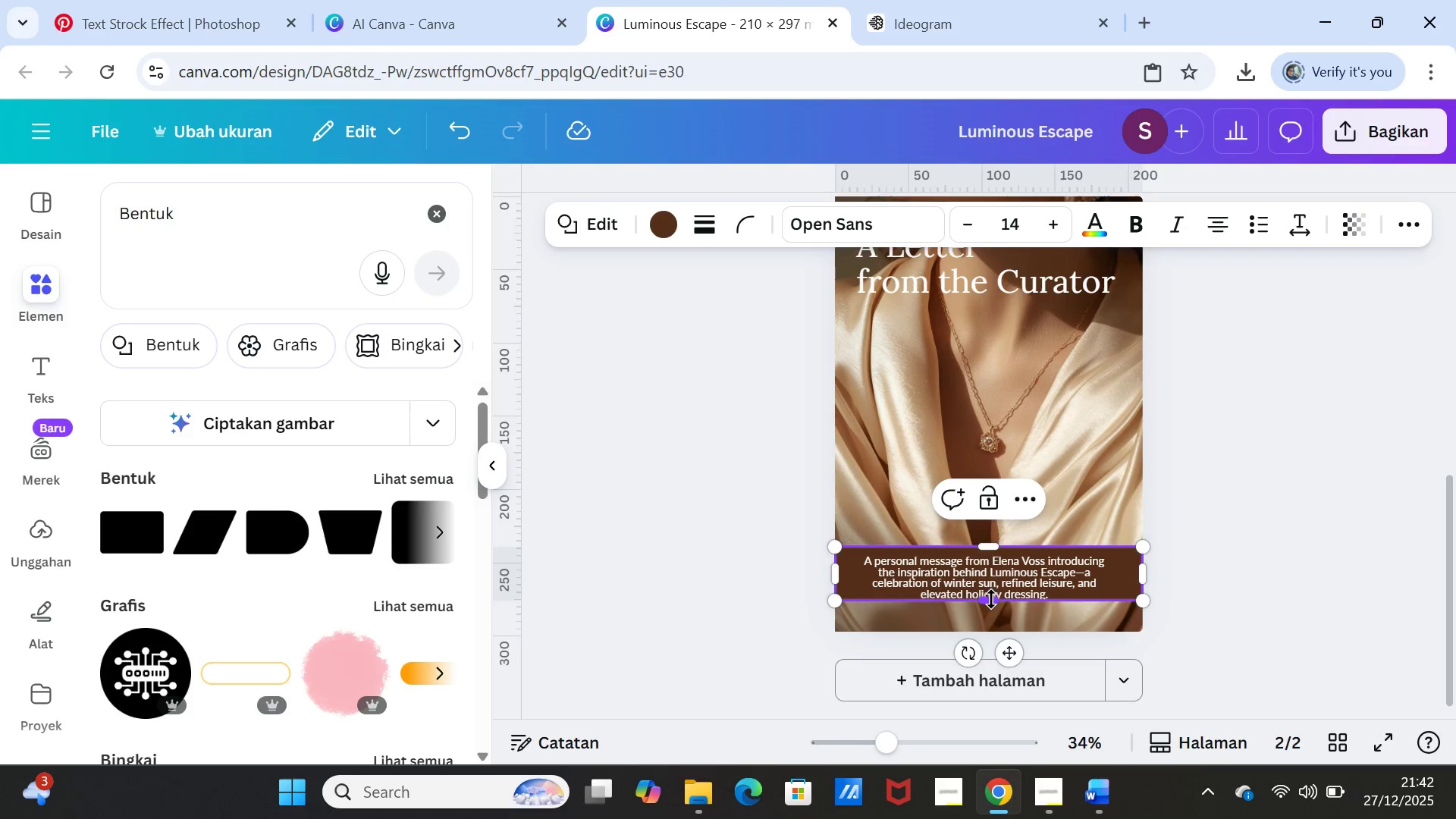 
left_click_drag(start_coordinate=[991, 599], to_coordinate=[991, 607])
 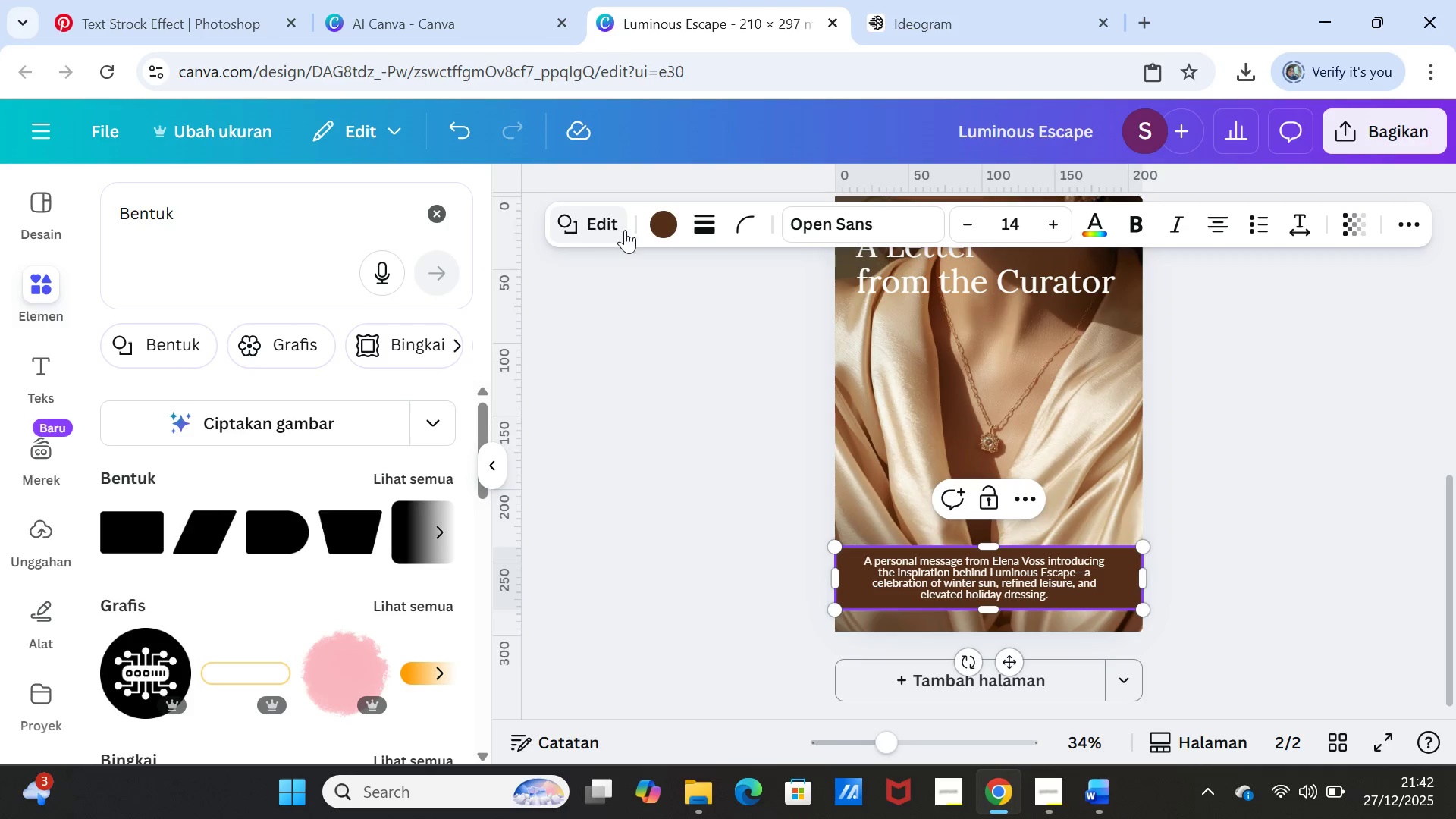 
left_click([660, 221])
 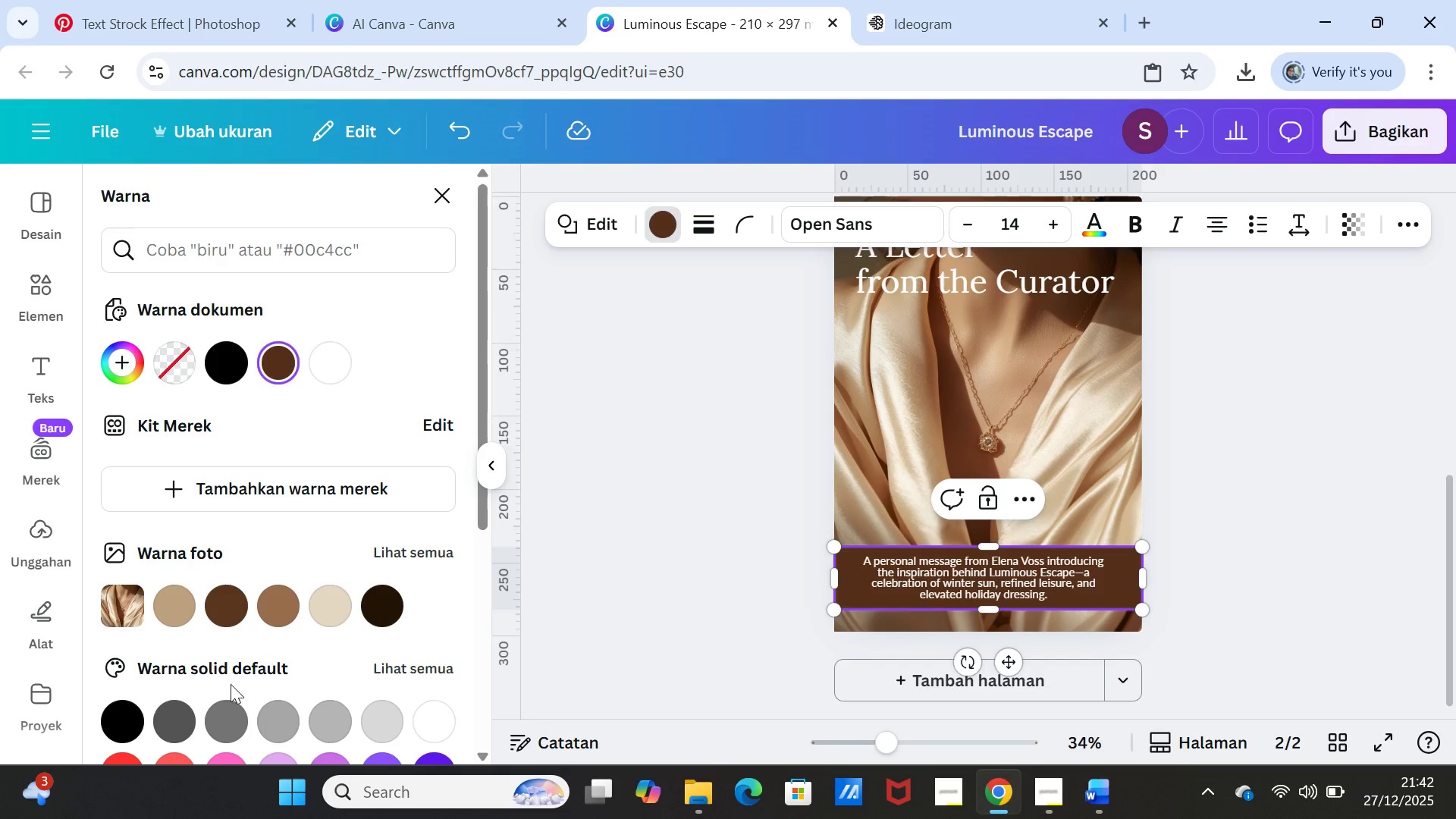 
left_click([173, 610])
 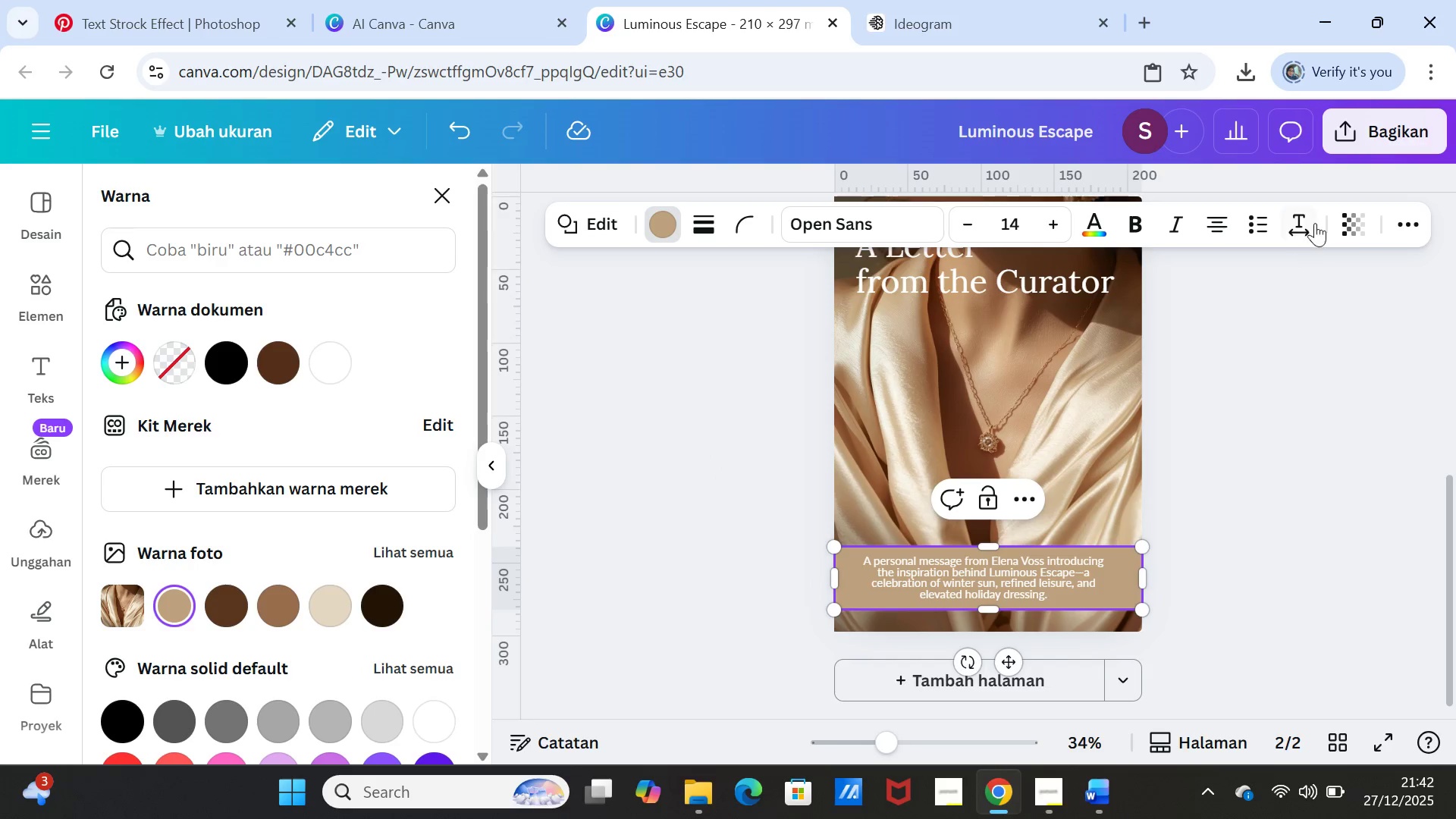 
left_click([1338, 218])
 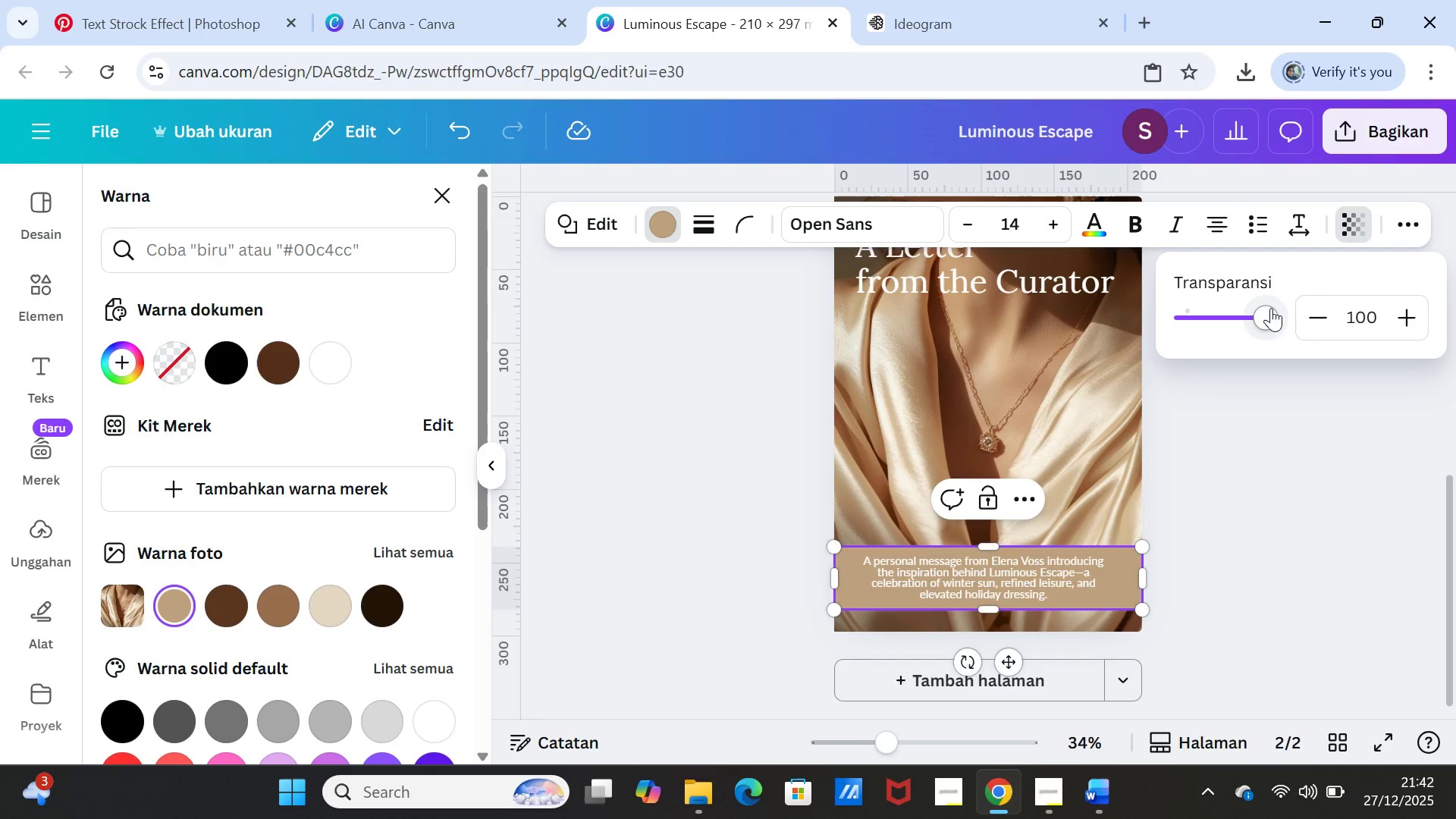 
left_click_drag(start_coordinate=[1271, 308], to_coordinate=[1196, 312])
 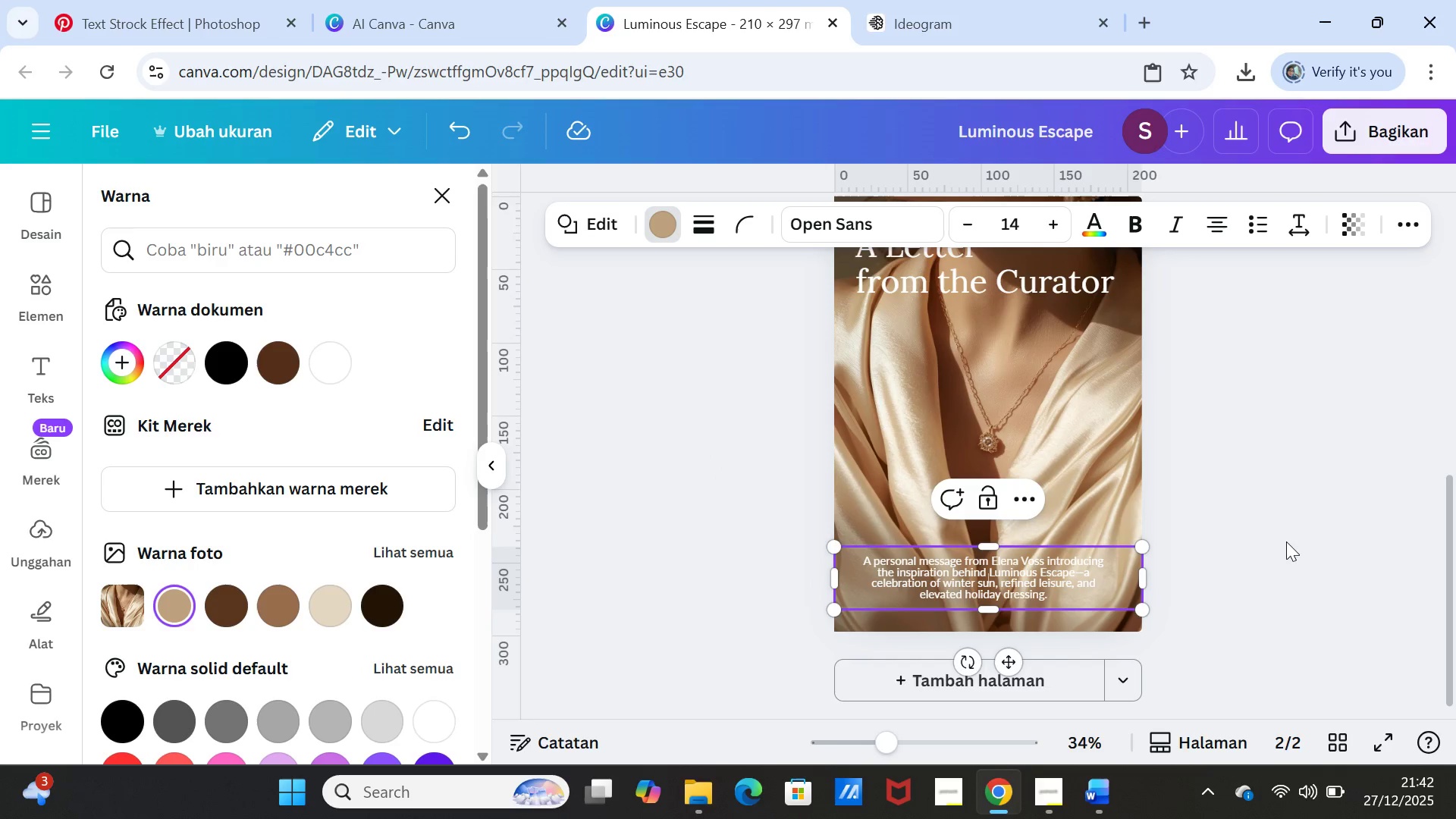 
double_click([1286, 541])
 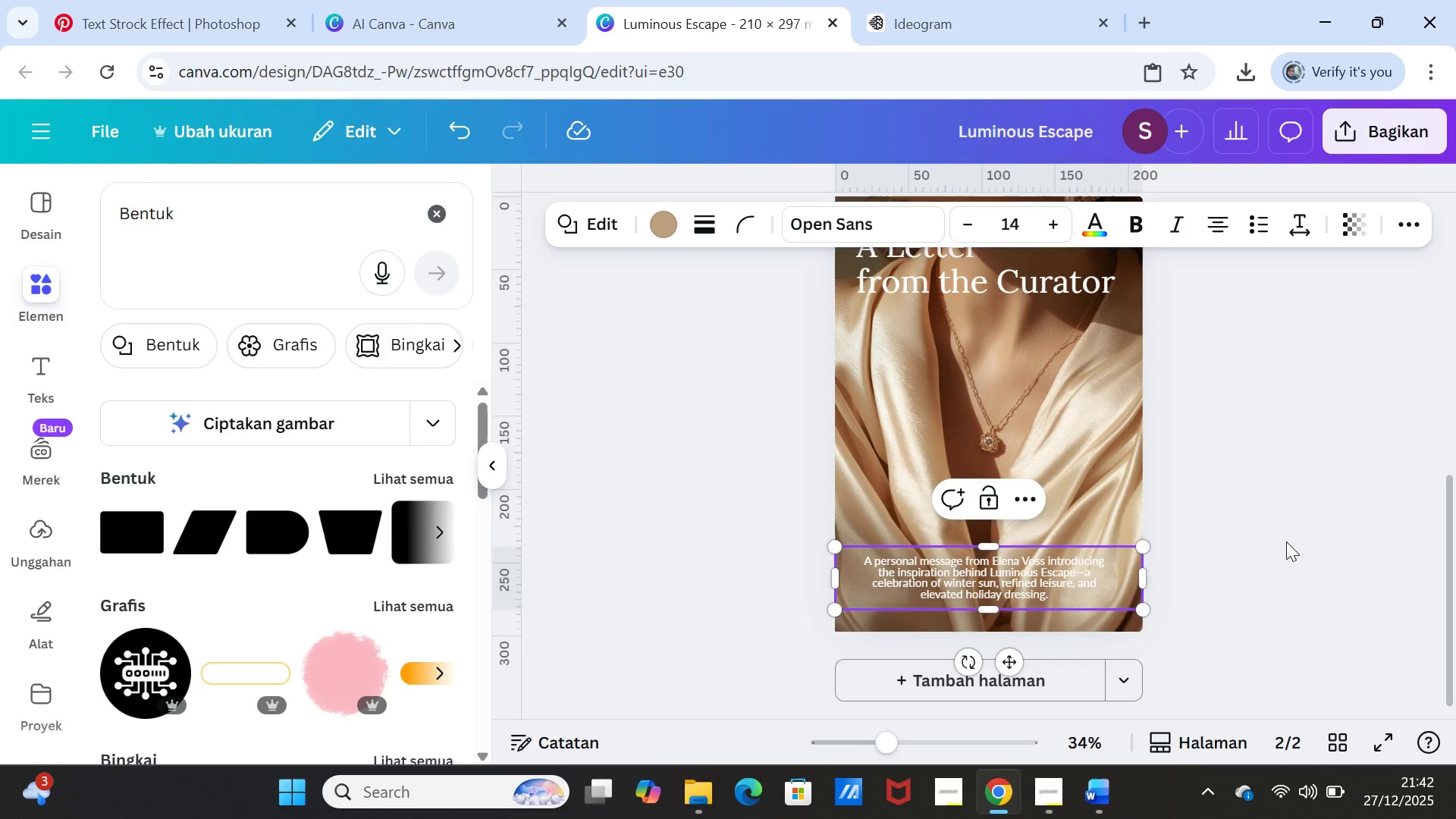 
left_click([1286, 541])
 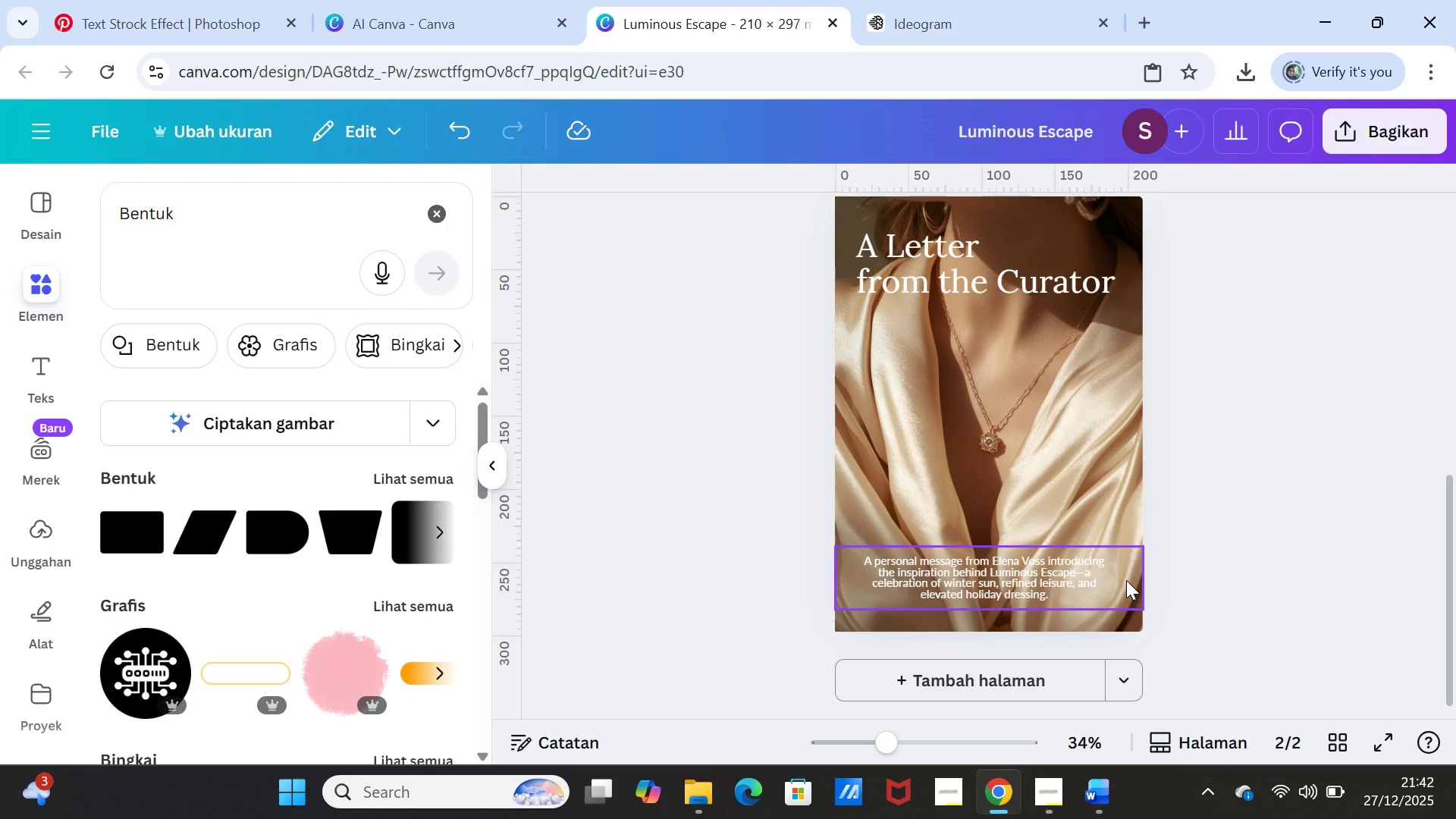 
left_click([1126, 579])
 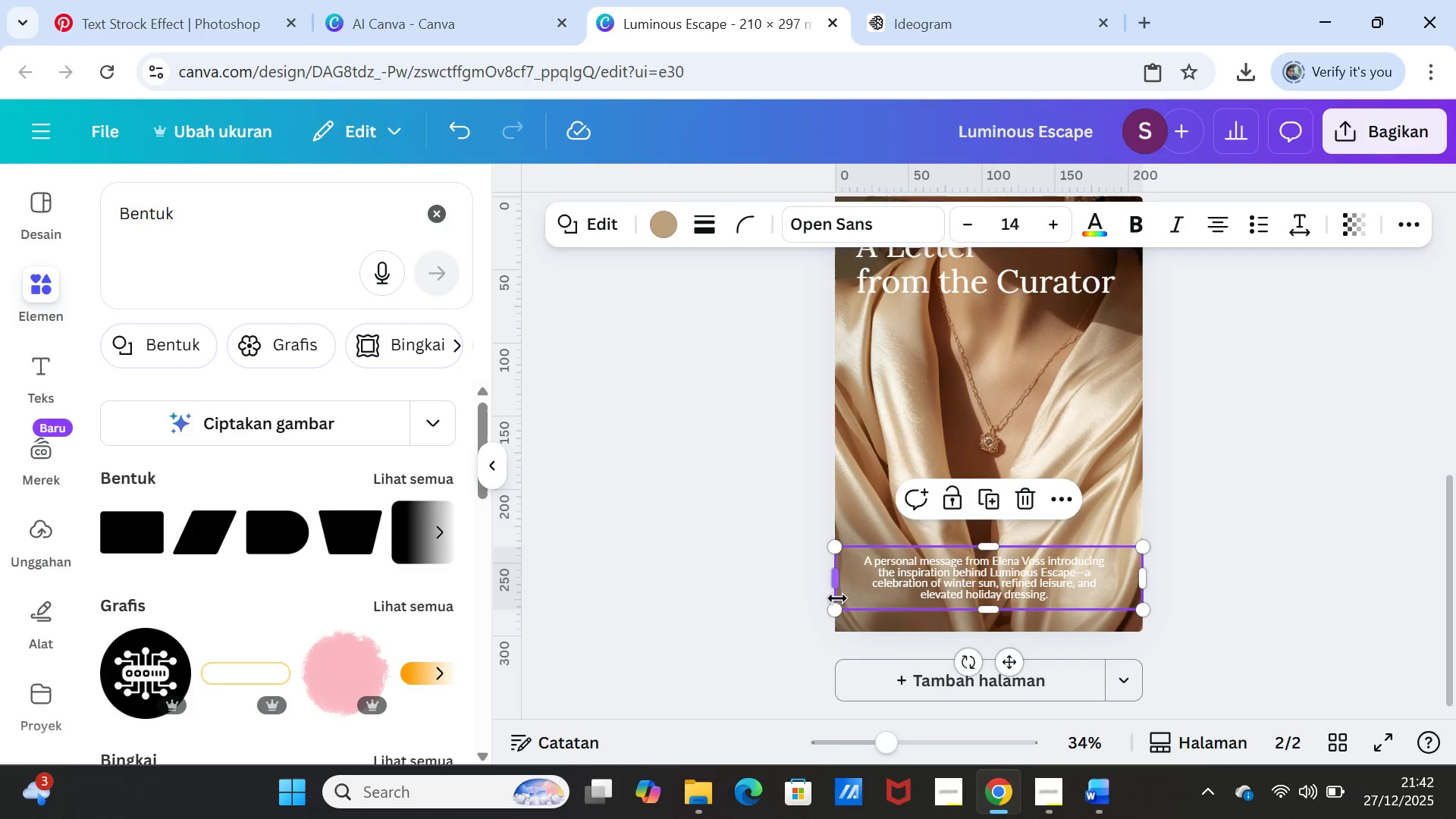 
left_click([1250, 529])
 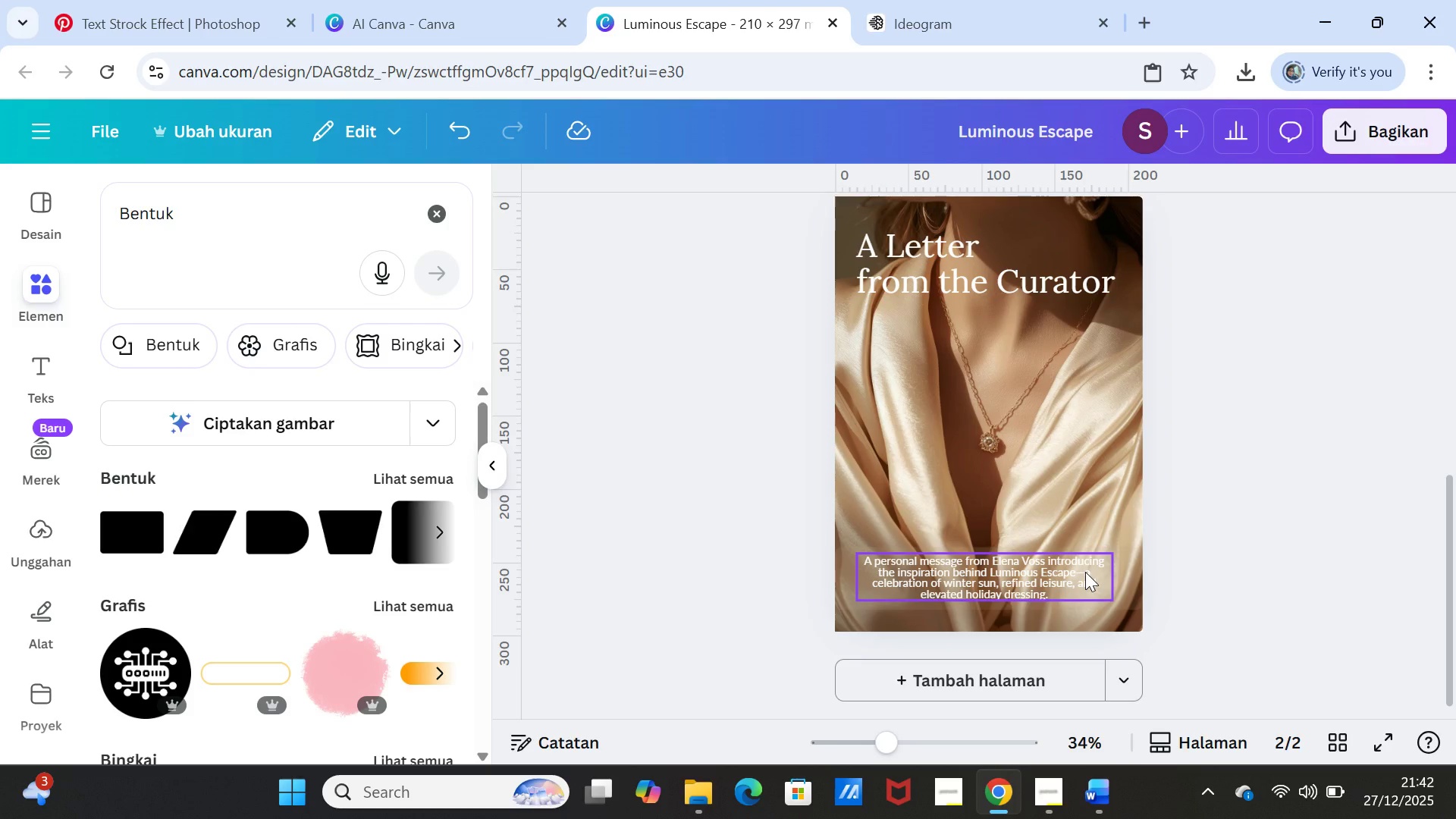 
left_click([1128, 572])
 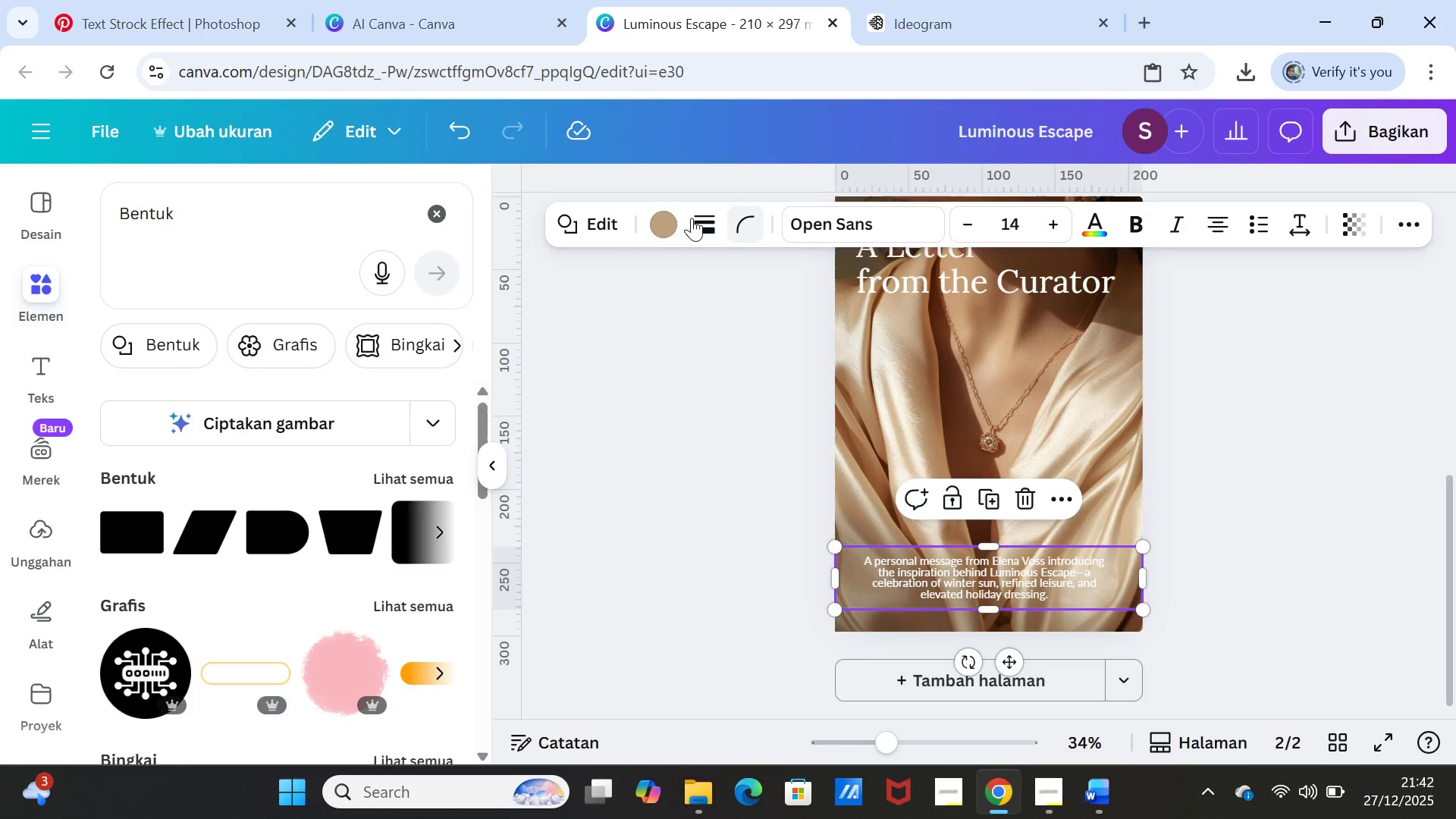 
left_click([665, 218])
 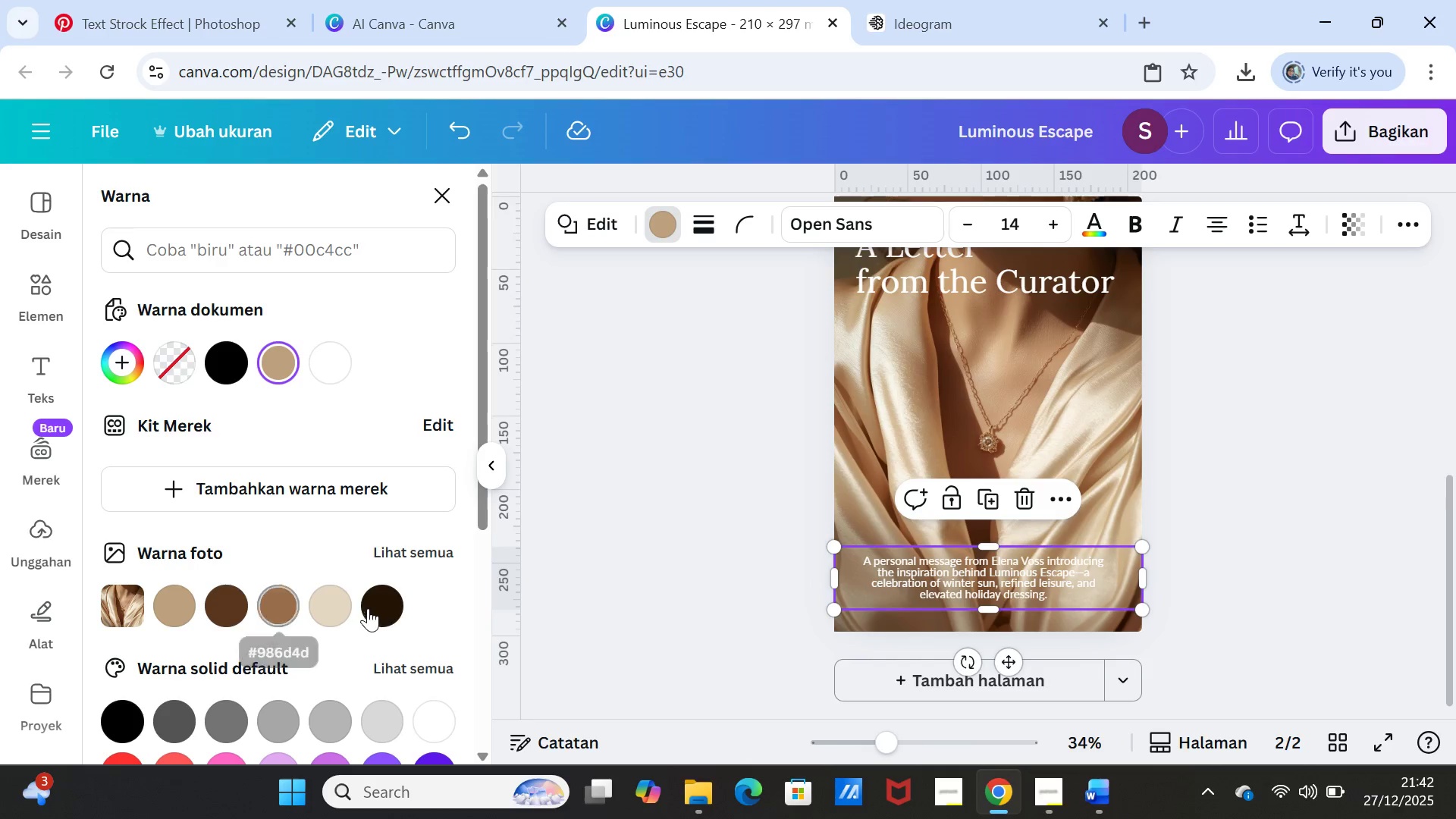 
left_click([391, 607])
 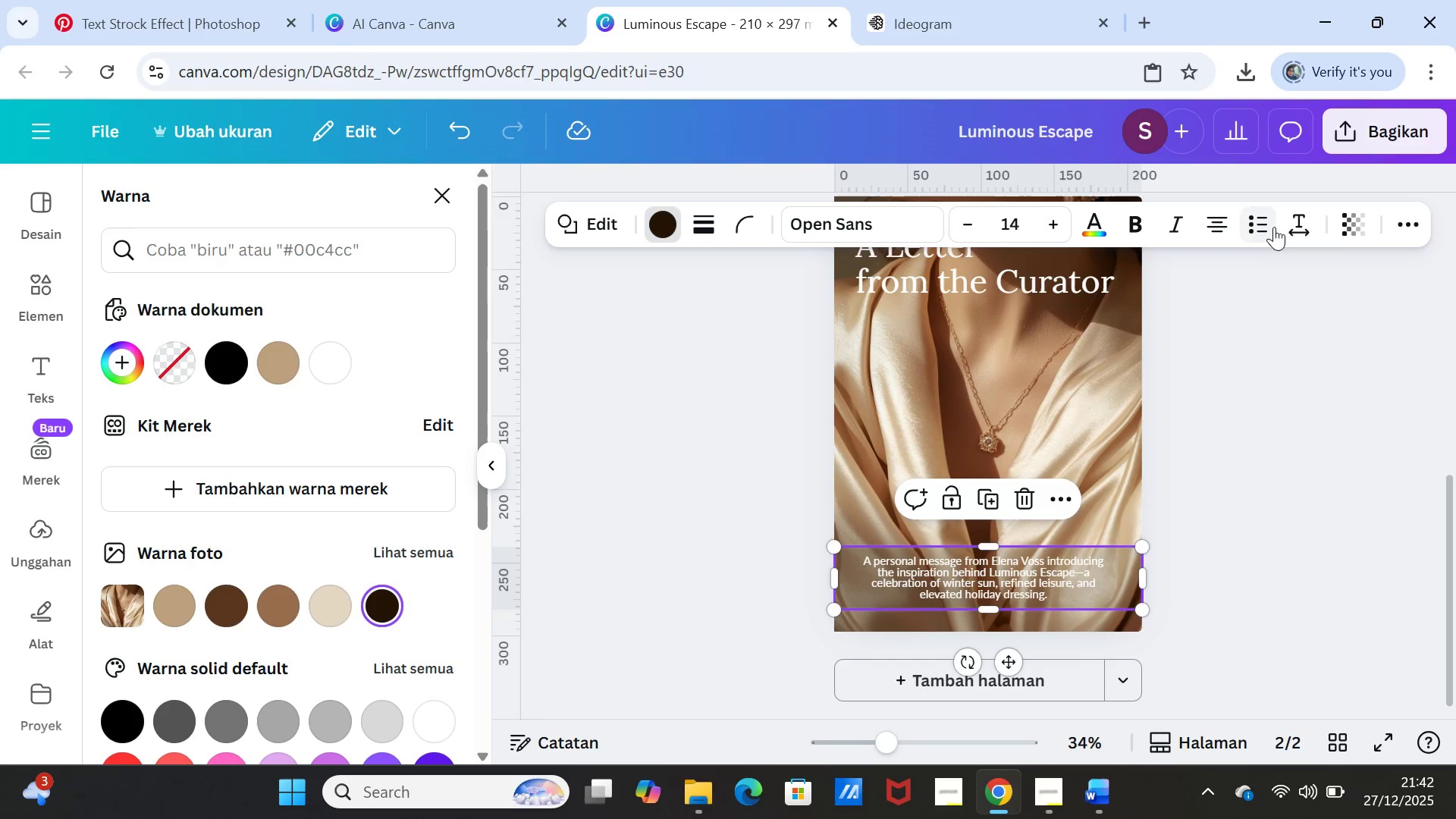 
left_click([1351, 219])
 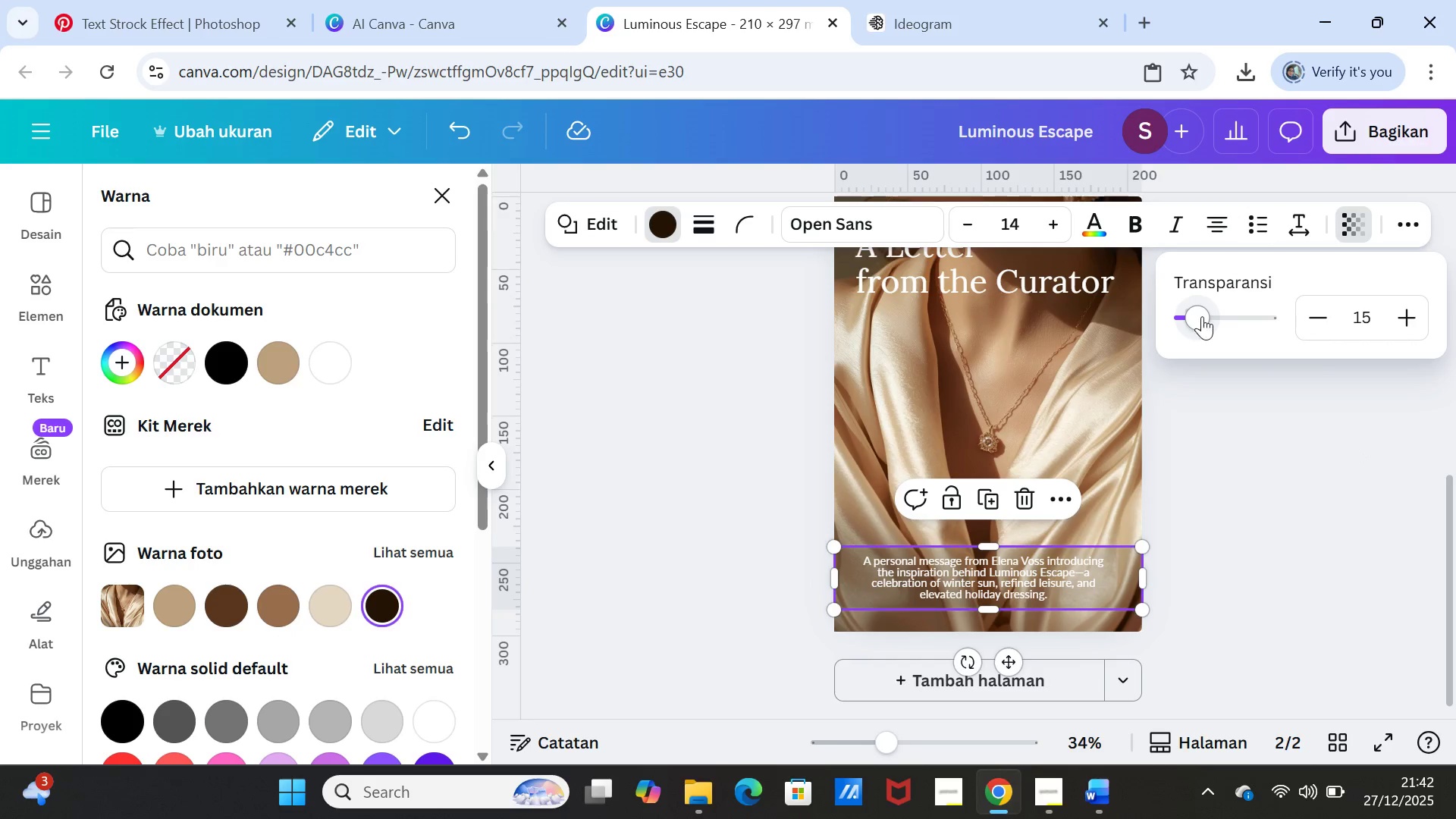 
left_click_drag(start_coordinate=[1201, 315], to_coordinate=[1185, 314])
 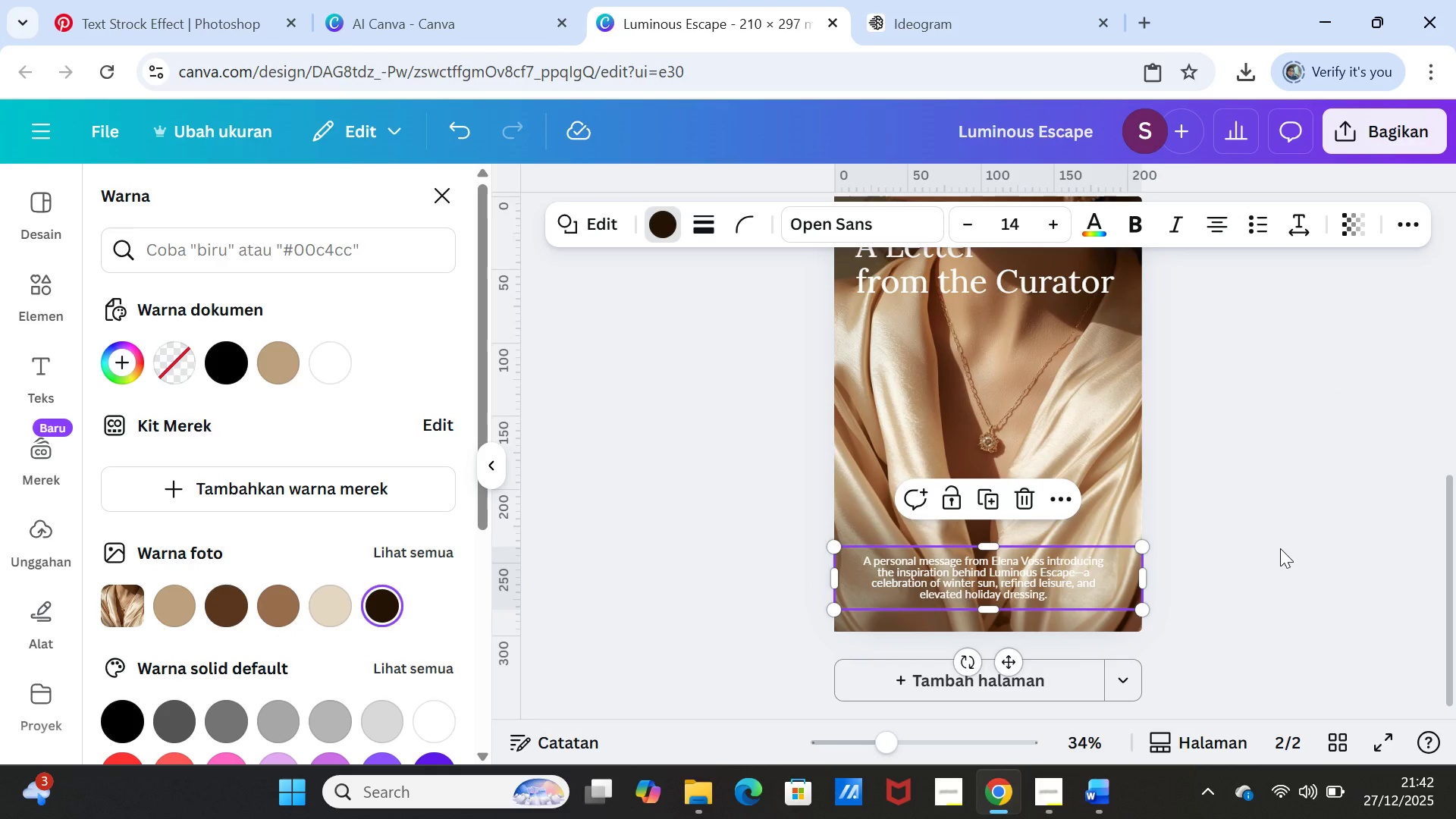 
double_click([1280, 548])
 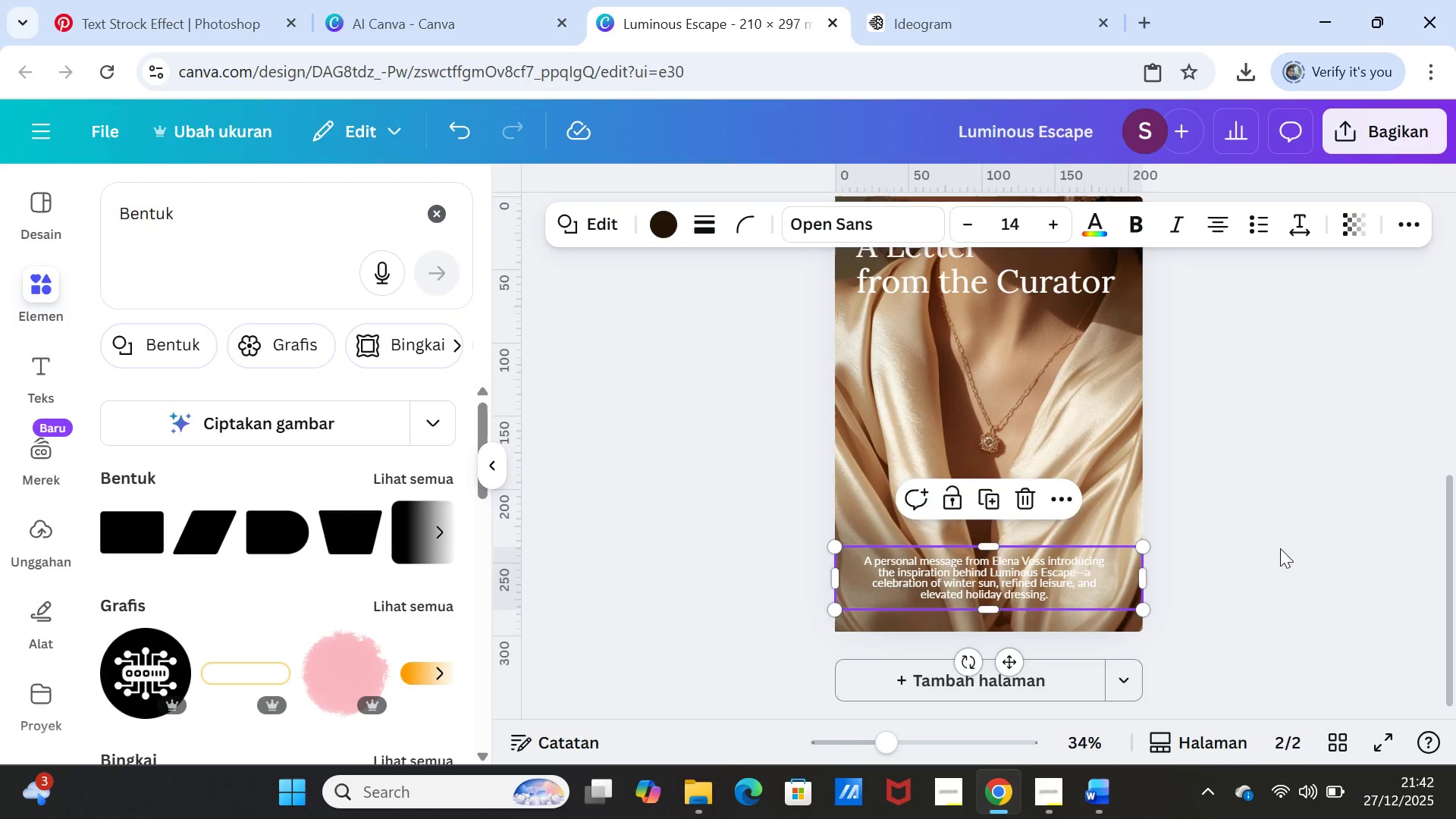 
left_click([1280, 548])
 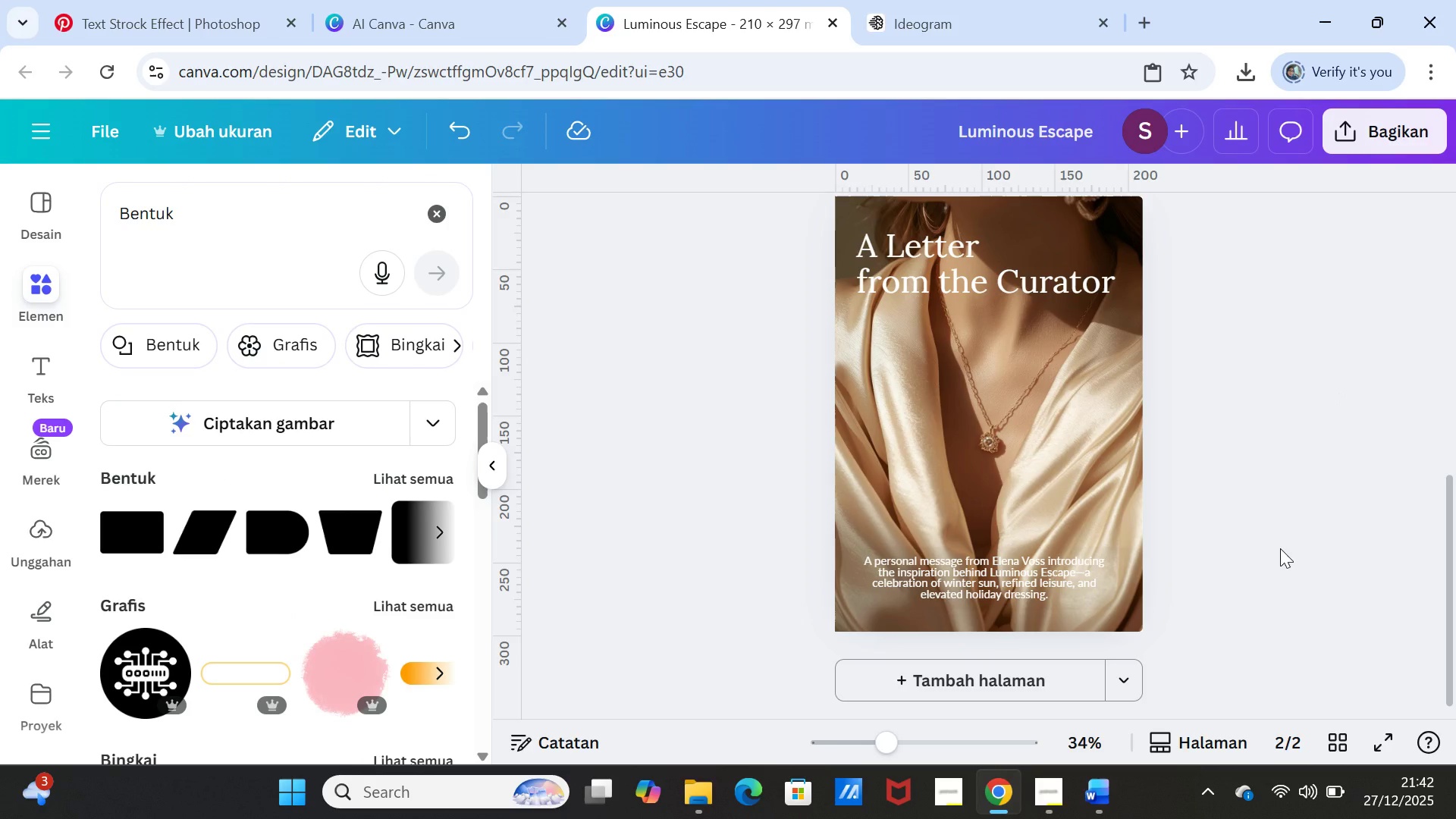 
wait(9.38)
 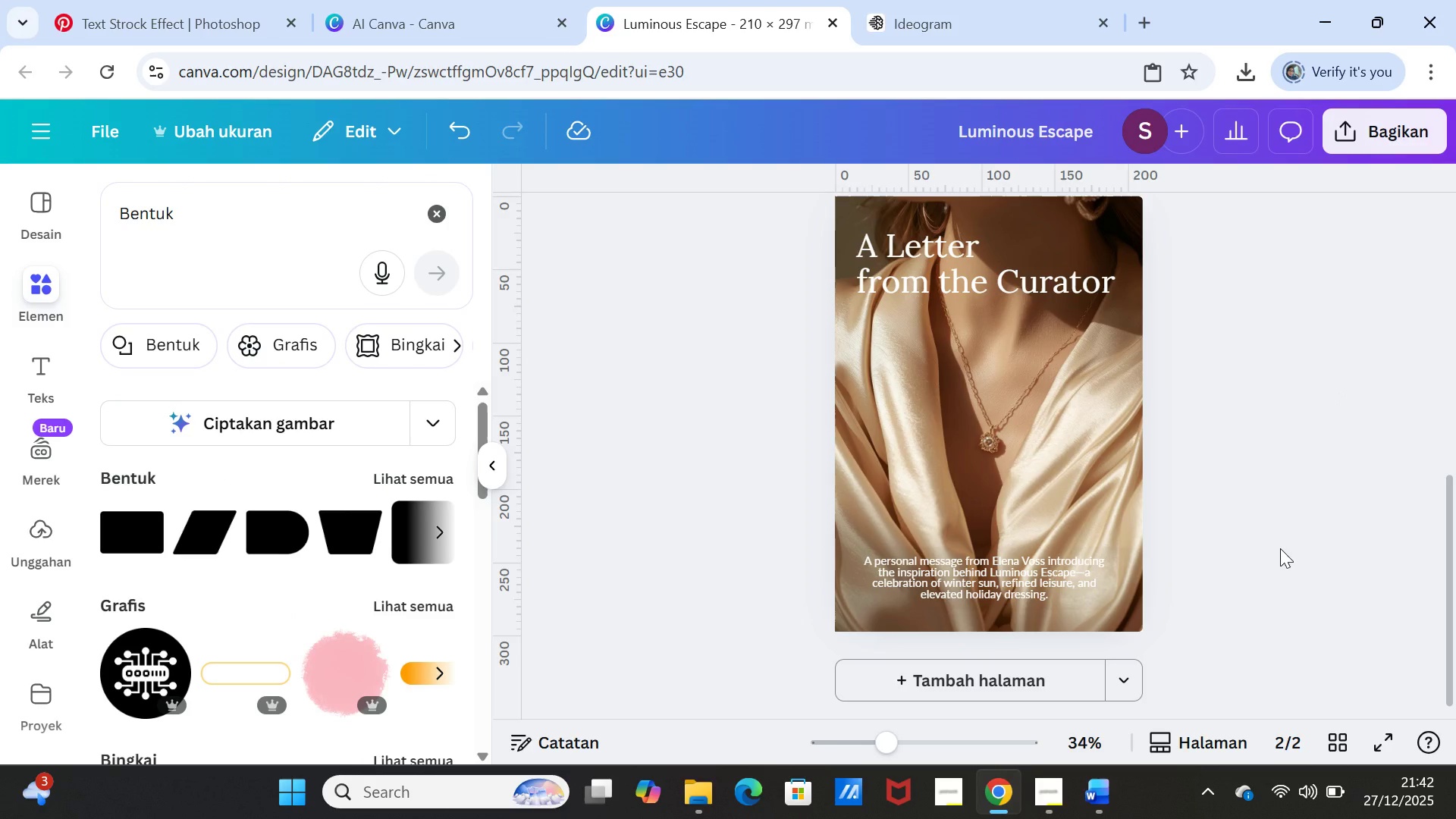 
left_click([968, 278])
 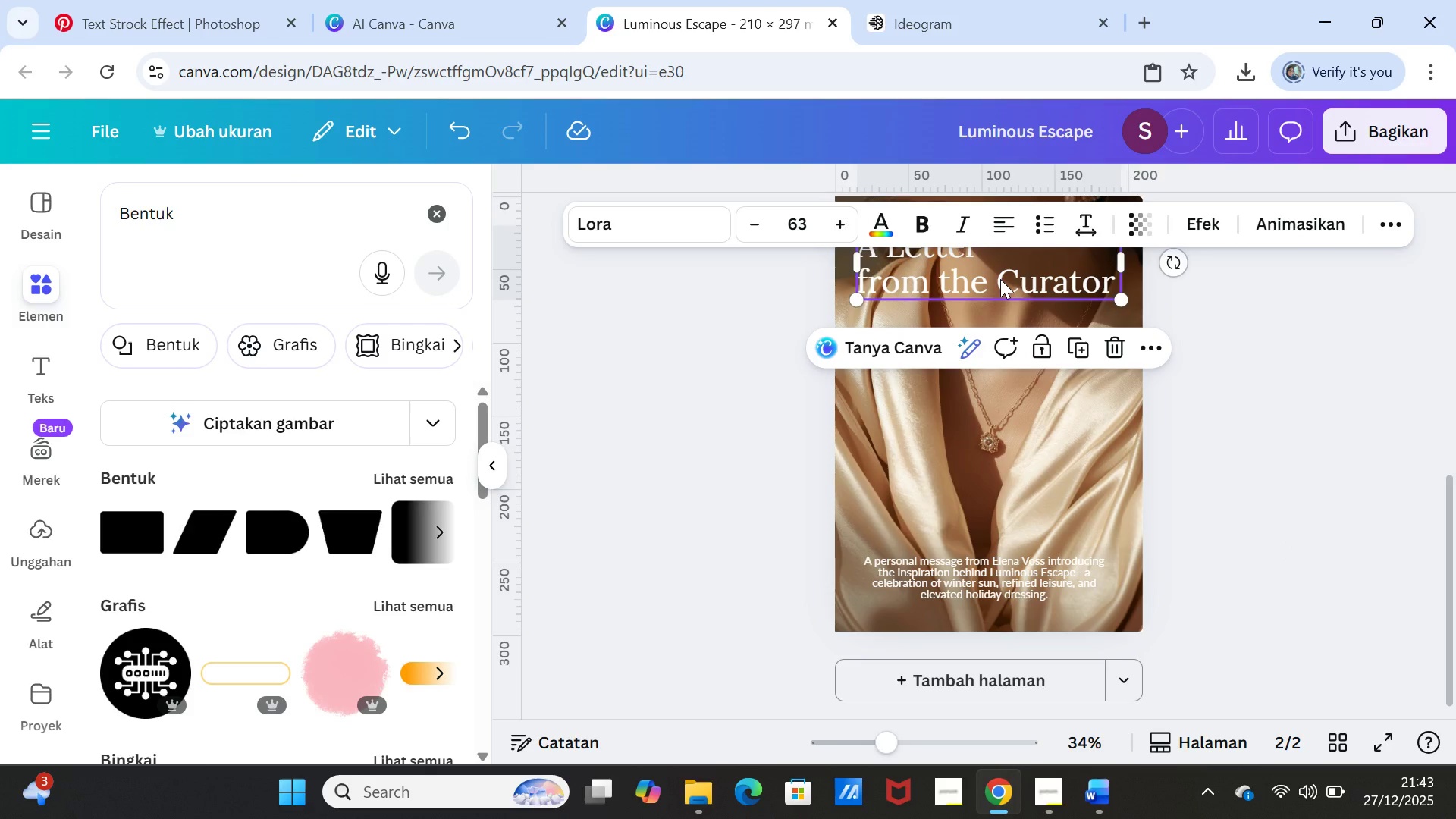 
left_click([1000, 279])
 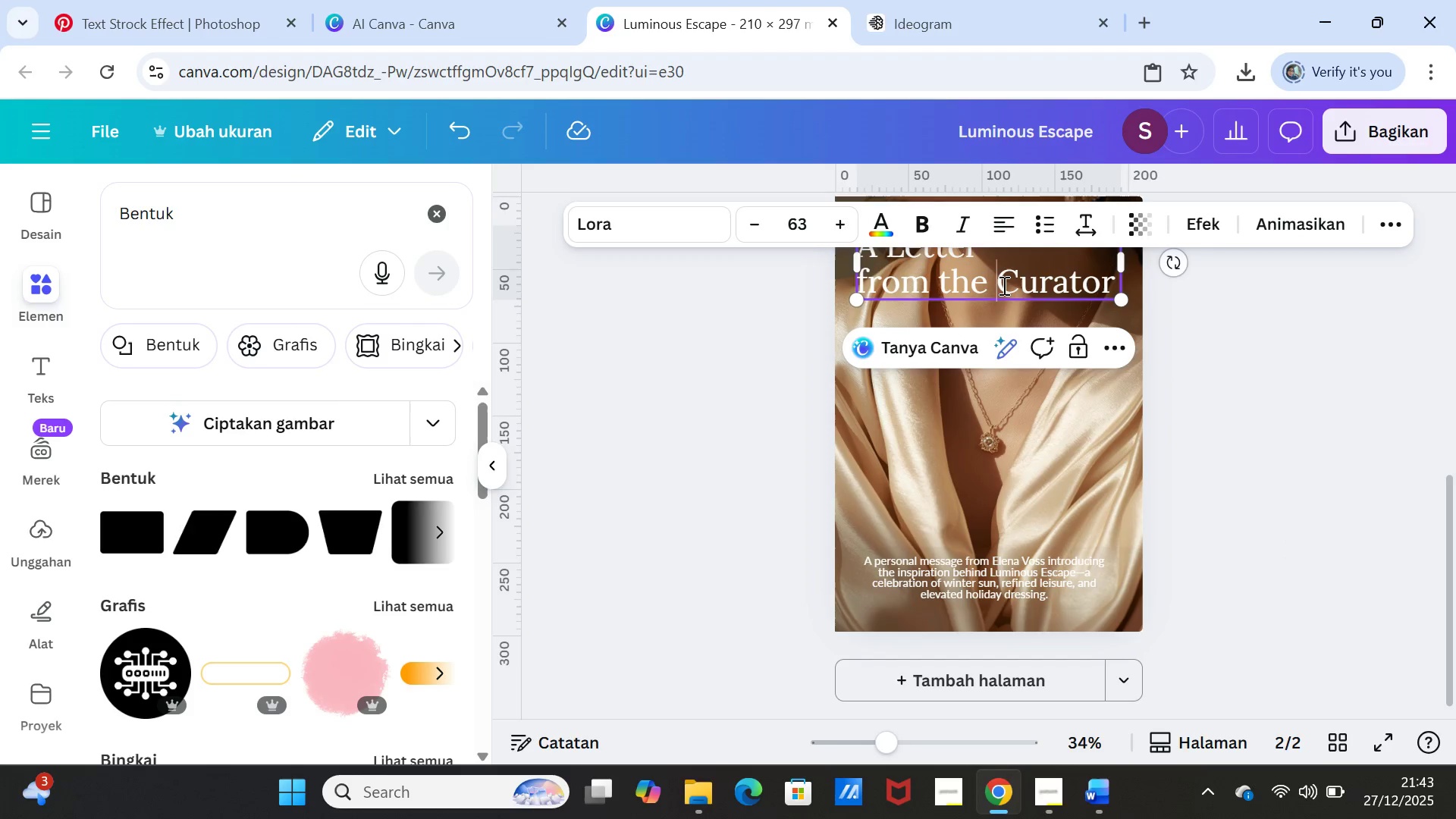 
key(Enter)
 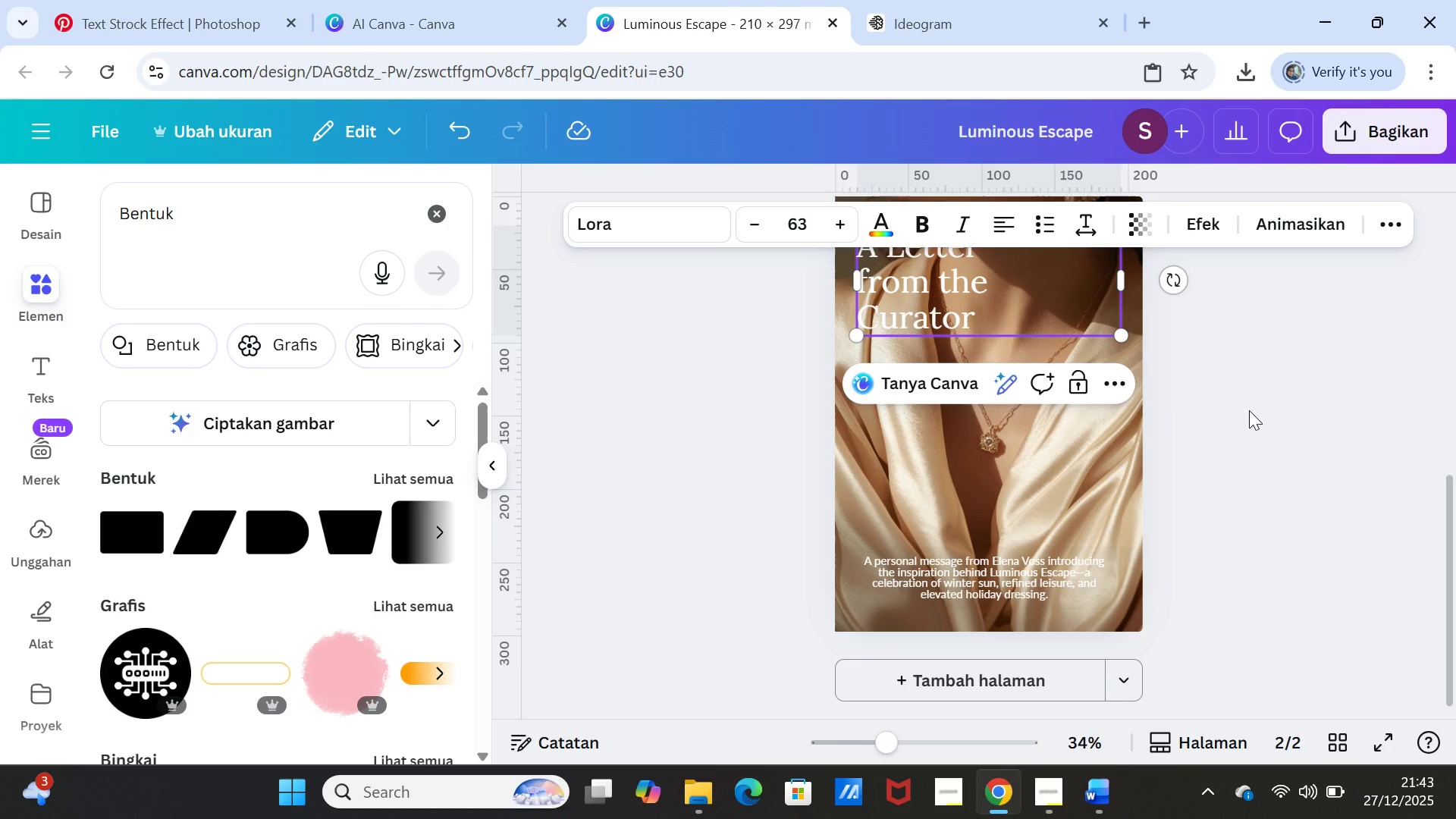 
left_click([1260, 426])
 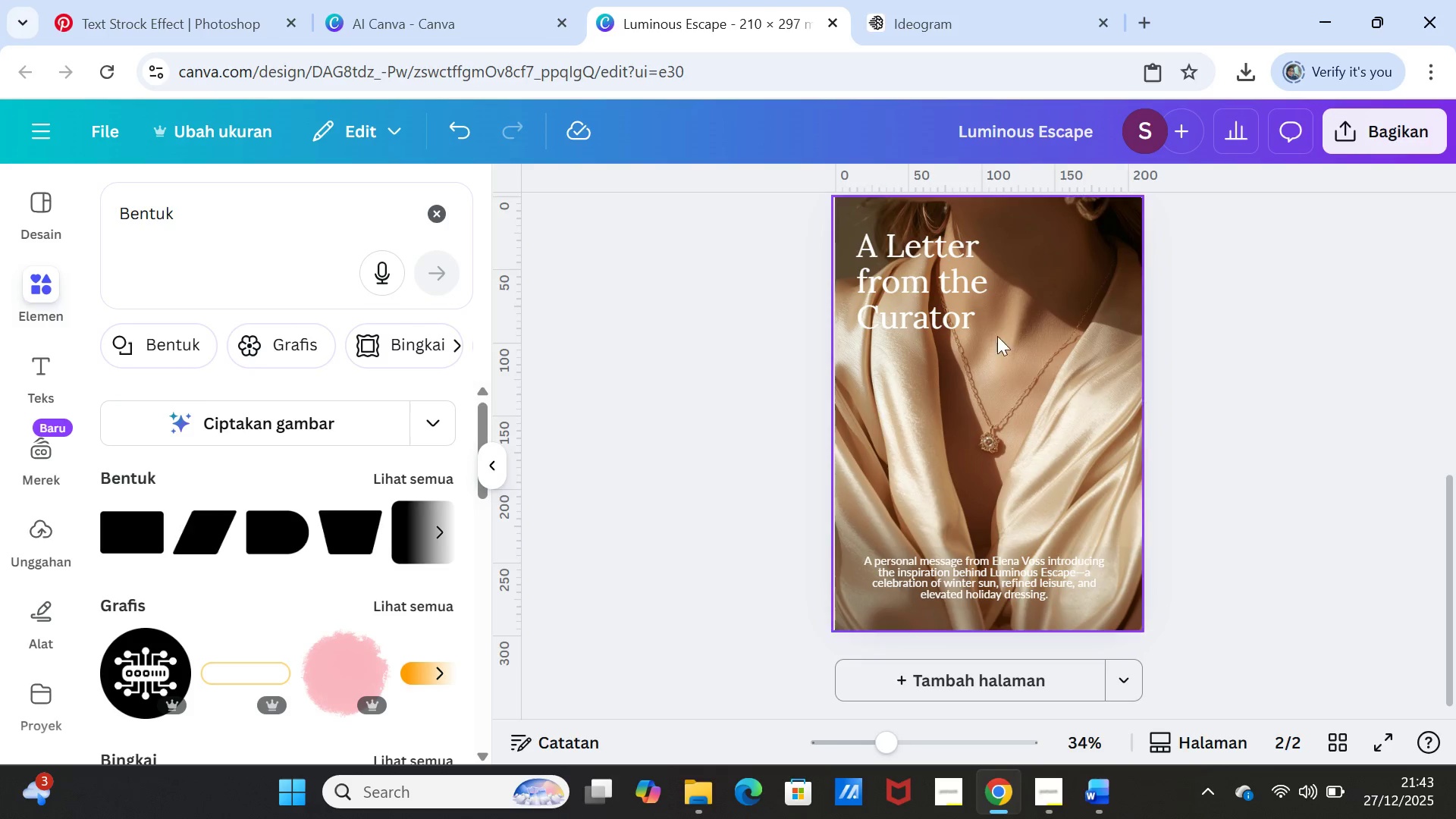 
left_click_drag(start_coordinate=[944, 306], to_coordinate=[952, 310])
 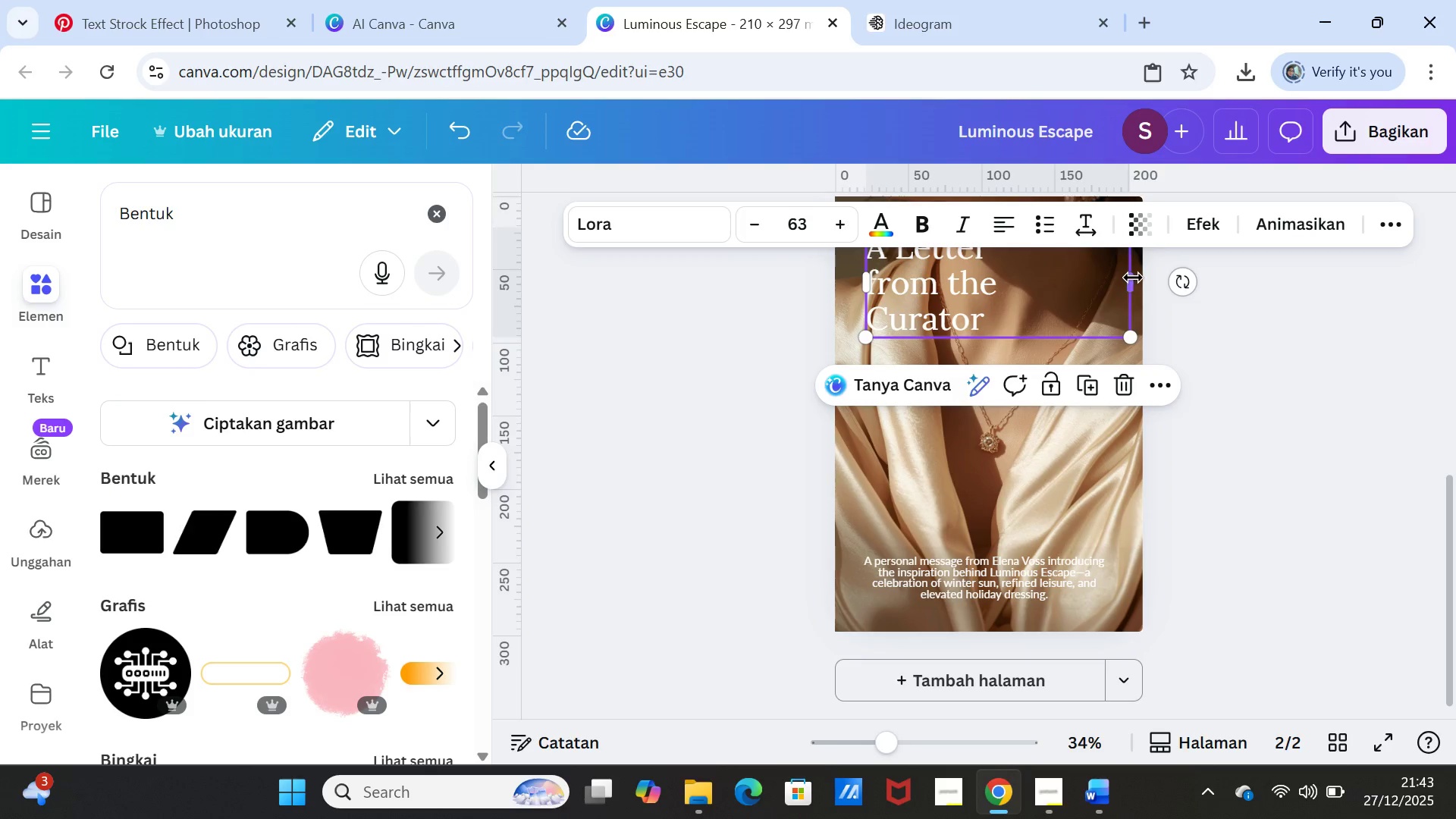 
left_click_drag(start_coordinate=[1133, 278], to_coordinate=[1015, 278])
 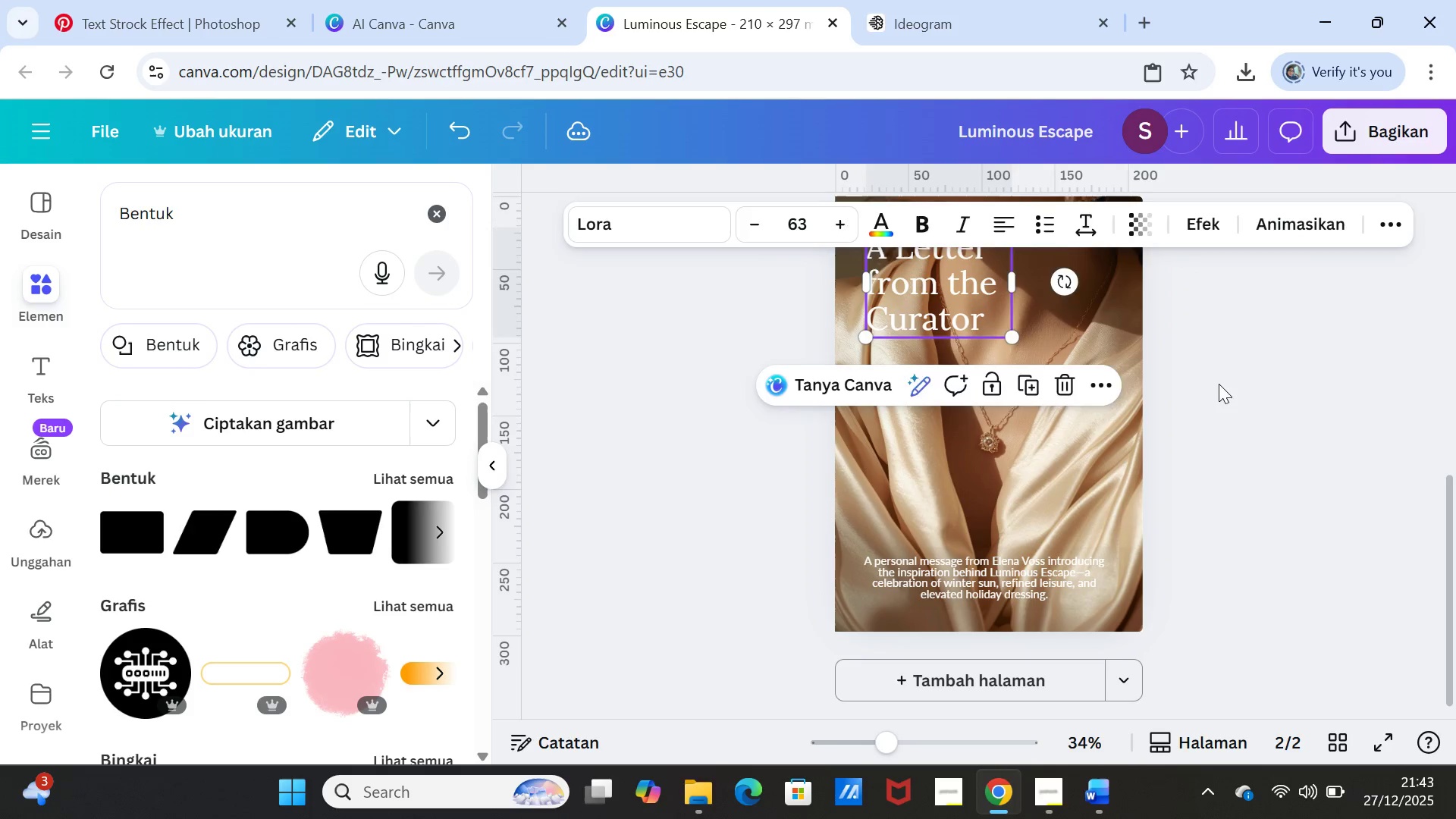 
left_click([1219, 384])
 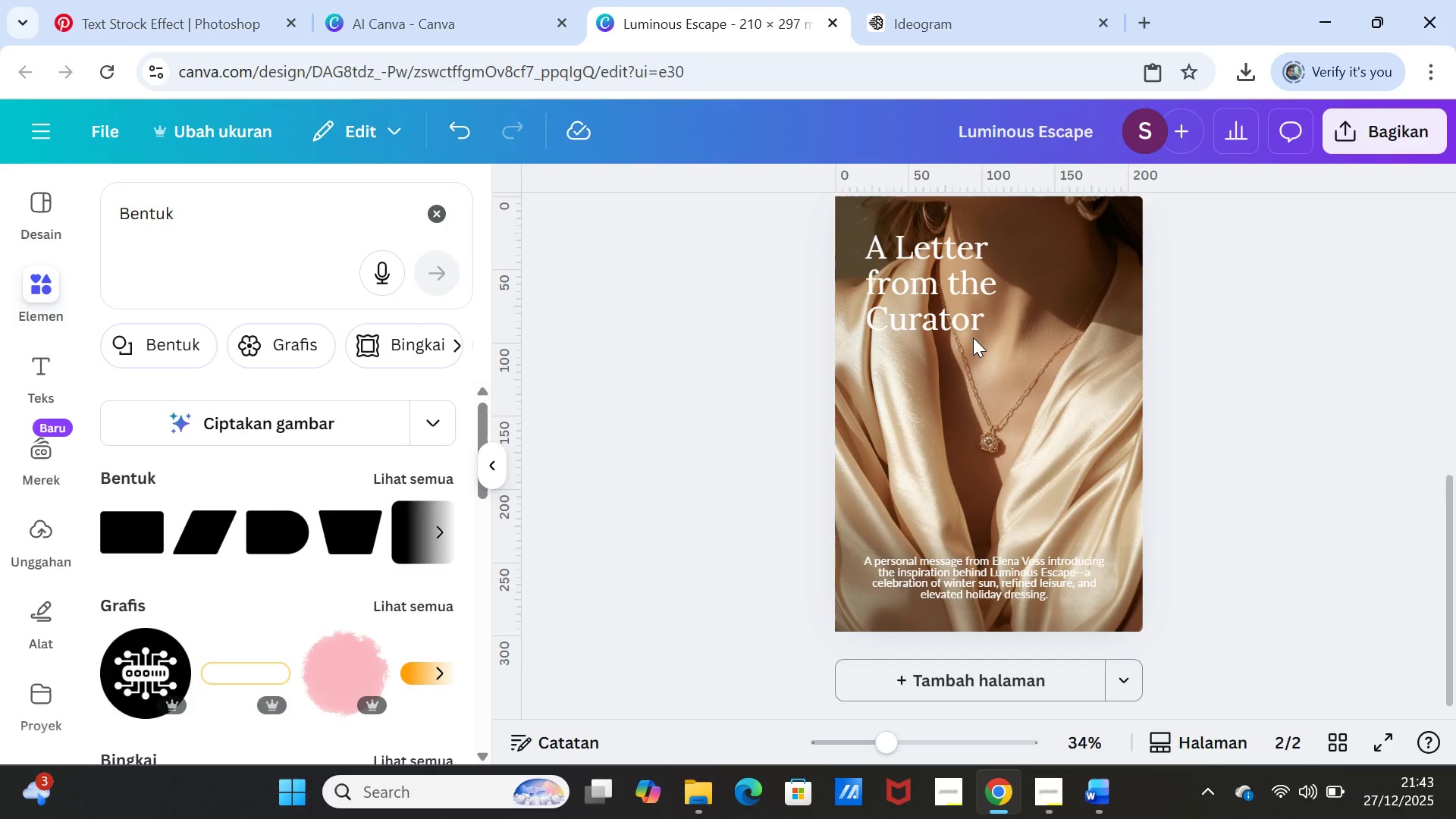 
left_click_drag(start_coordinate=[928, 299], to_coordinate=[925, 318])
 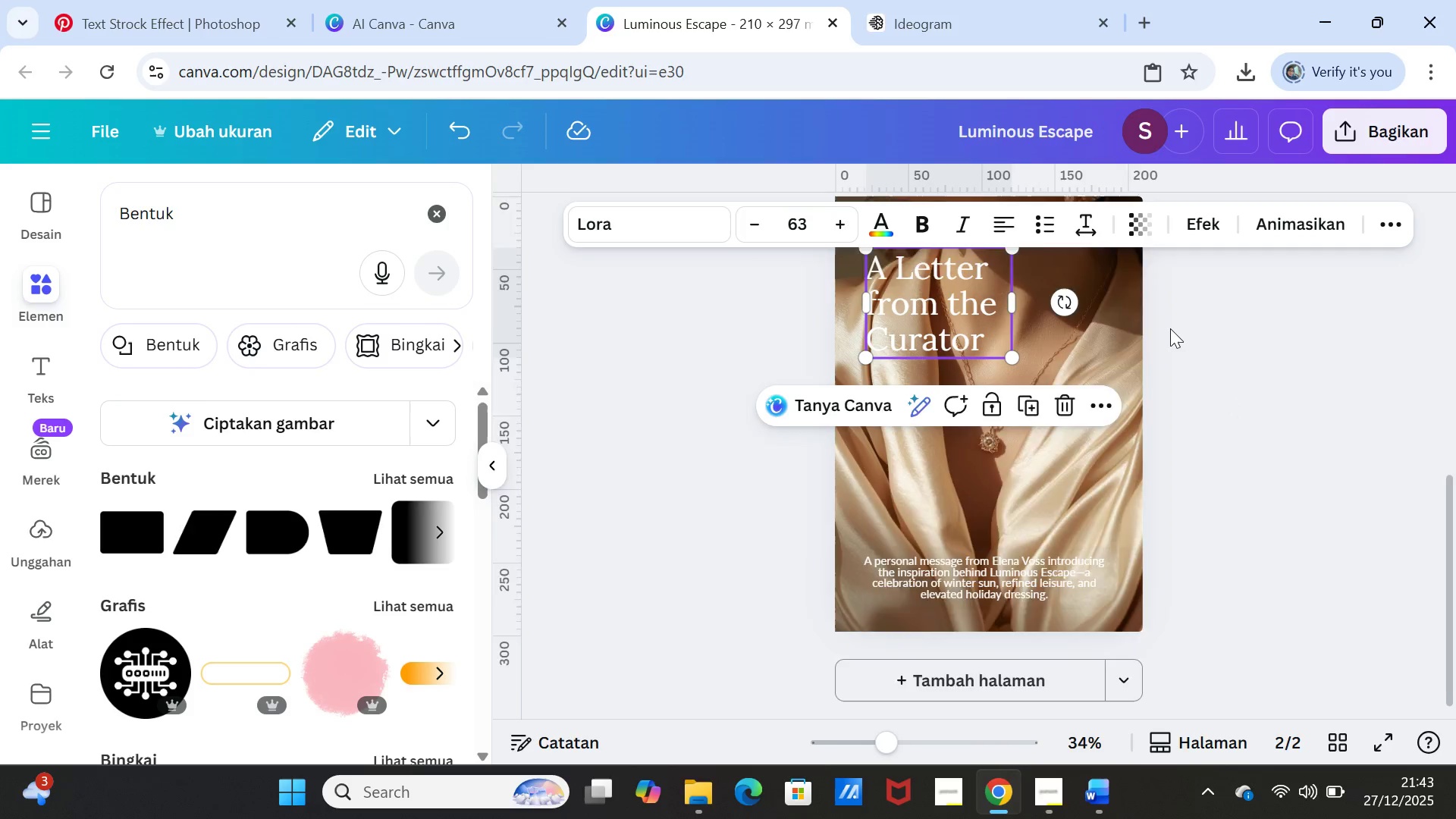 
scroll: coordinate [1170, 328], scroll_direction: up, amount: 1.0
 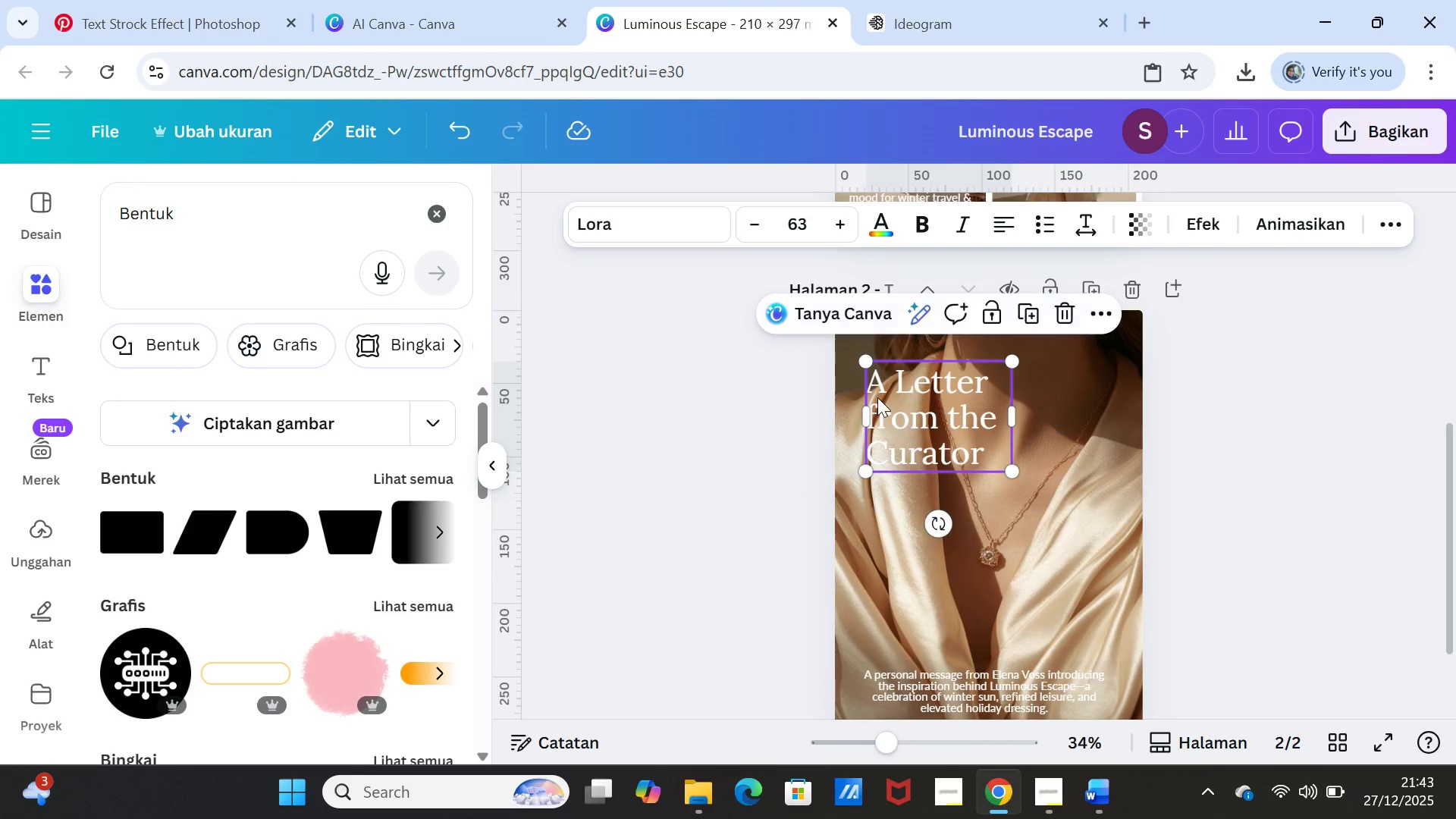 
left_click_drag(start_coordinate=[877, 397], to_coordinate=[874, 382])
 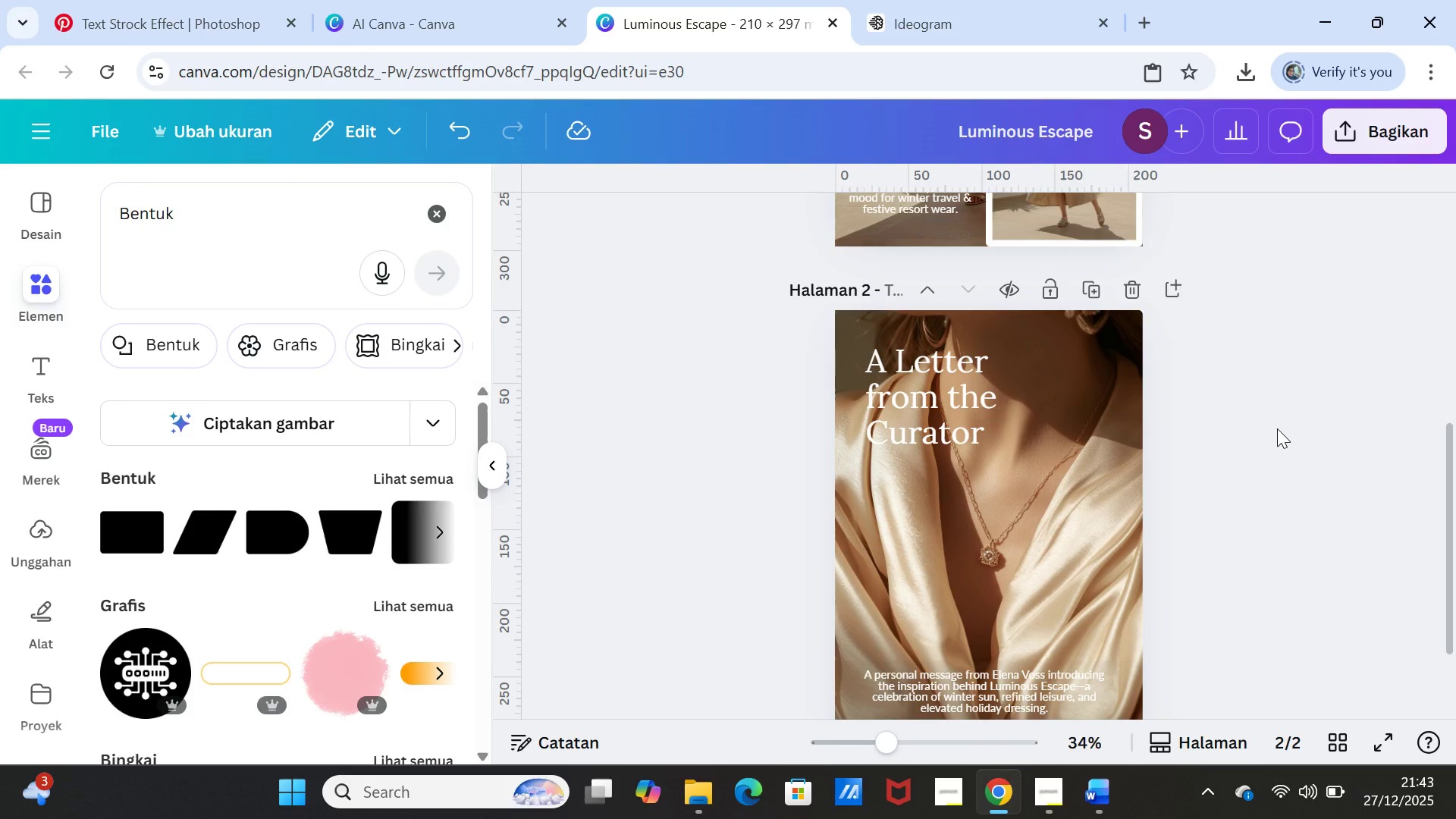 
scroll: coordinate [1263, 398], scroll_direction: down, amount: 2.0
 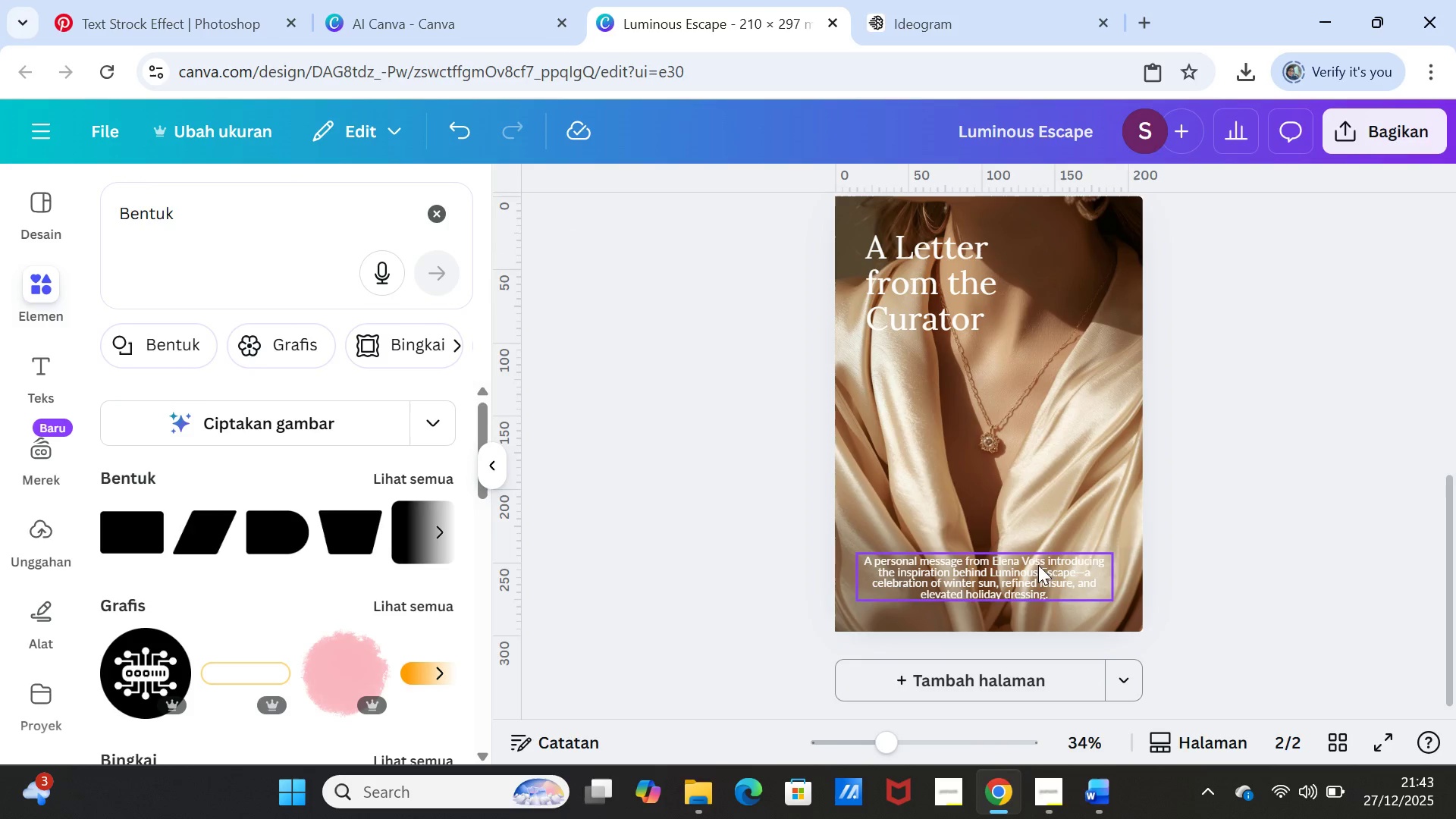 
left_click([1031, 561])
 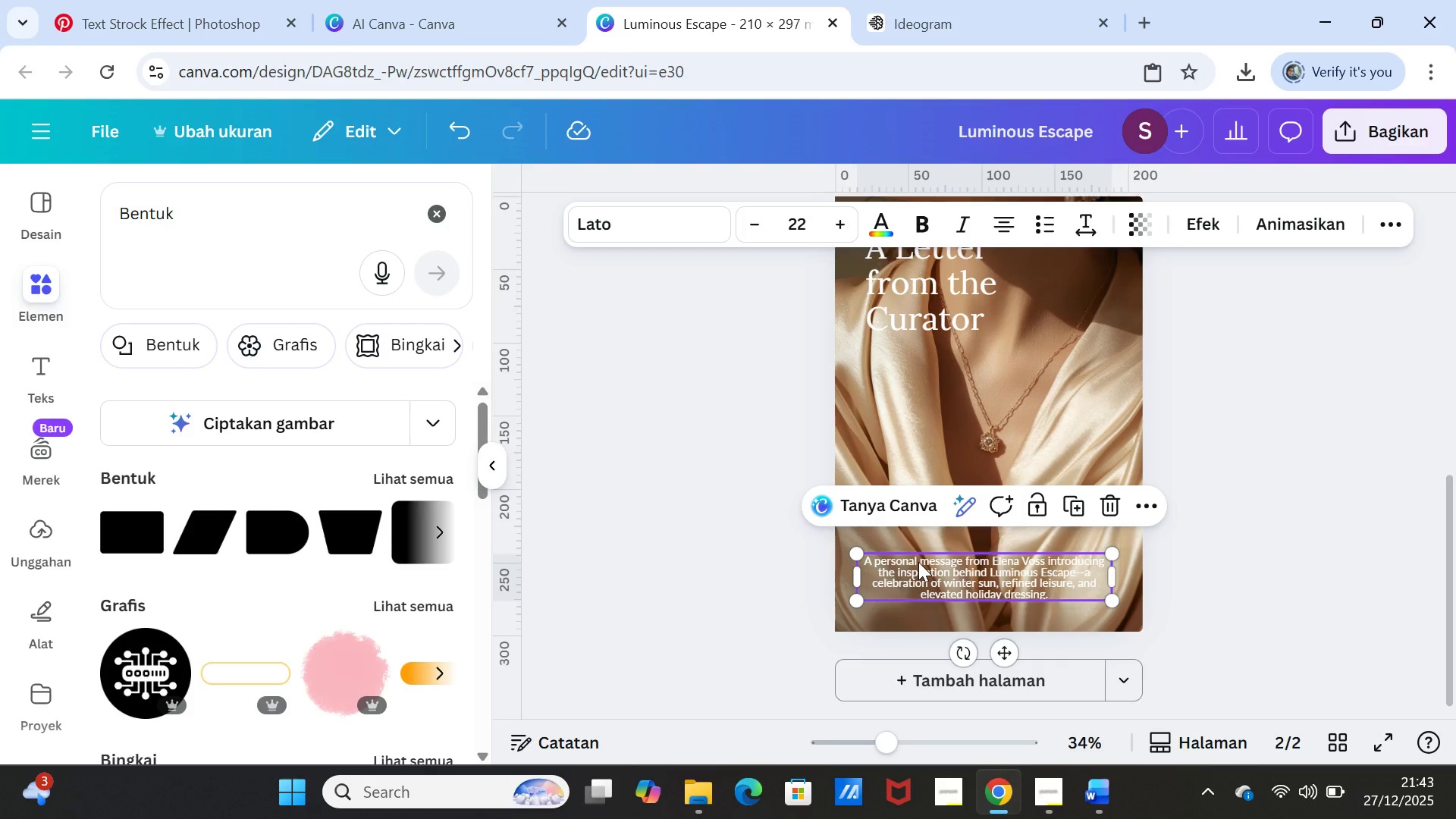 
double_click([918, 562])
 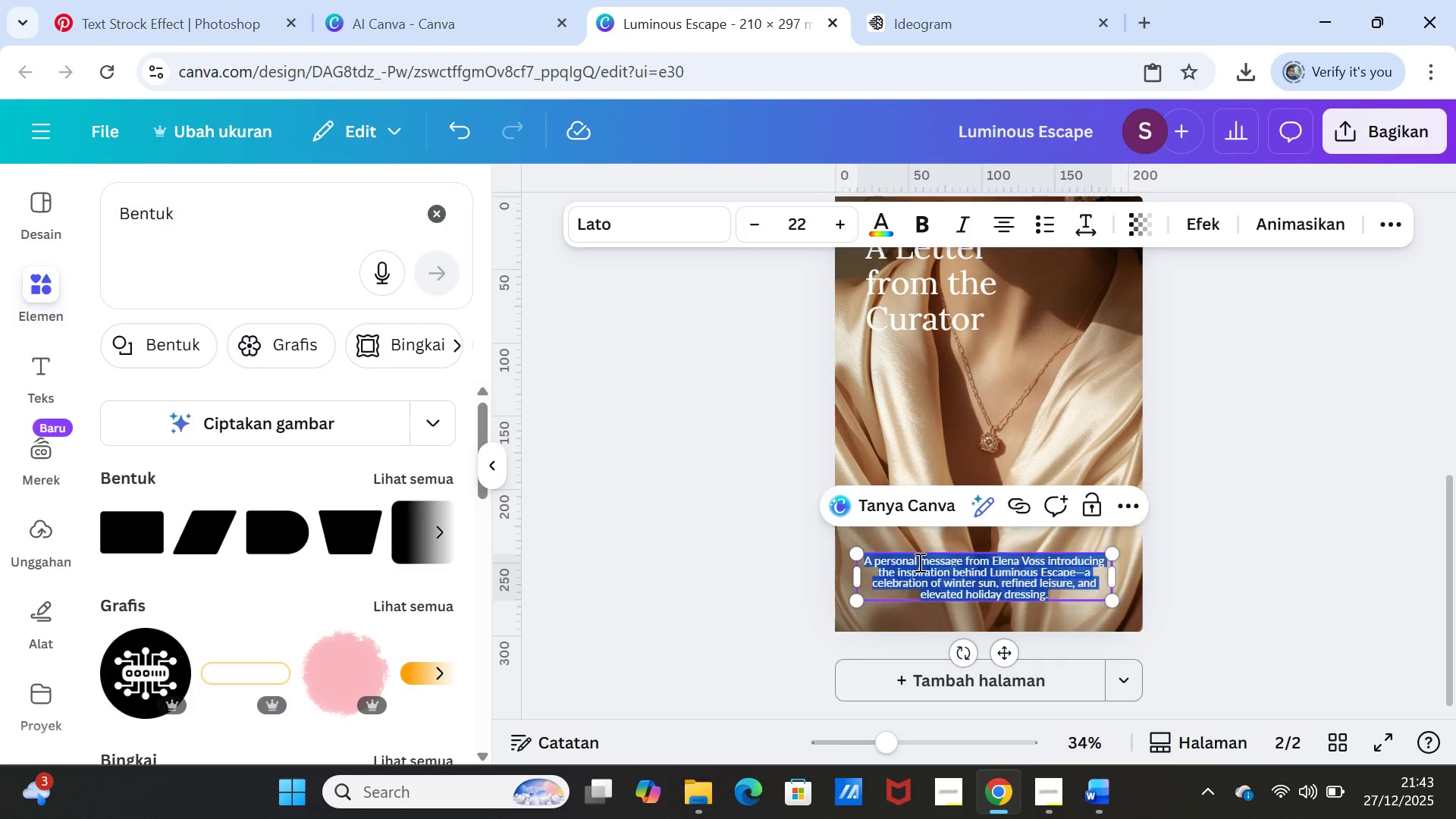 
triple_click([918, 562])
 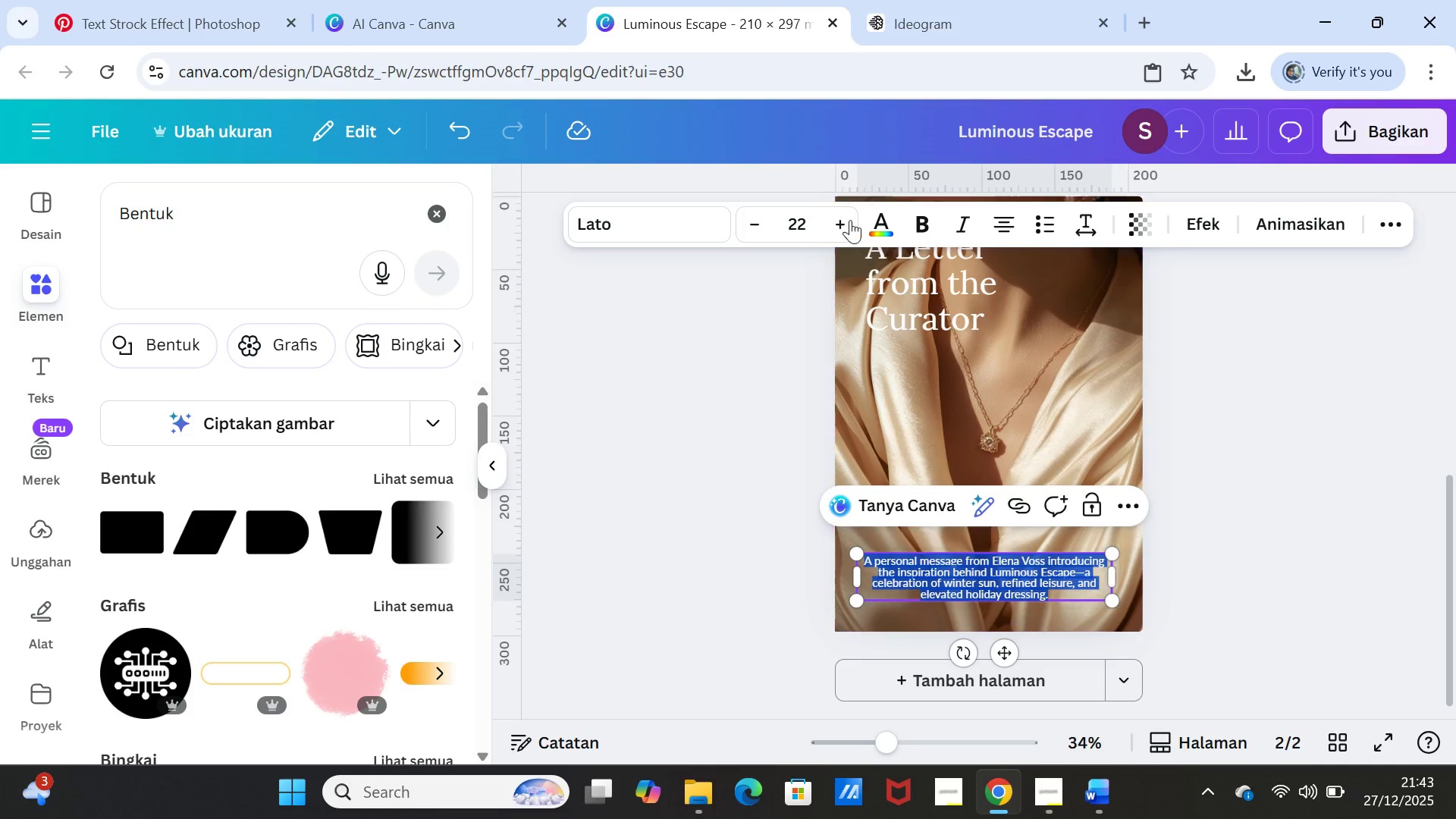 
left_click([846, 216])
 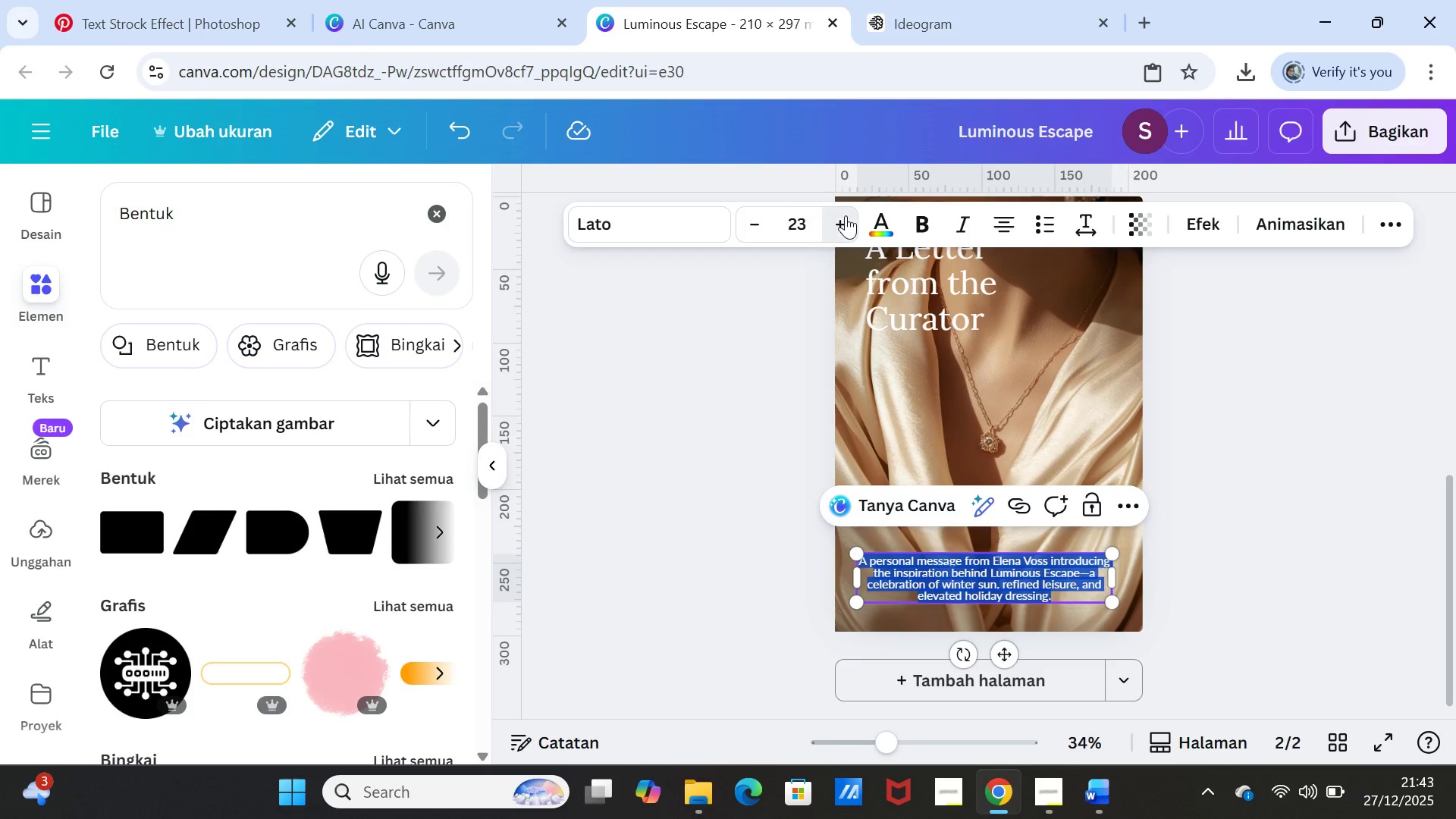 
left_click([846, 215])
 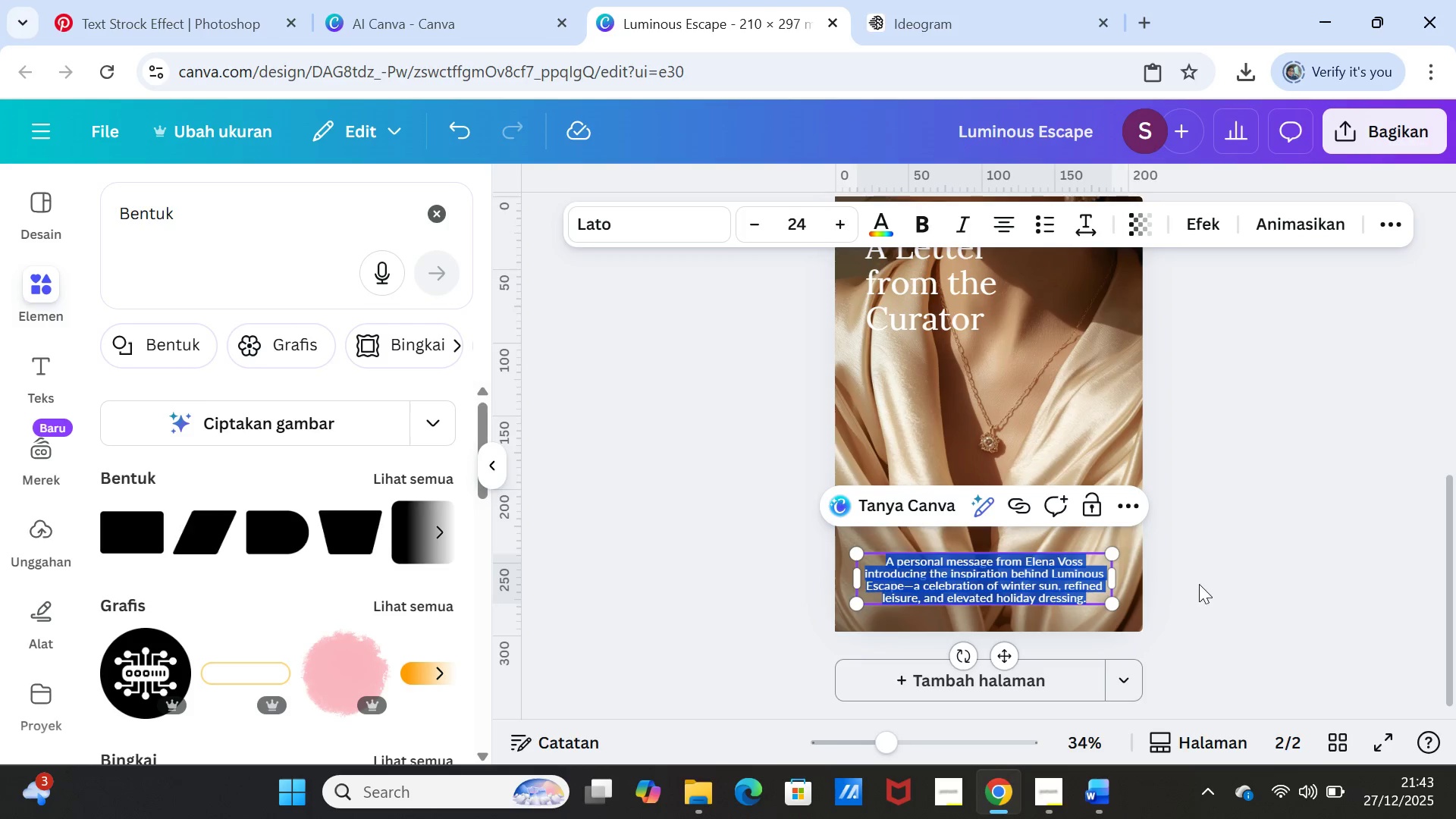 
left_click([1226, 579])
 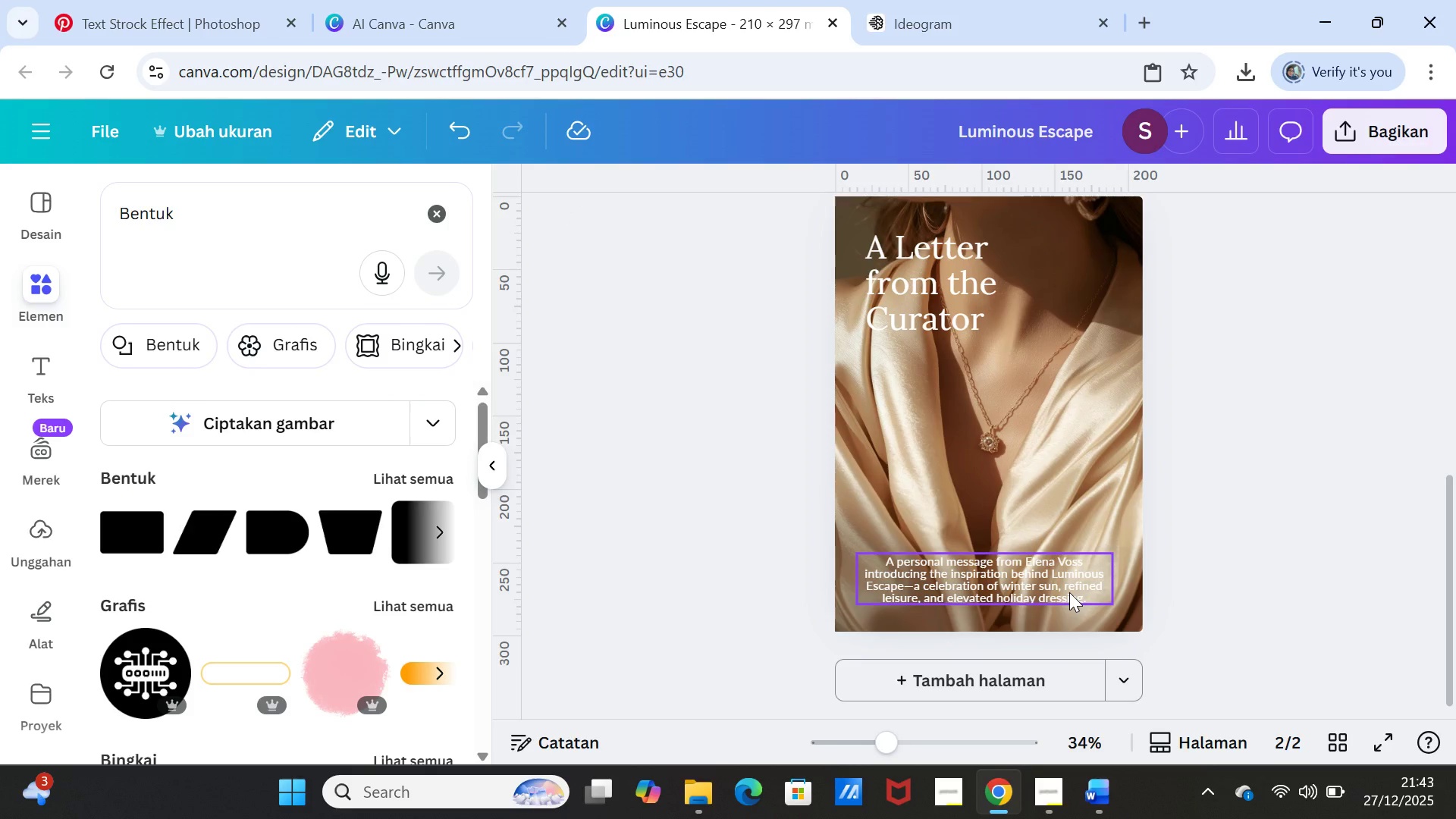 
left_click([1069, 592])
 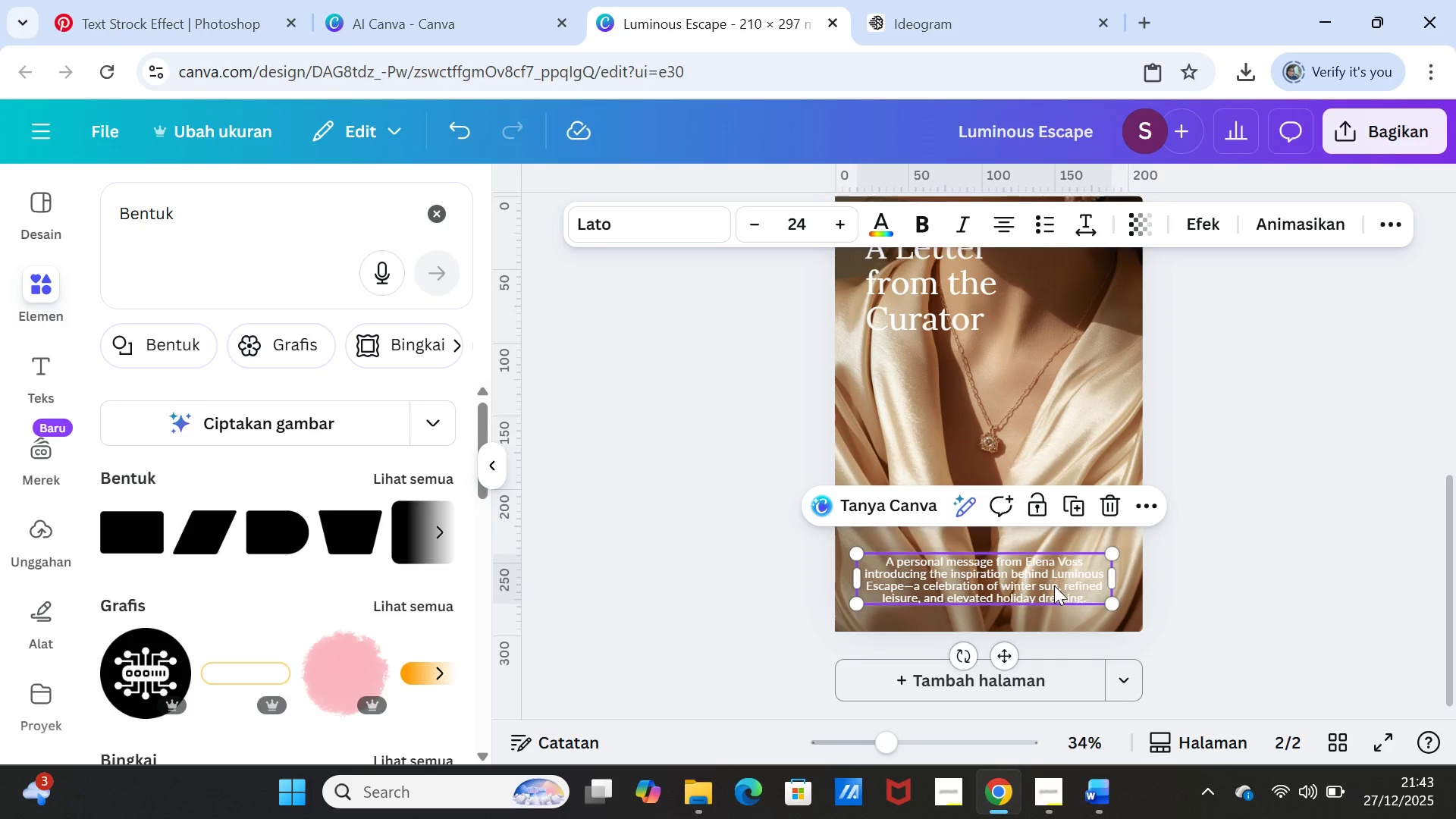 
left_click_drag(start_coordinate=[1054, 585], to_coordinate=[1056, 576])
 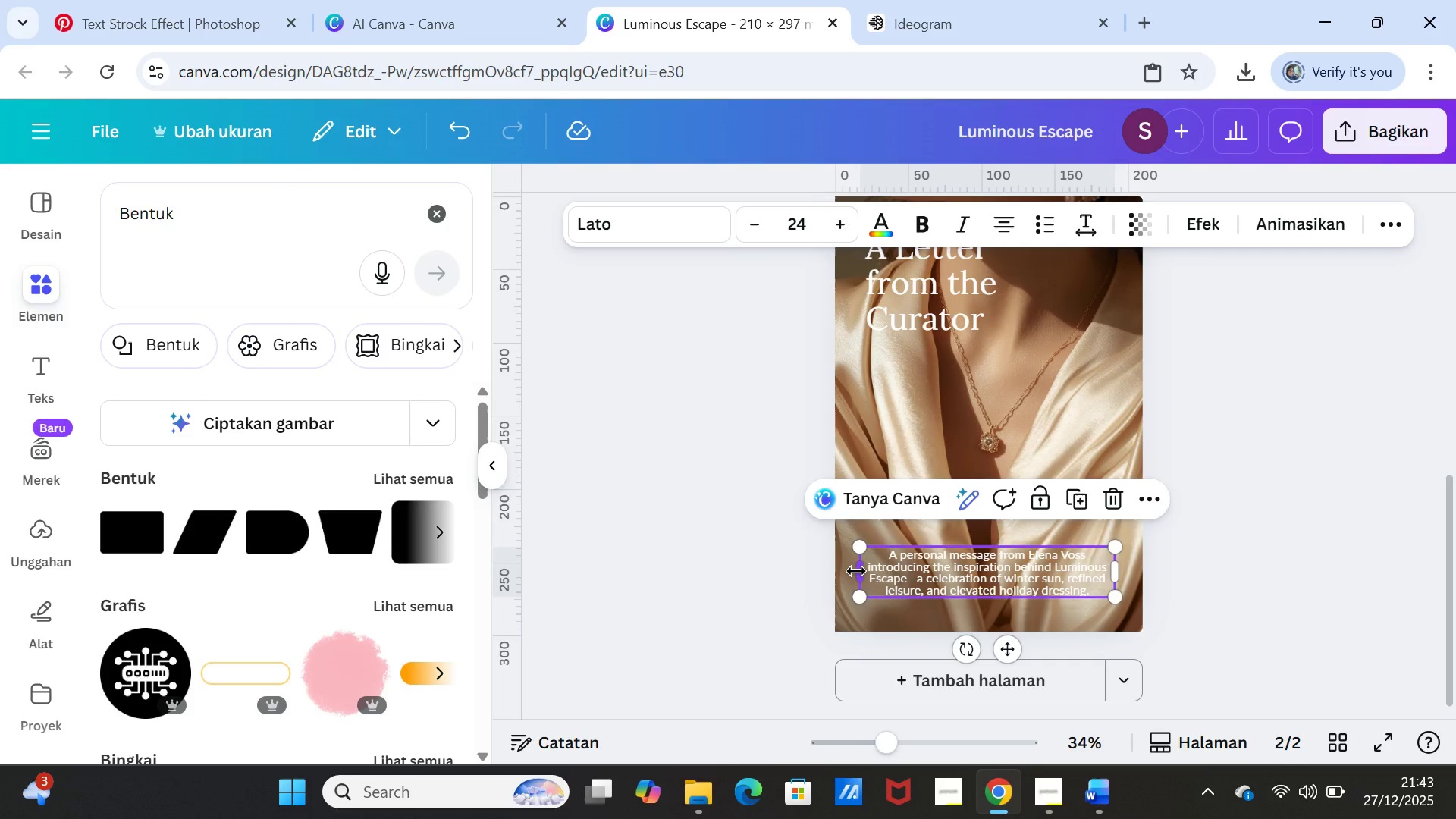 
left_click_drag(start_coordinate=[856, 571], to_coordinate=[865, 574])
 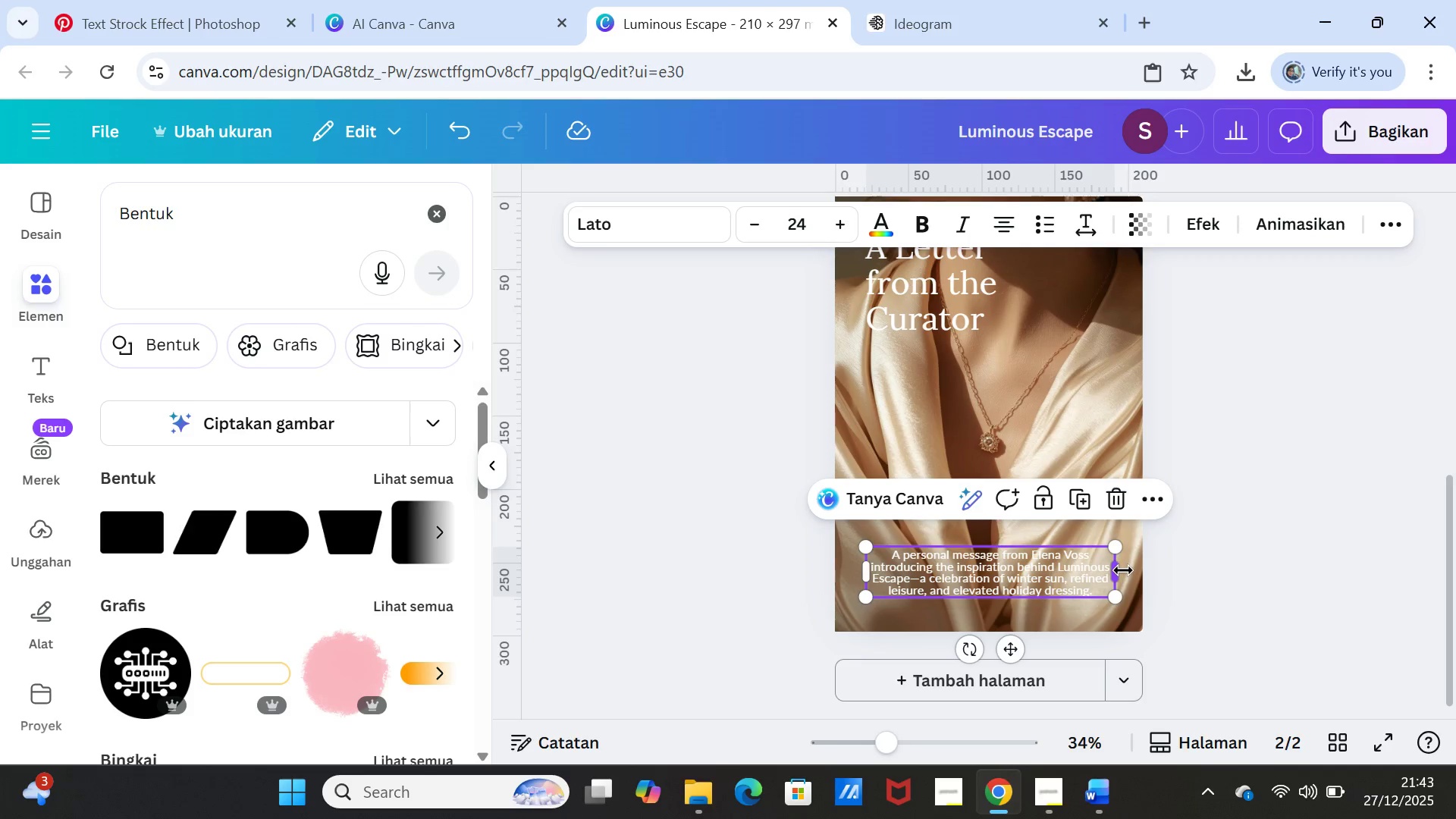 
left_click_drag(start_coordinate=[1122, 571], to_coordinate=[1114, 571])
 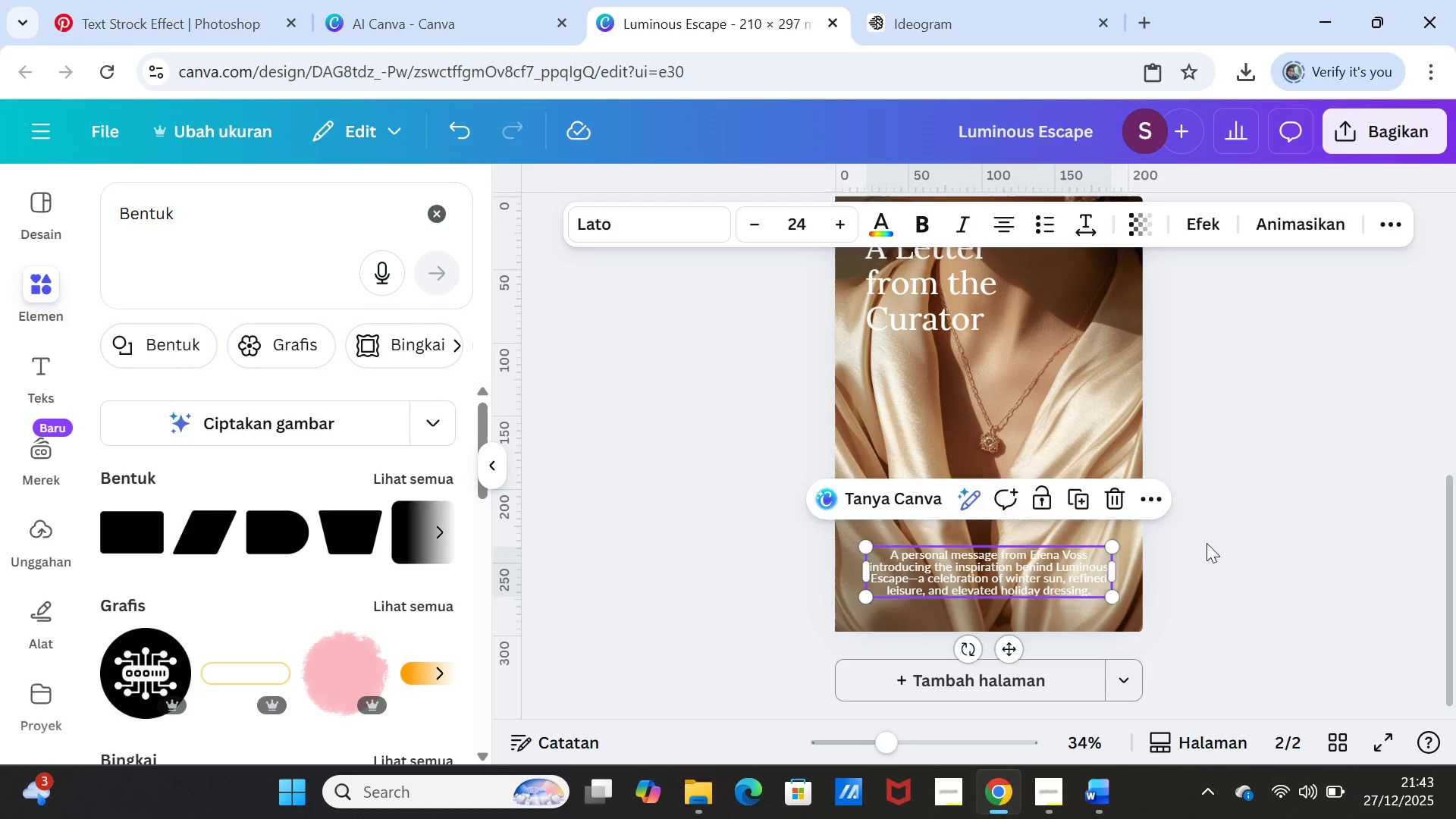 
left_click([1207, 543])
 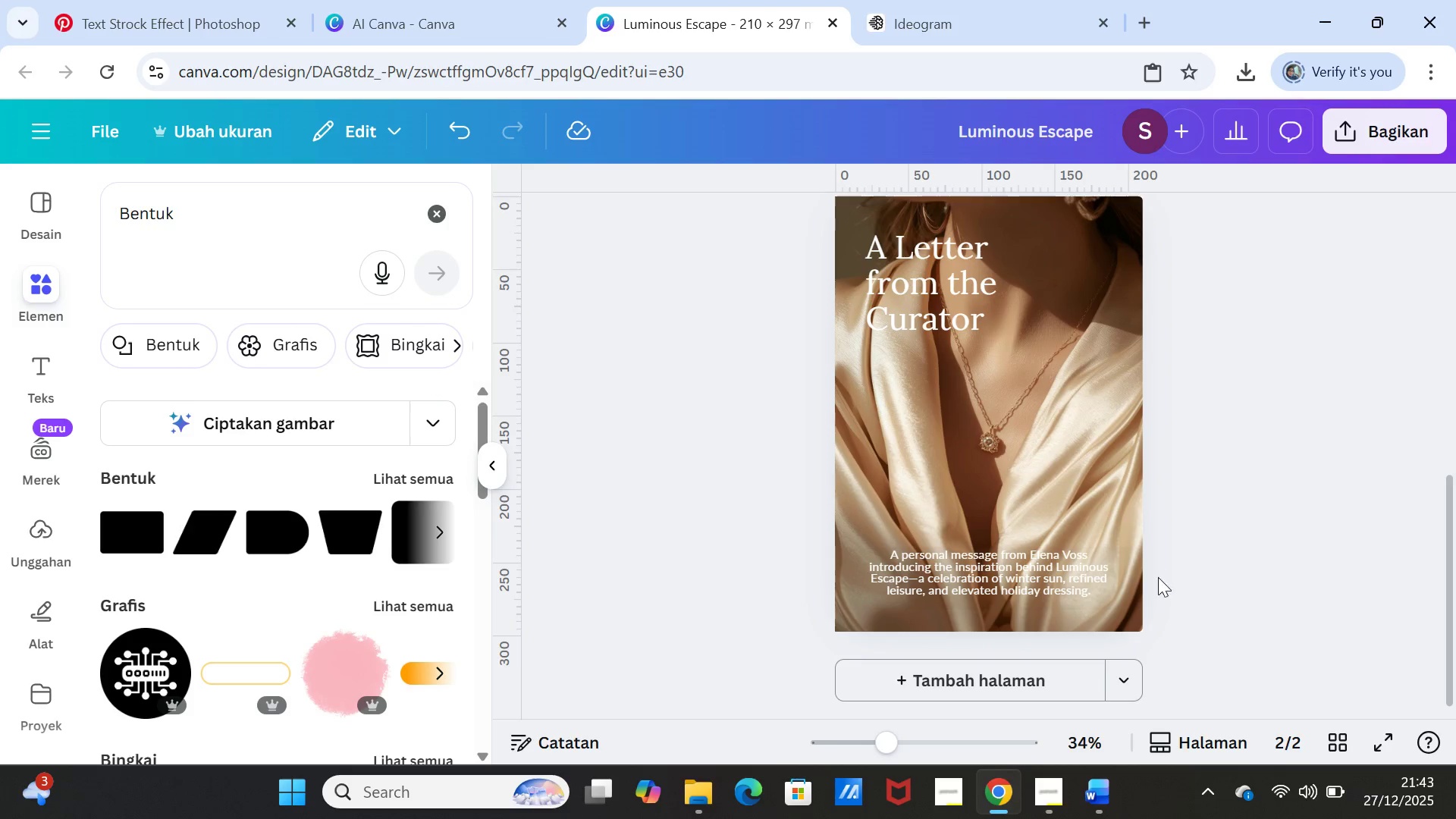 
left_click([1135, 581])
 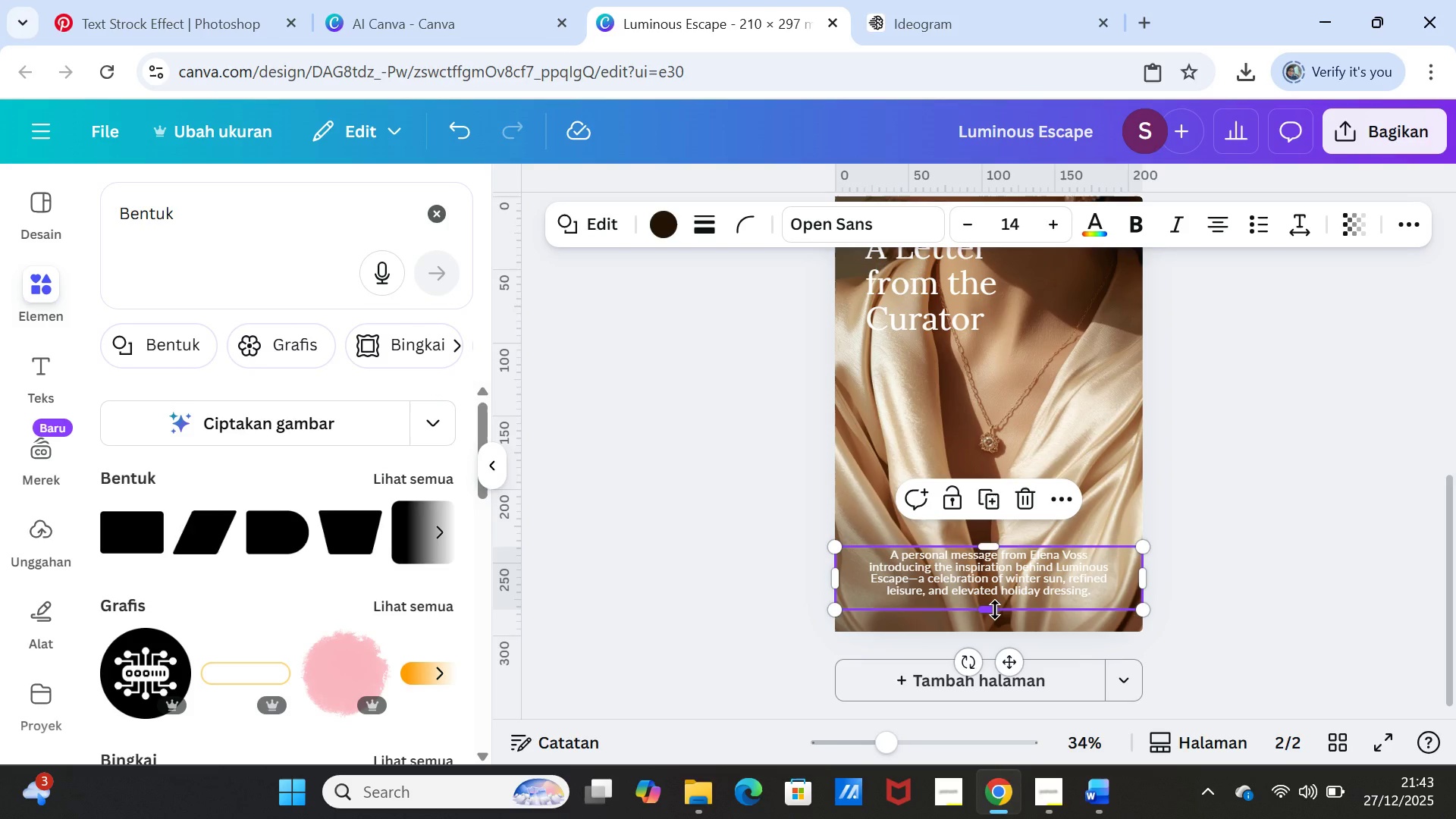 
left_click_drag(start_coordinate=[995, 610], to_coordinate=[994, 604])
 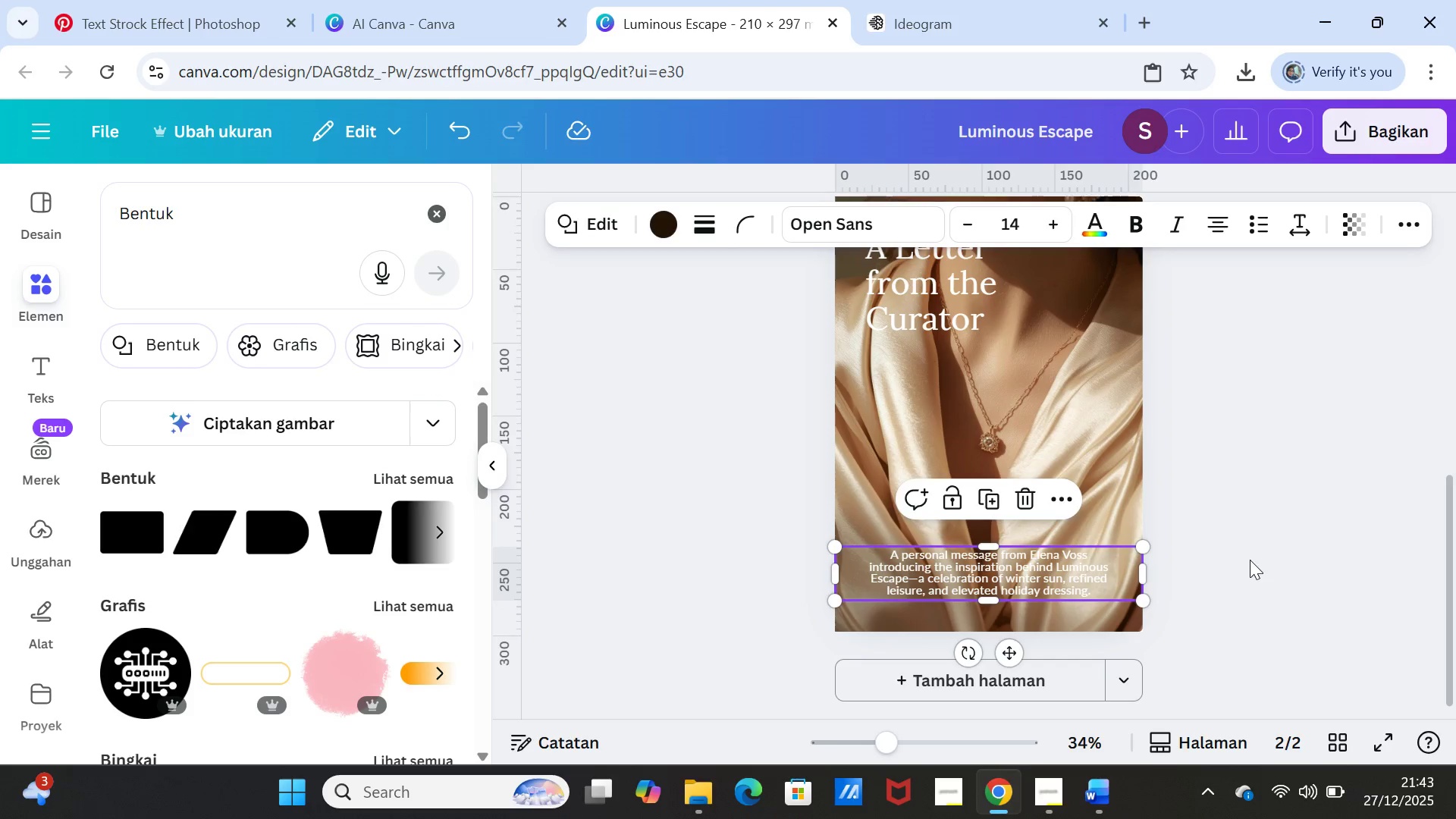 
left_click([1250, 560])
 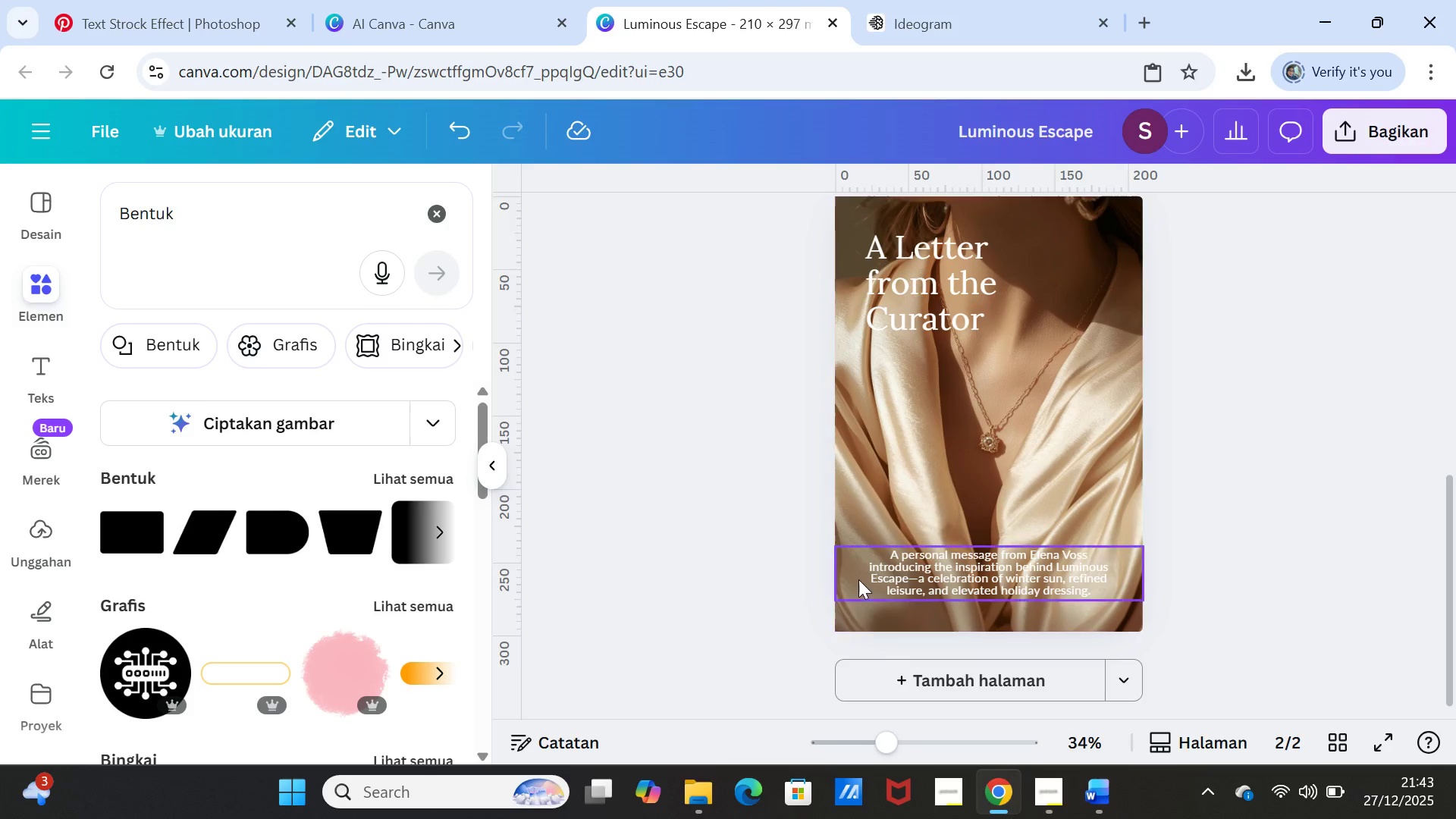 
left_click([853, 571])
 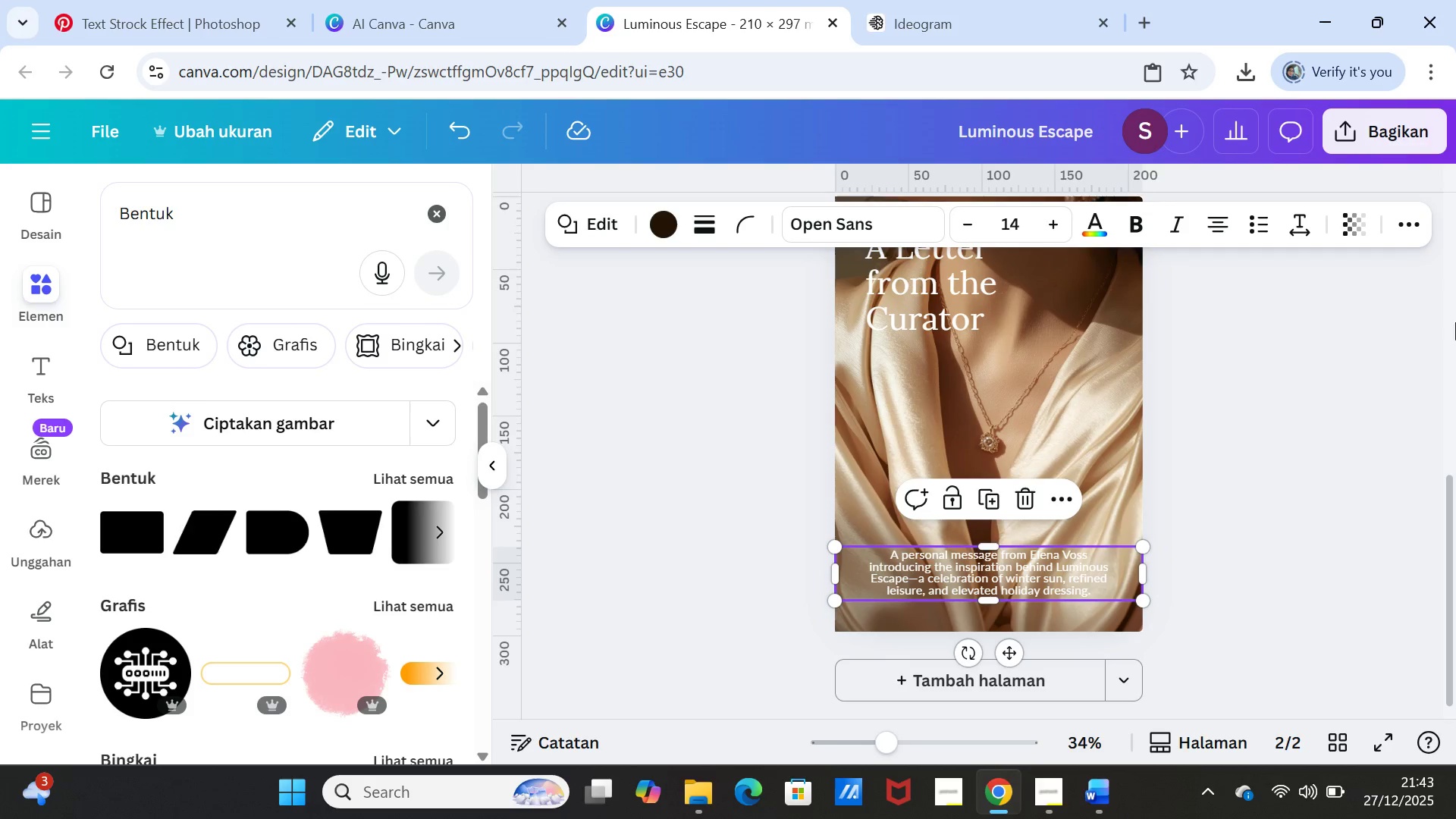 
scroll: coordinate [1403, 397], scroll_direction: up, amount: 4.0
 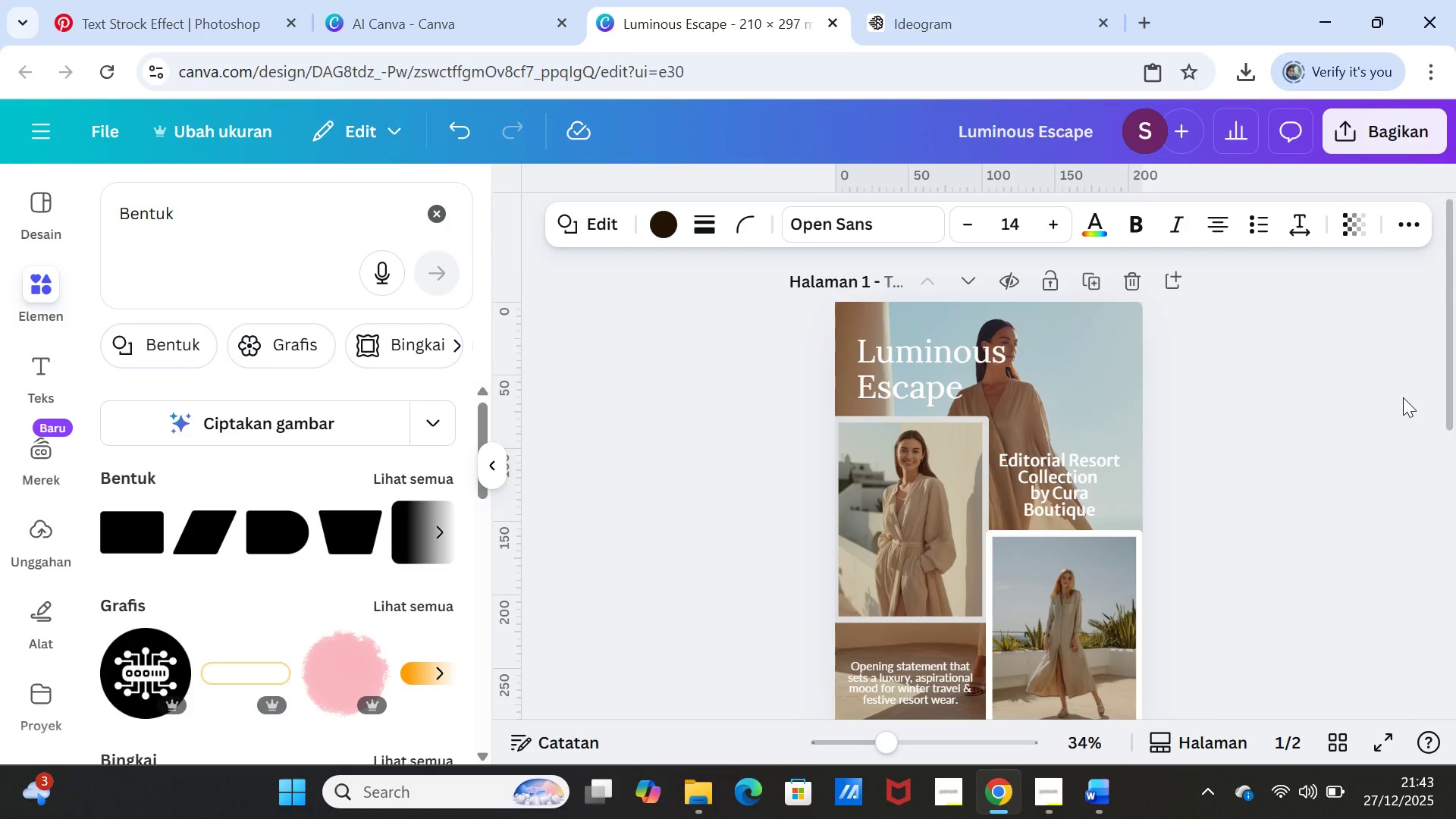 
scroll: coordinate [1403, 397], scroll_direction: down, amount: 2.0
 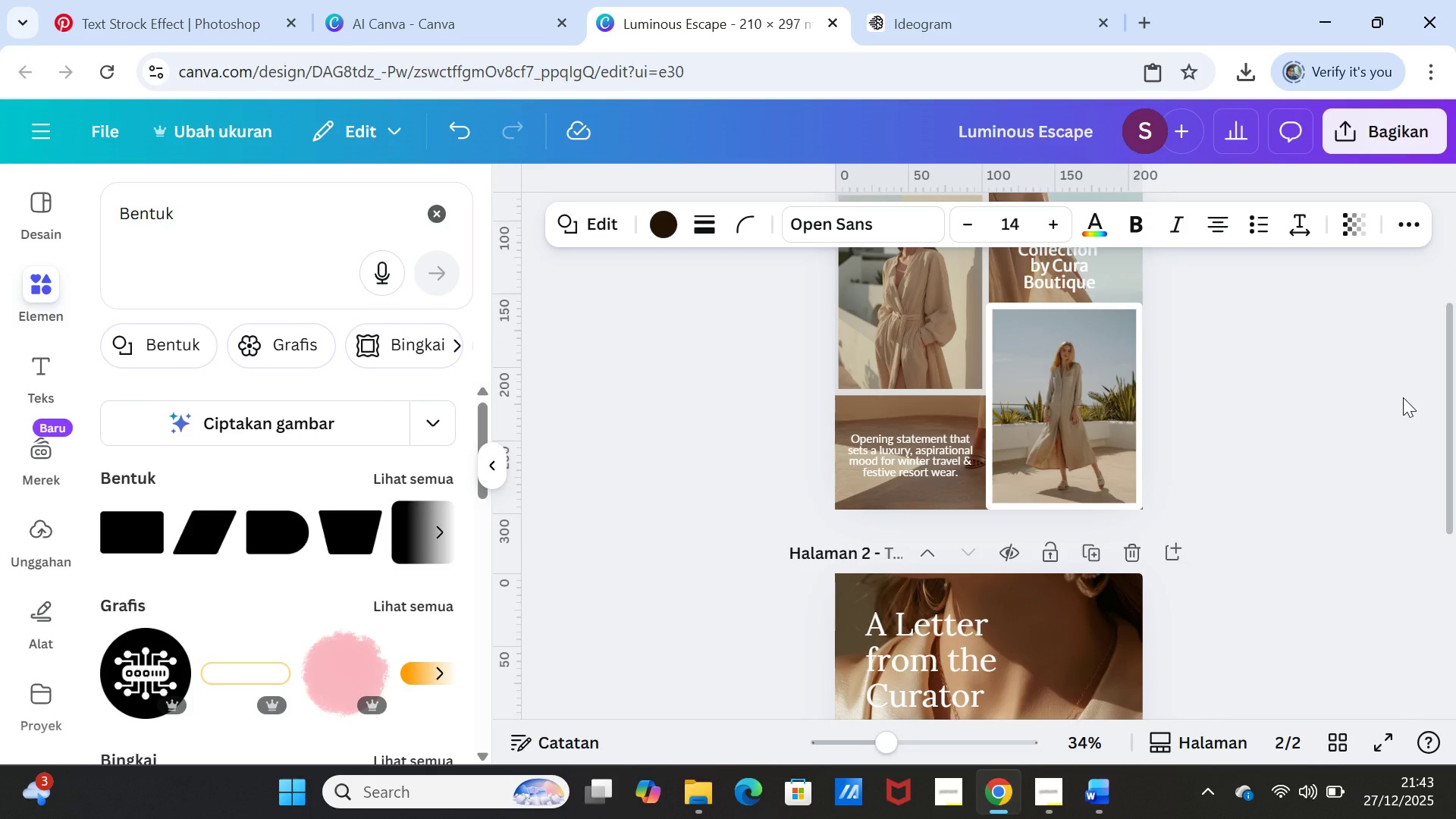 
scroll: coordinate [1403, 397], scroll_direction: up, amount: 3.0
 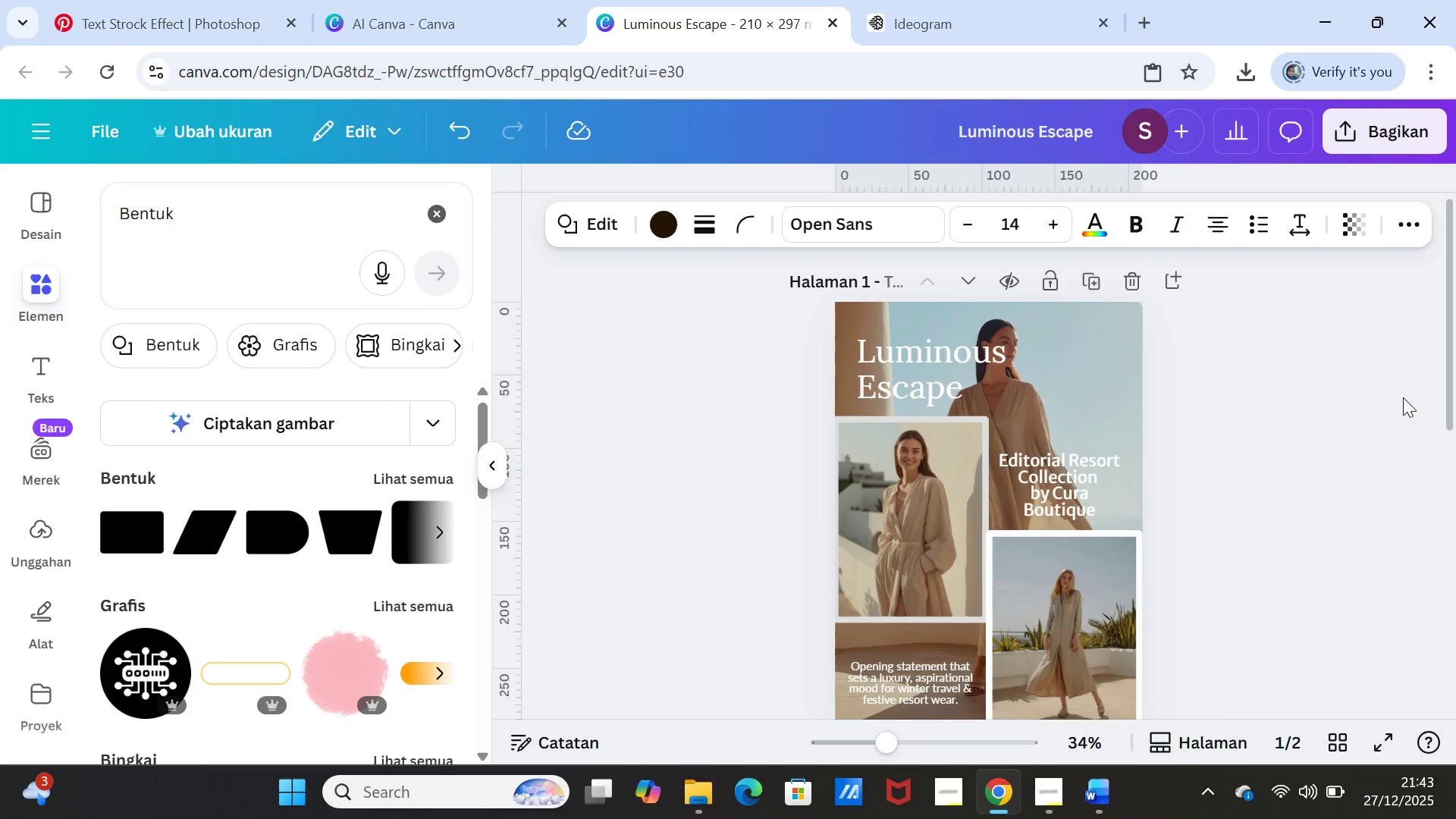 
scroll: coordinate [1403, 397], scroll_direction: down, amount: 7.0
 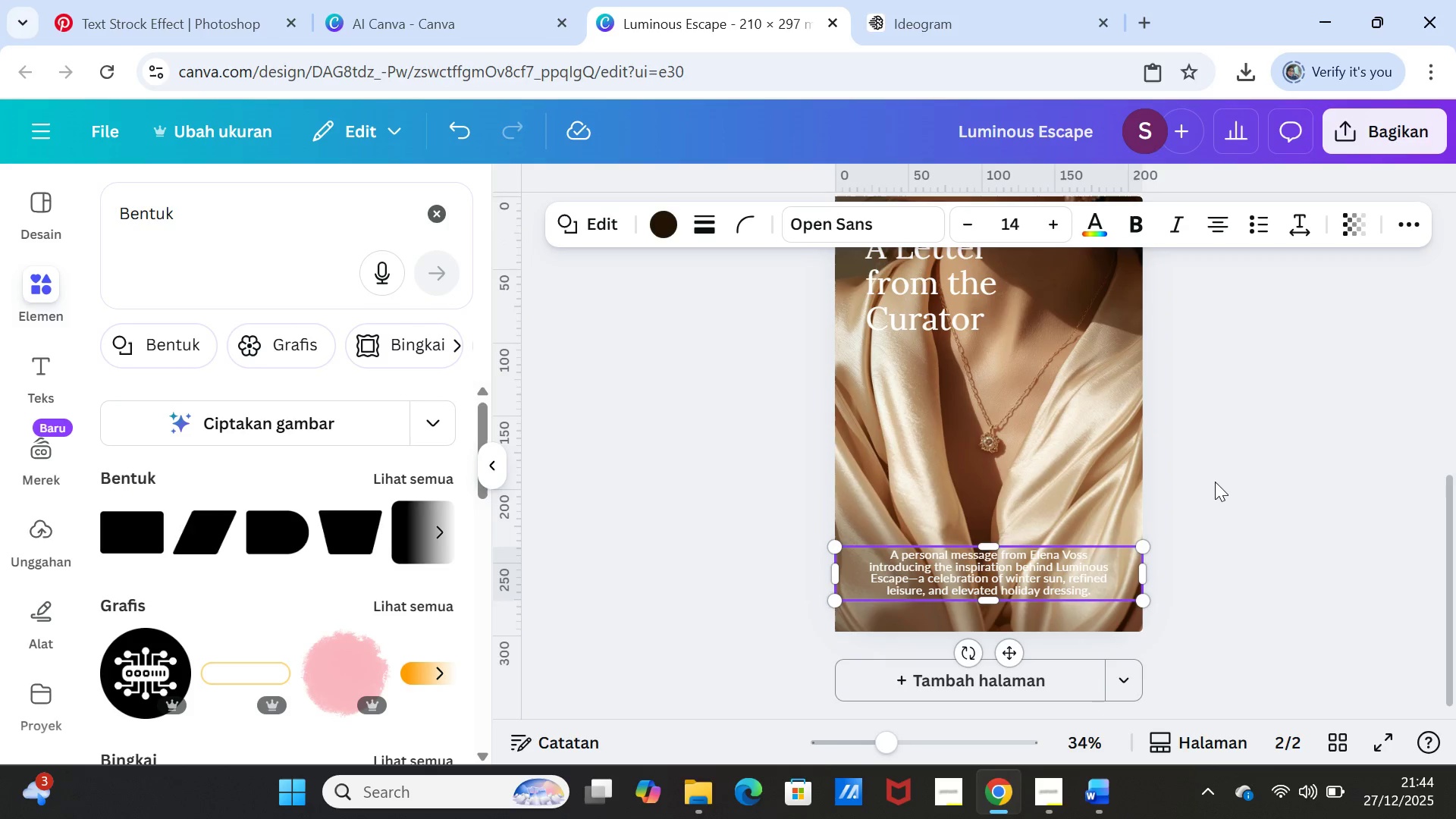 
wait(7.55)
 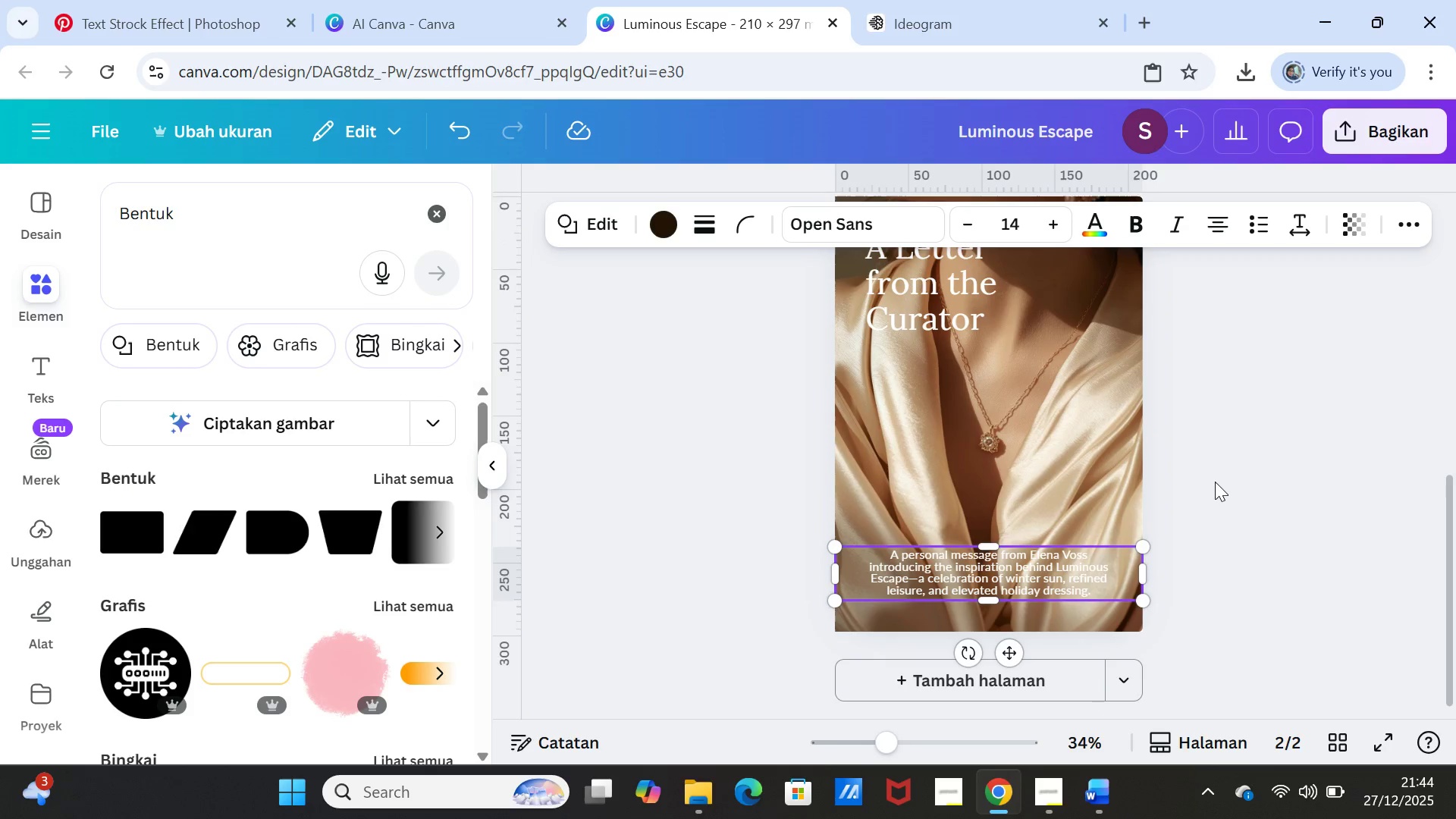 
left_click([1131, 579])
 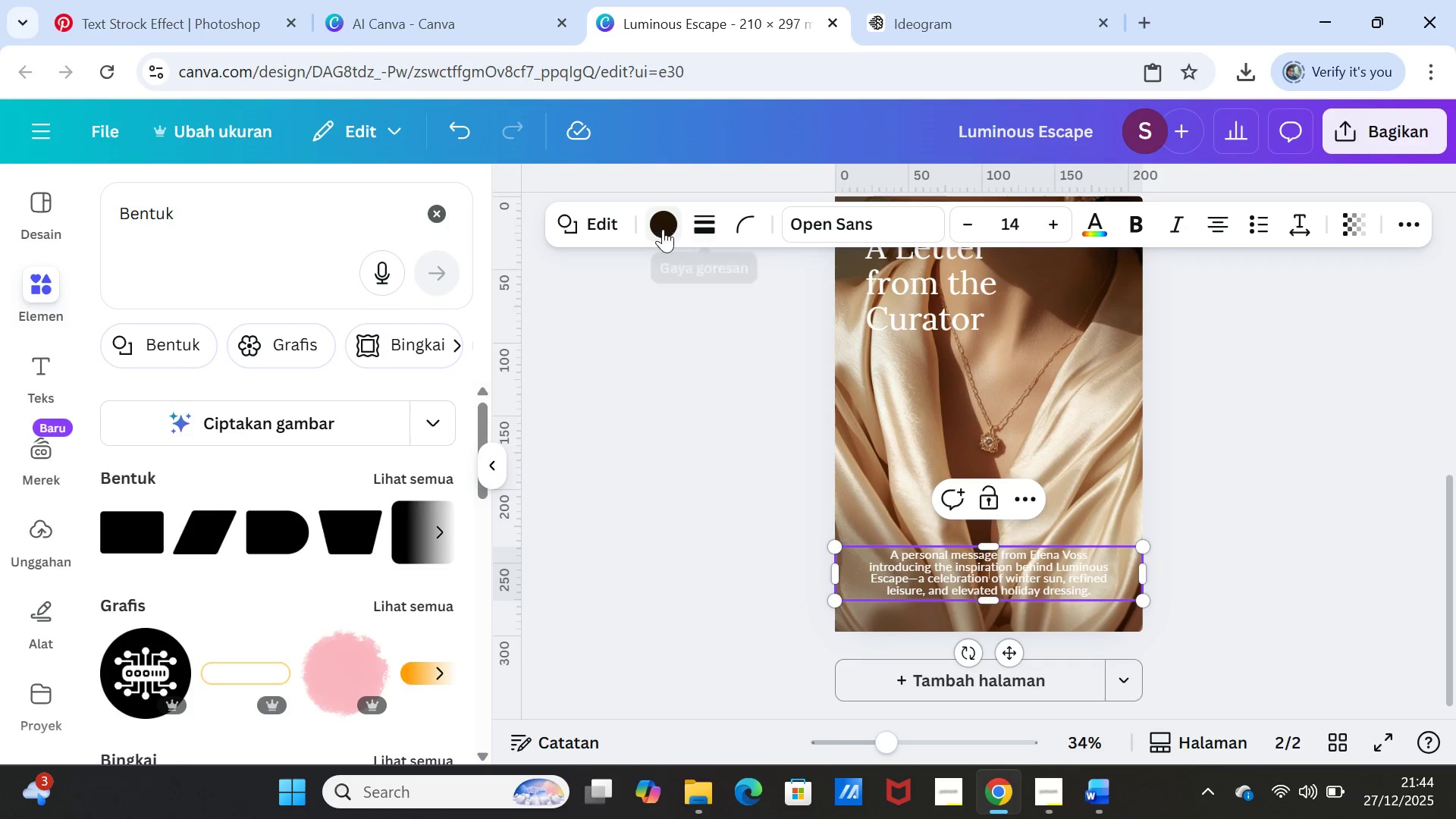 
wait(7.51)
 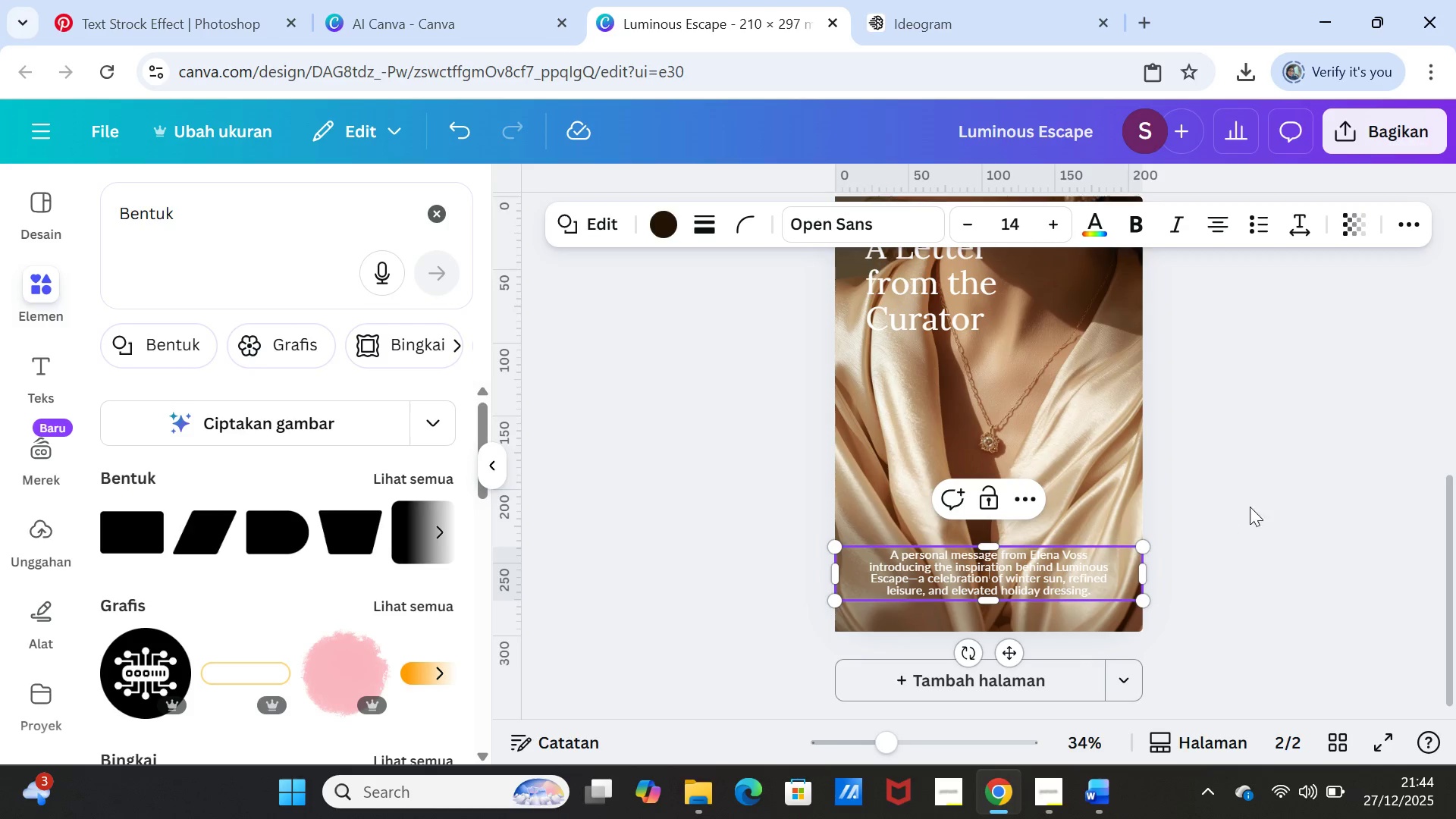 
left_click([1351, 213])
 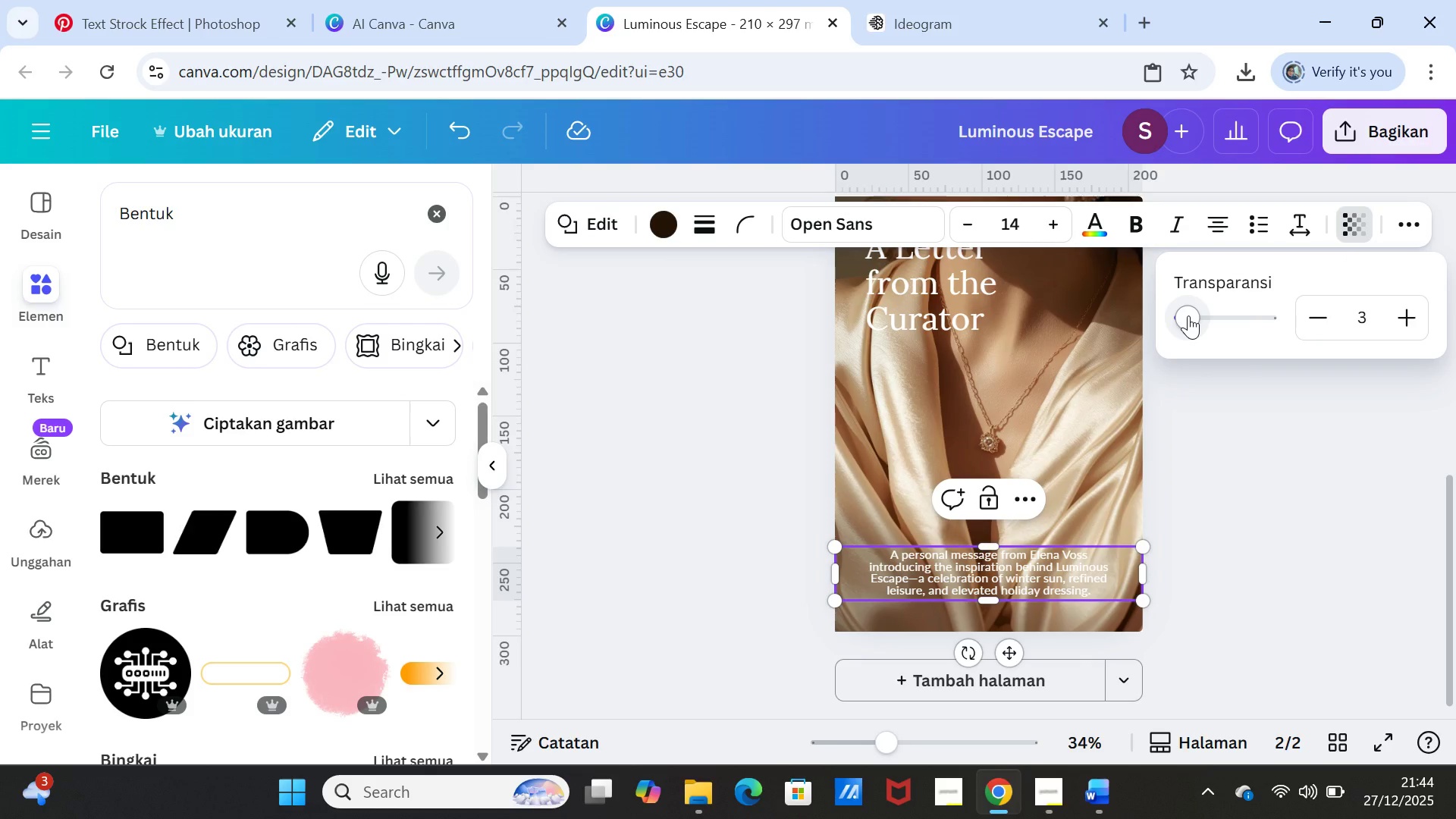 
left_click_drag(start_coordinate=[1188, 315], to_coordinate=[1193, 313])
 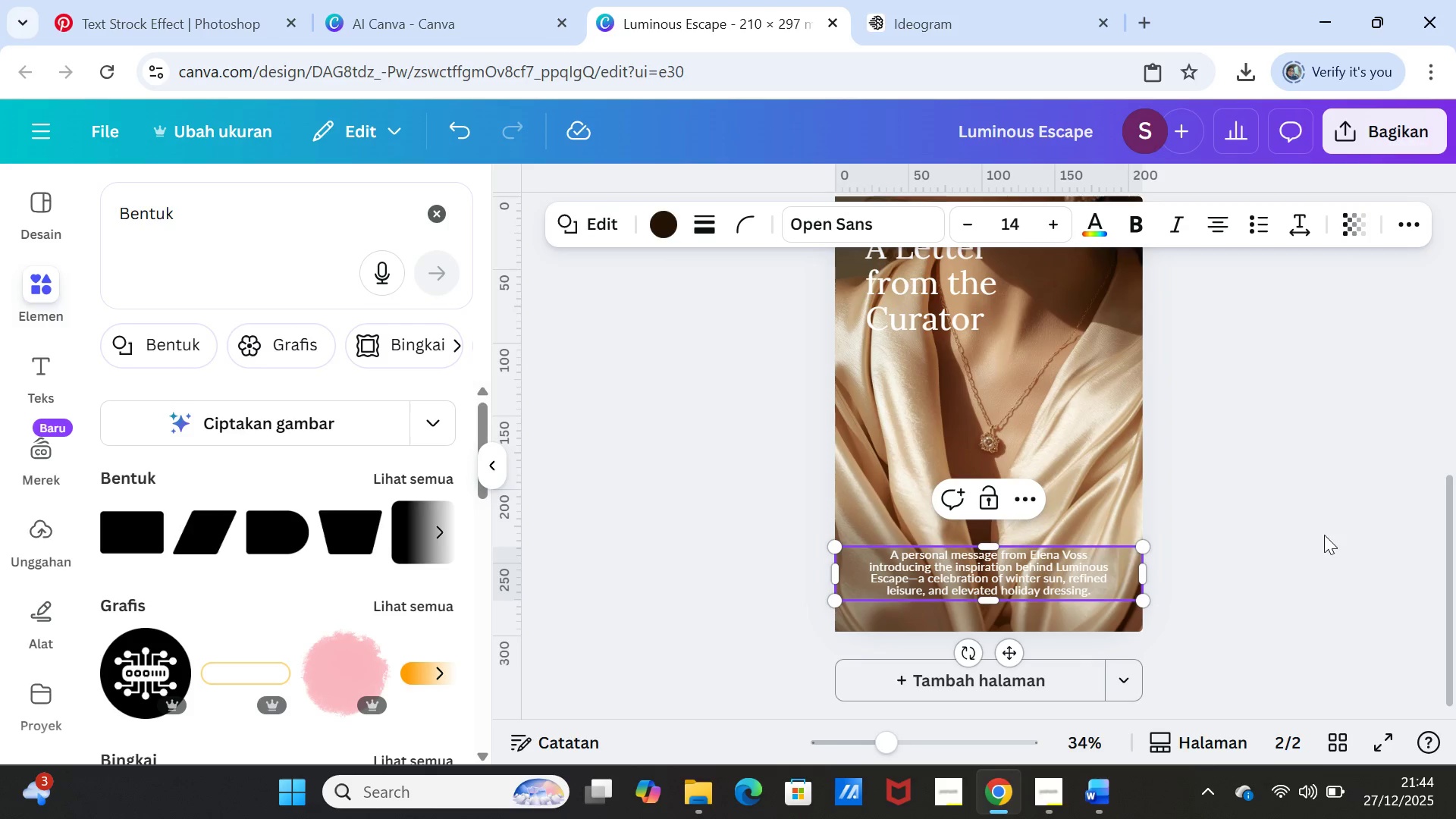 
double_click([1324, 535])
 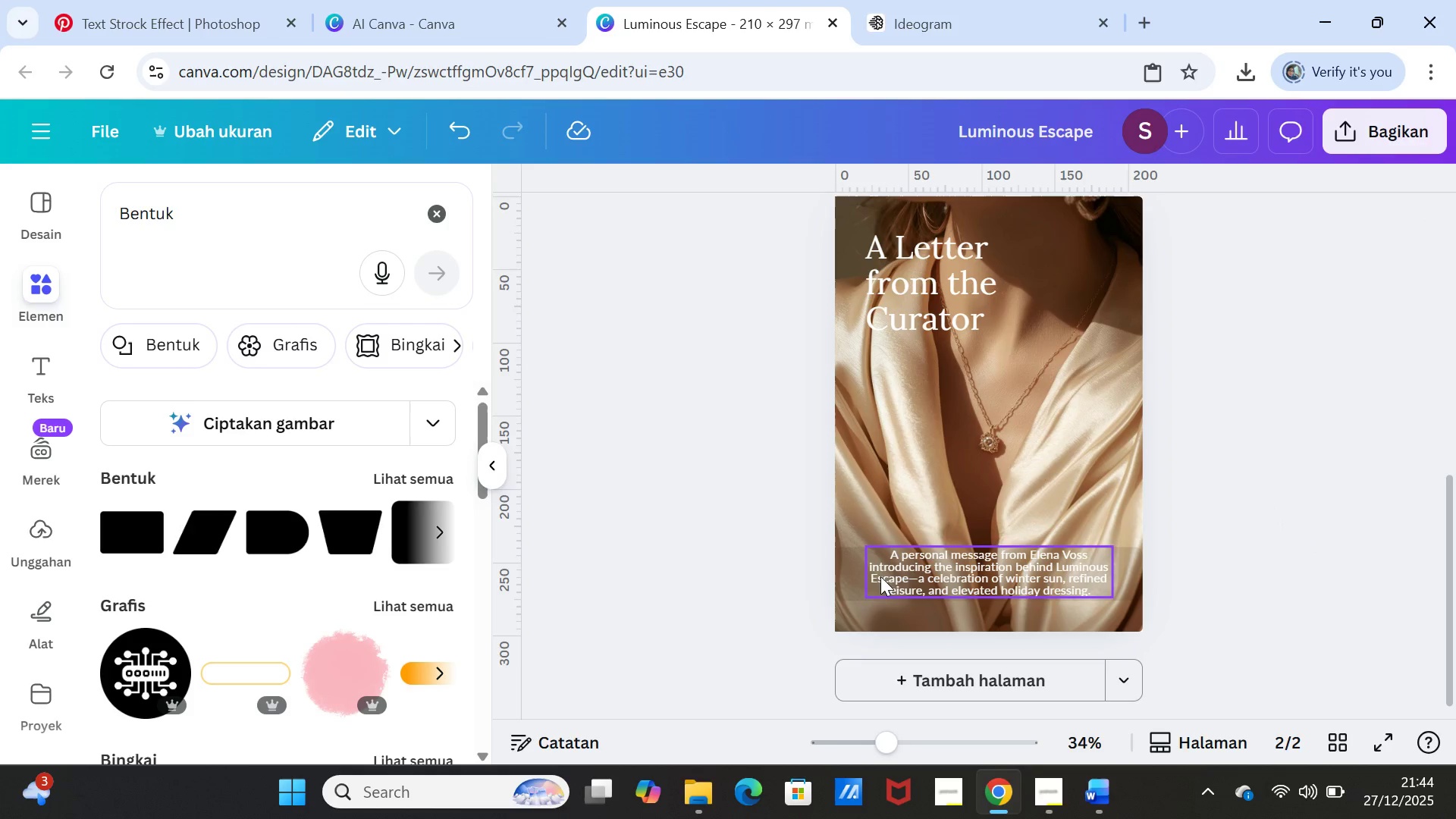 
left_click([850, 568])
 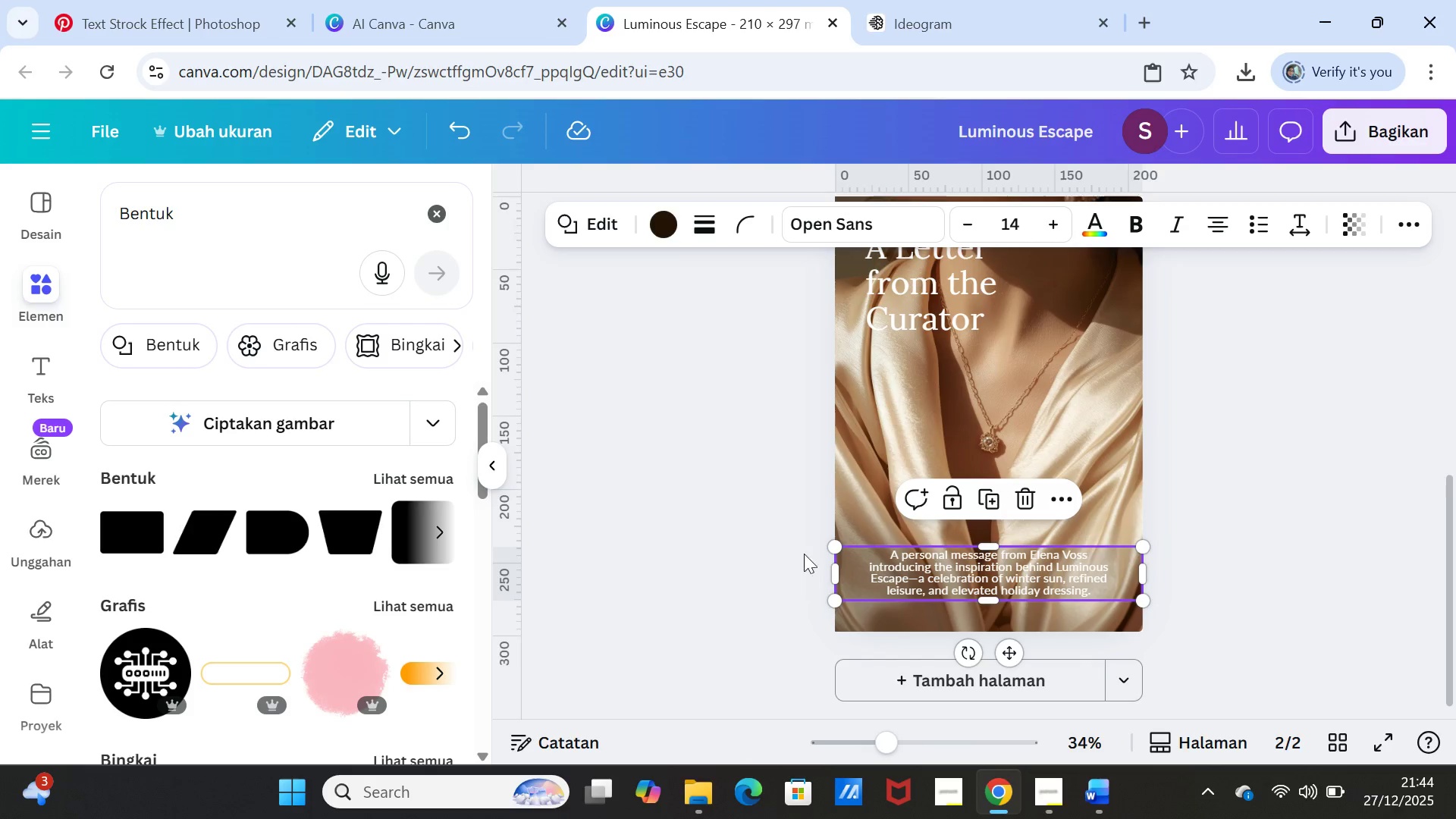 
left_click_drag(start_coordinate=[836, 570], to_coordinate=[865, 566])
 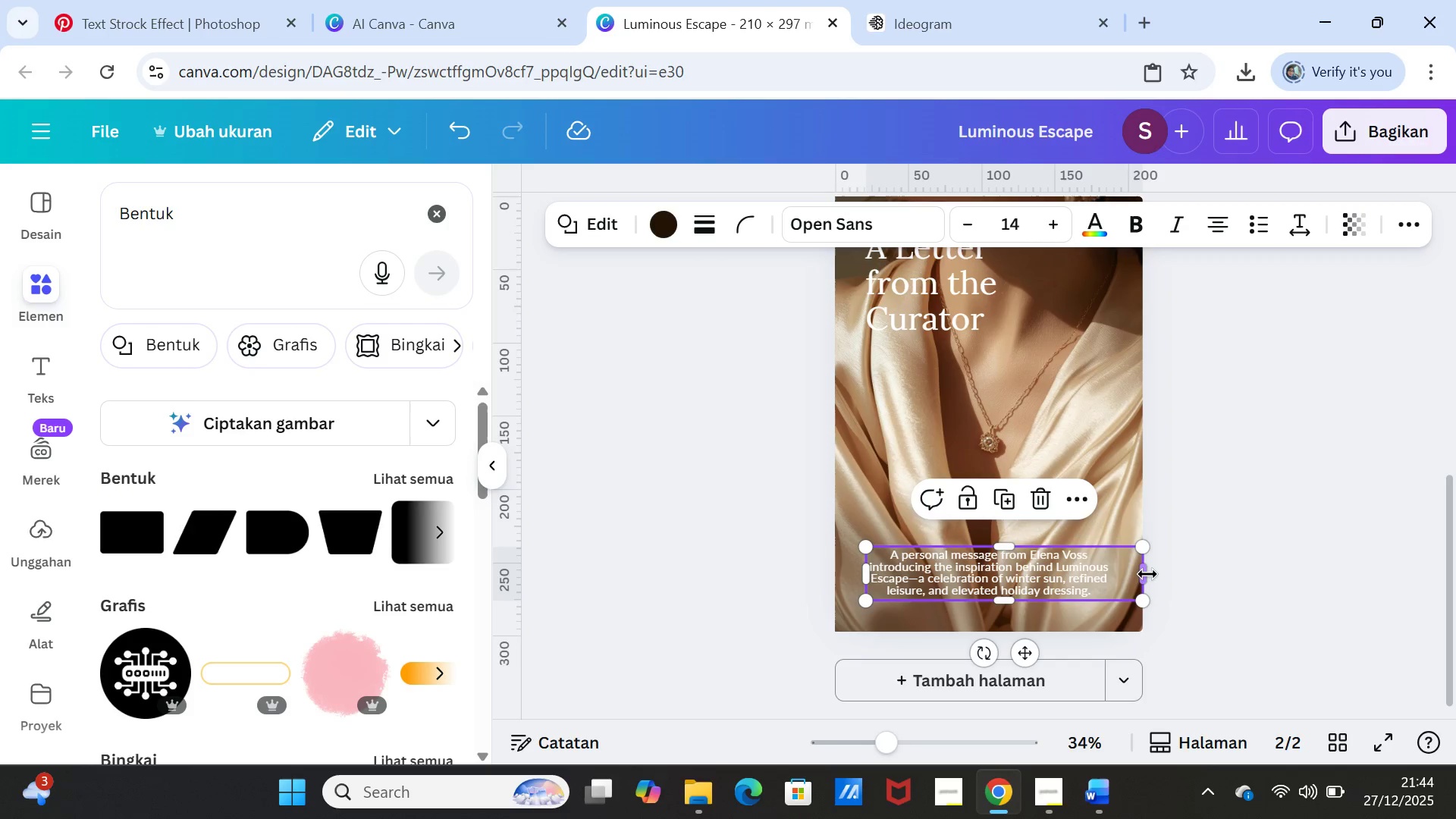 
left_click_drag(start_coordinate=[1147, 574], to_coordinate=[1119, 568])
 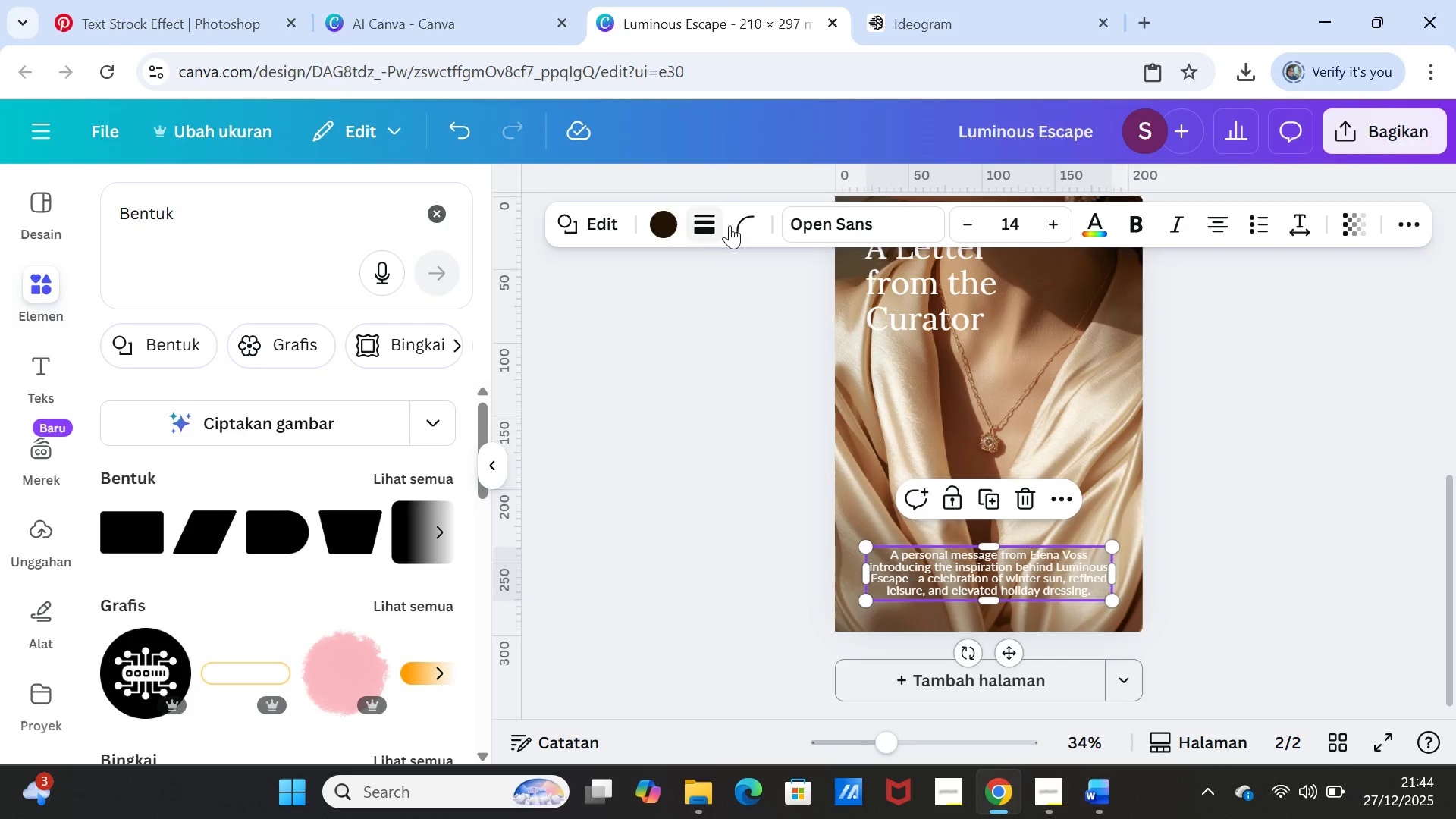 
left_click([736, 227])
 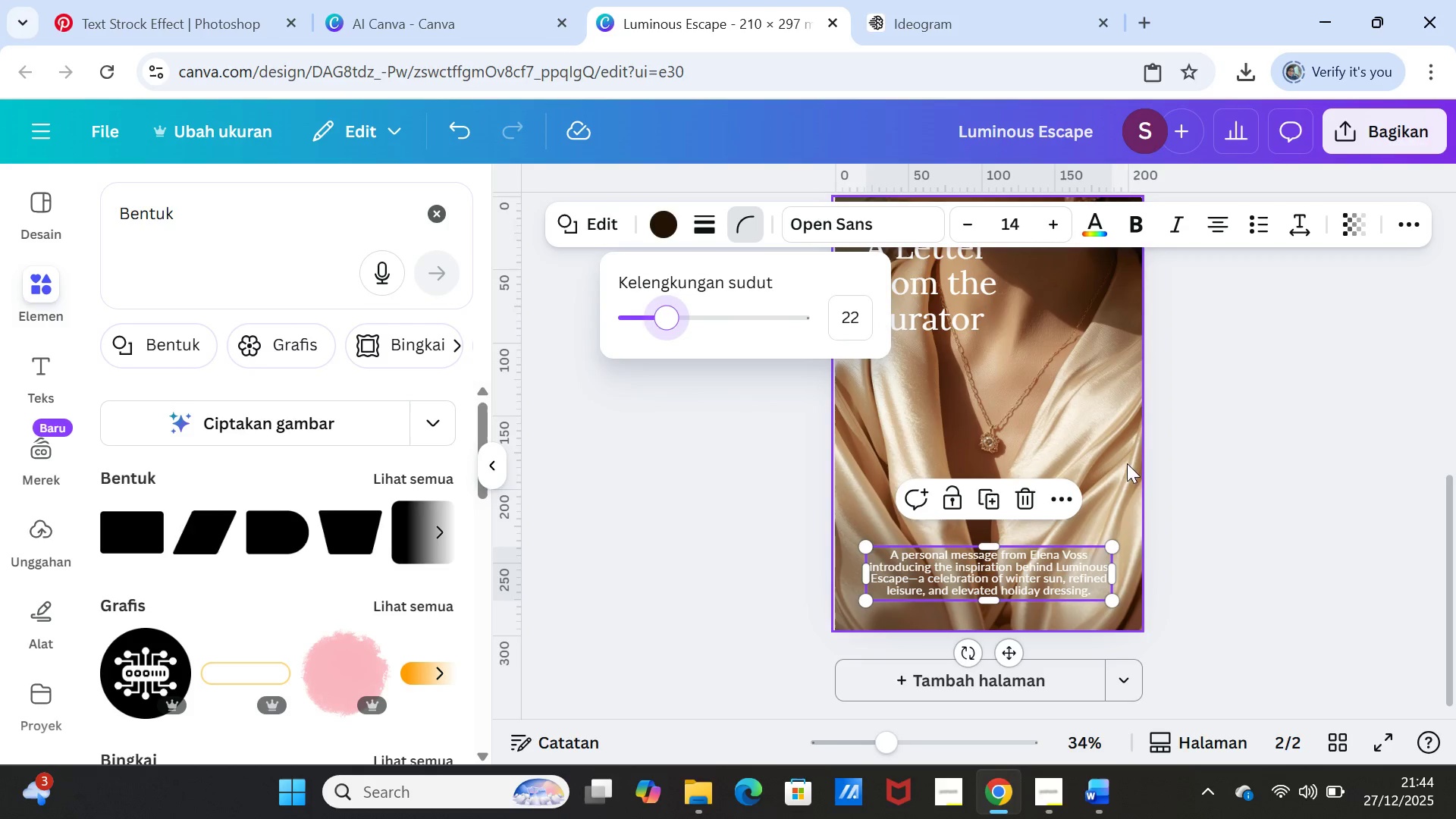 
double_click([1270, 505])
 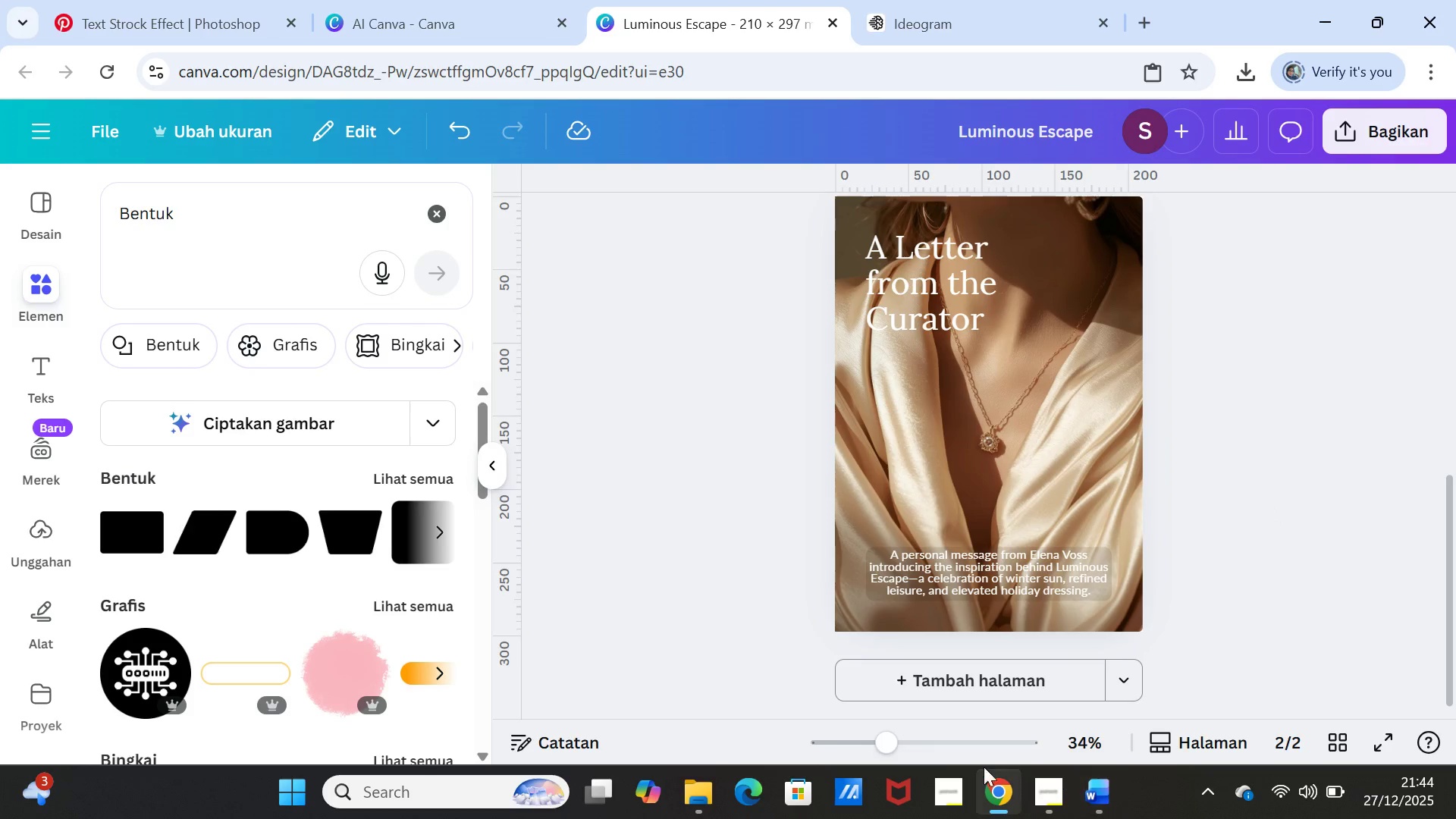 
left_click_drag(start_coordinate=[887, 743], to_coordinate=[894, 745])
 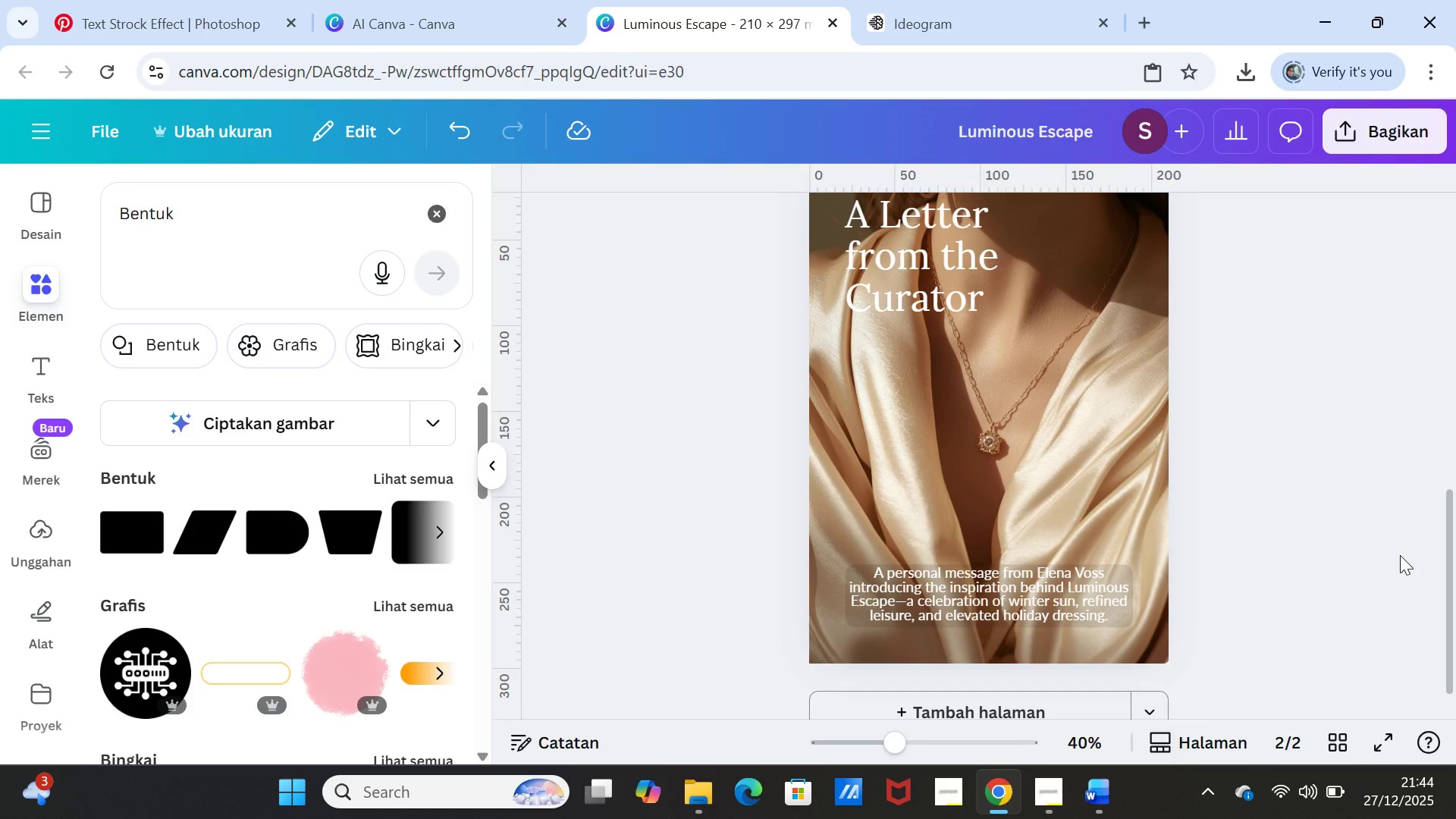 
left_click([1400, 555])
 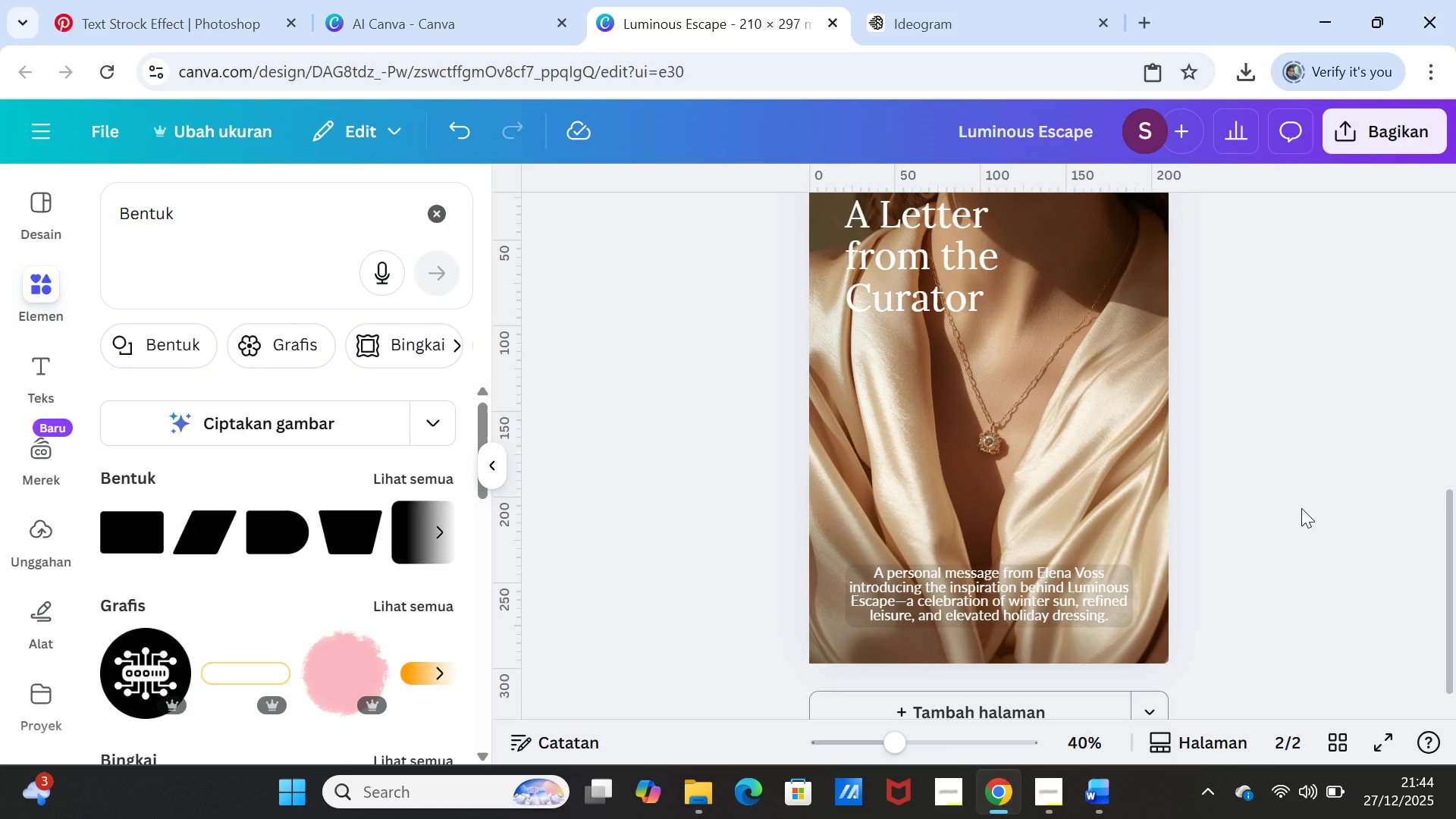 
scroll: coordinate [1301, 504], scroll_direction: up, amount: 1.0
 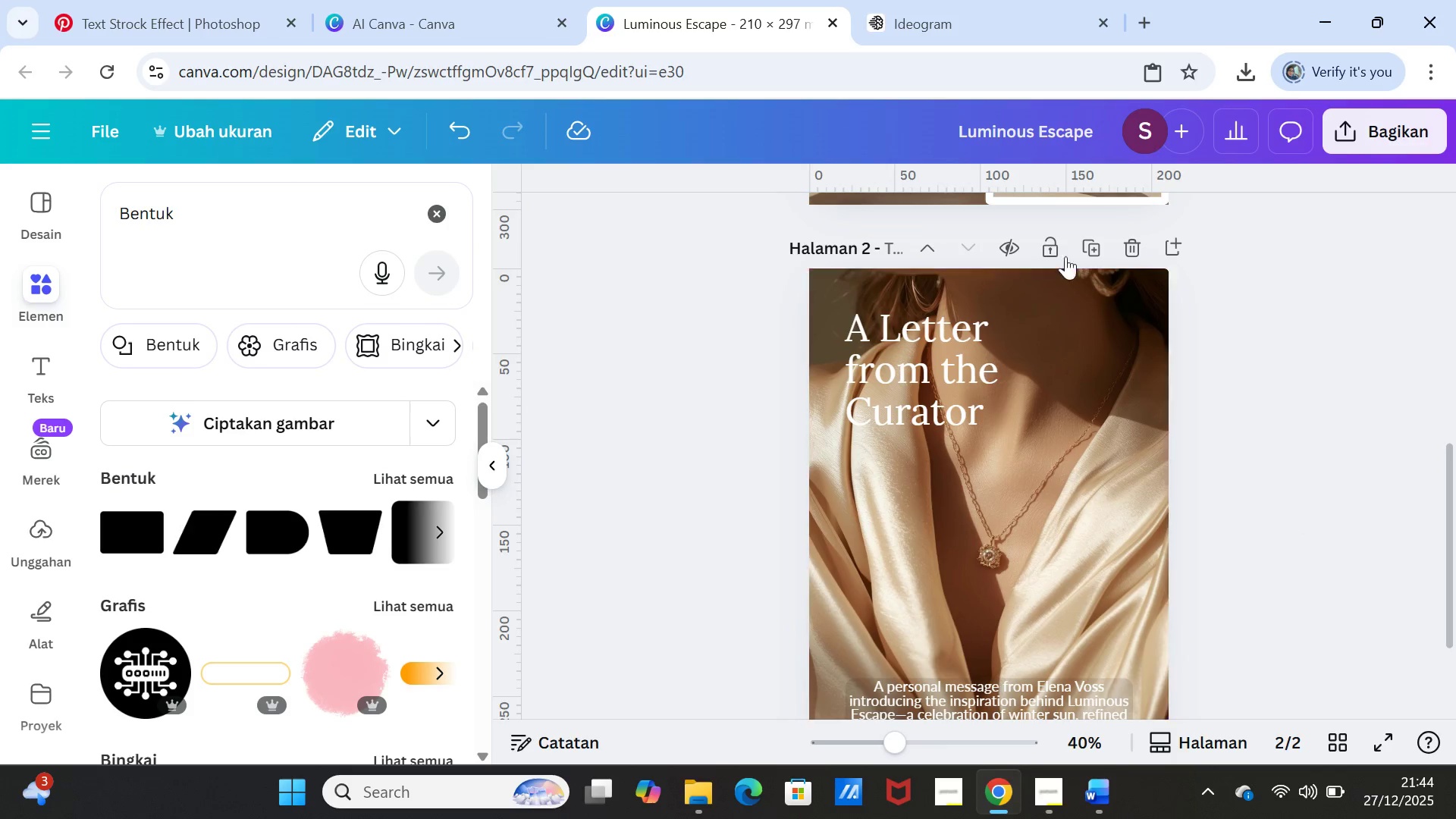 
left_click([1096, 234])
 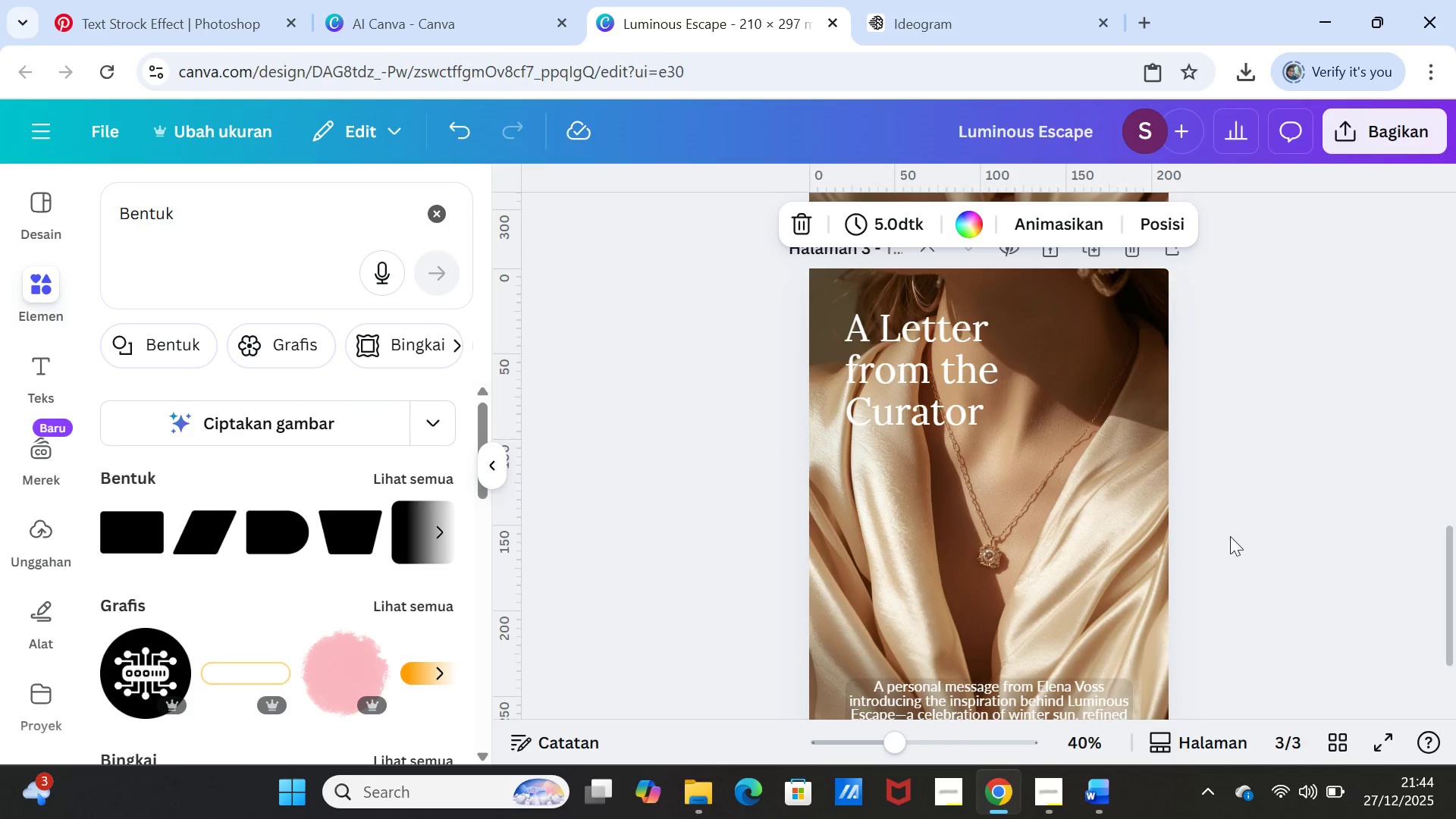 
scroll: coordinate [1207, 552], scroll_direction: down, amount: 1.0
 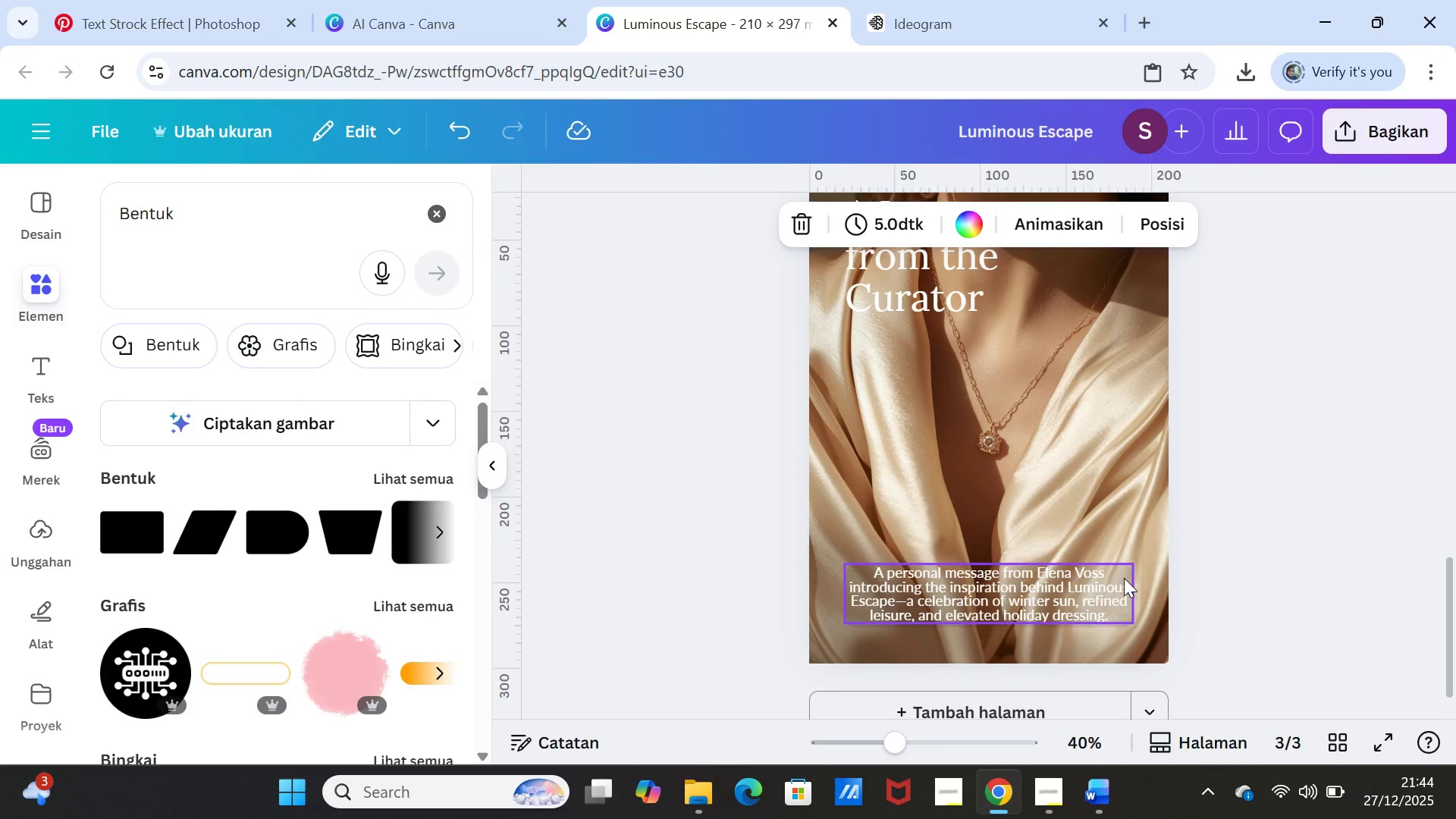 
left_click([1124, 578])
 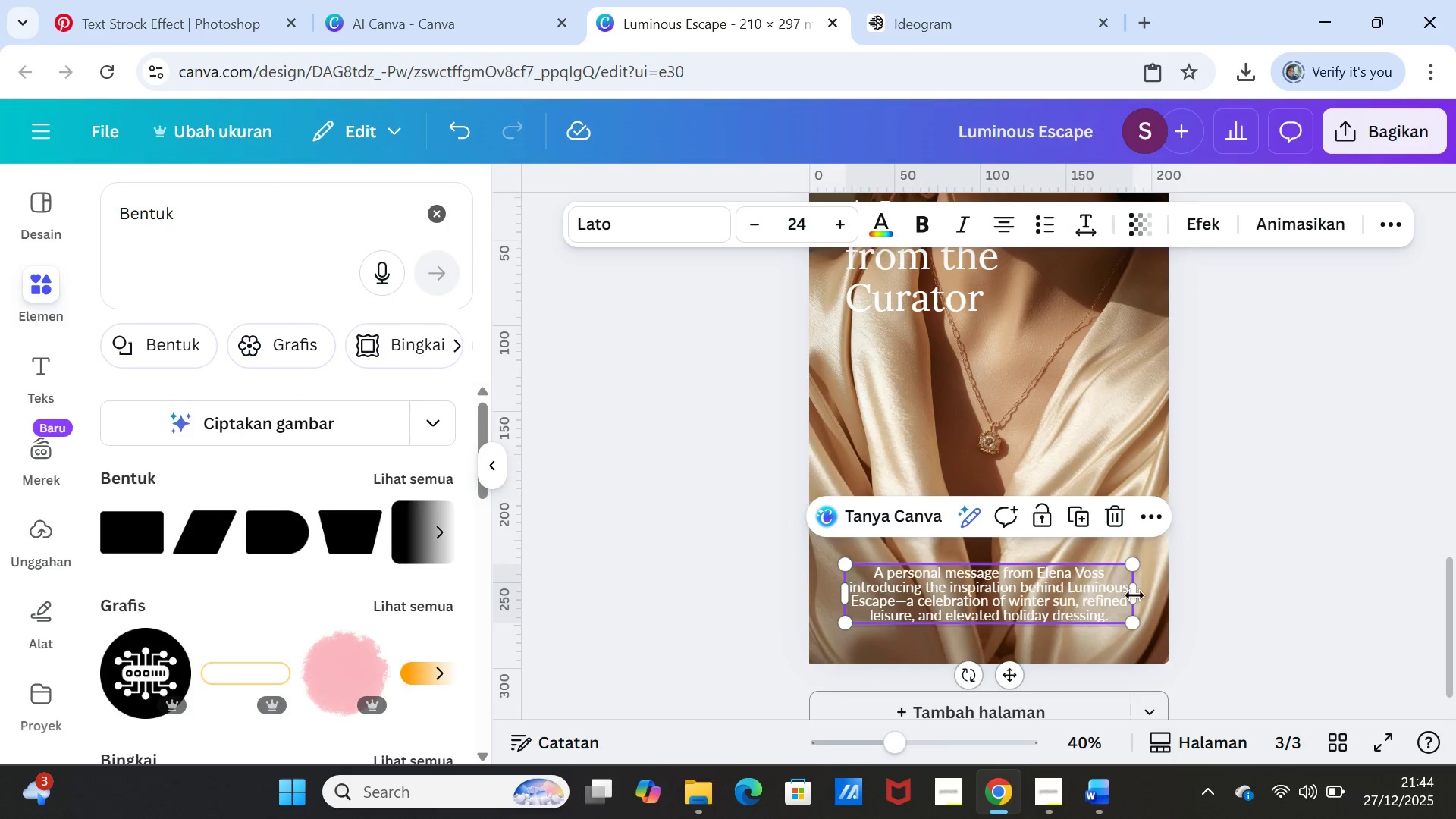 
left_click_drag(start_coordinate=[1135, 596], to_coordinate=[1147, 596])
 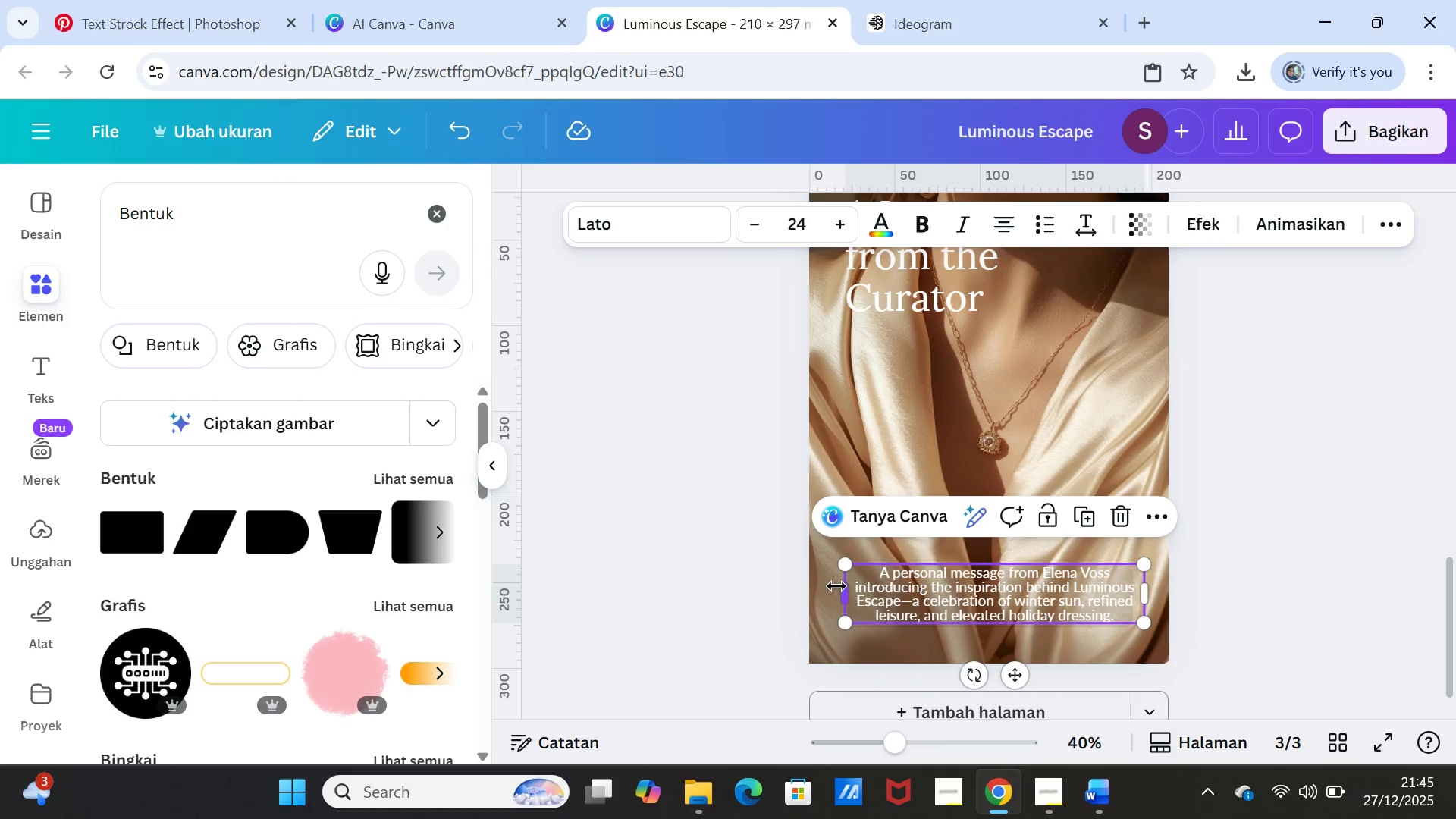 
left_click_drag(start_coordinate=[839, 590], to_coordinate=[855, 590])
 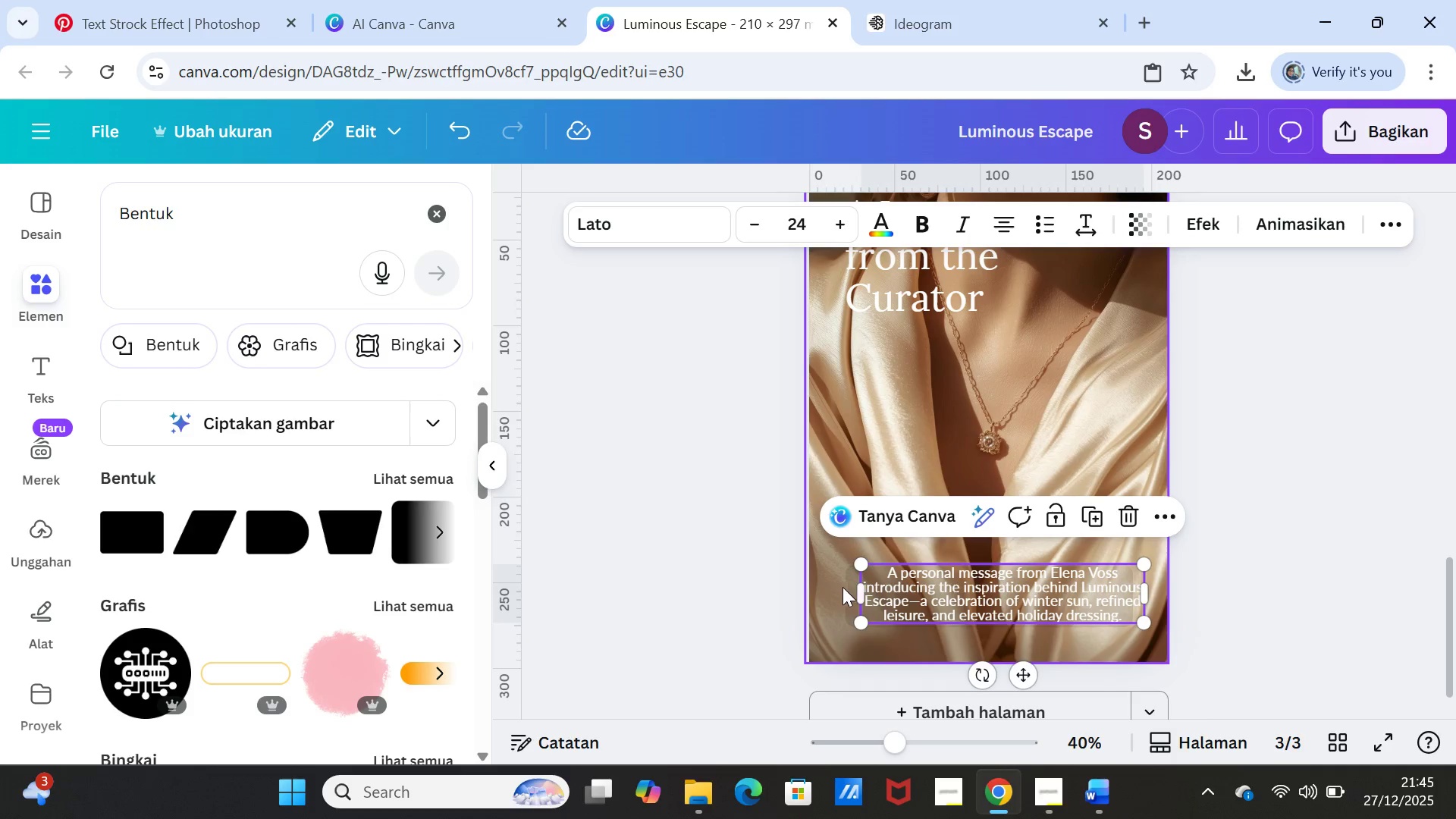 
left_click([843, 588])
 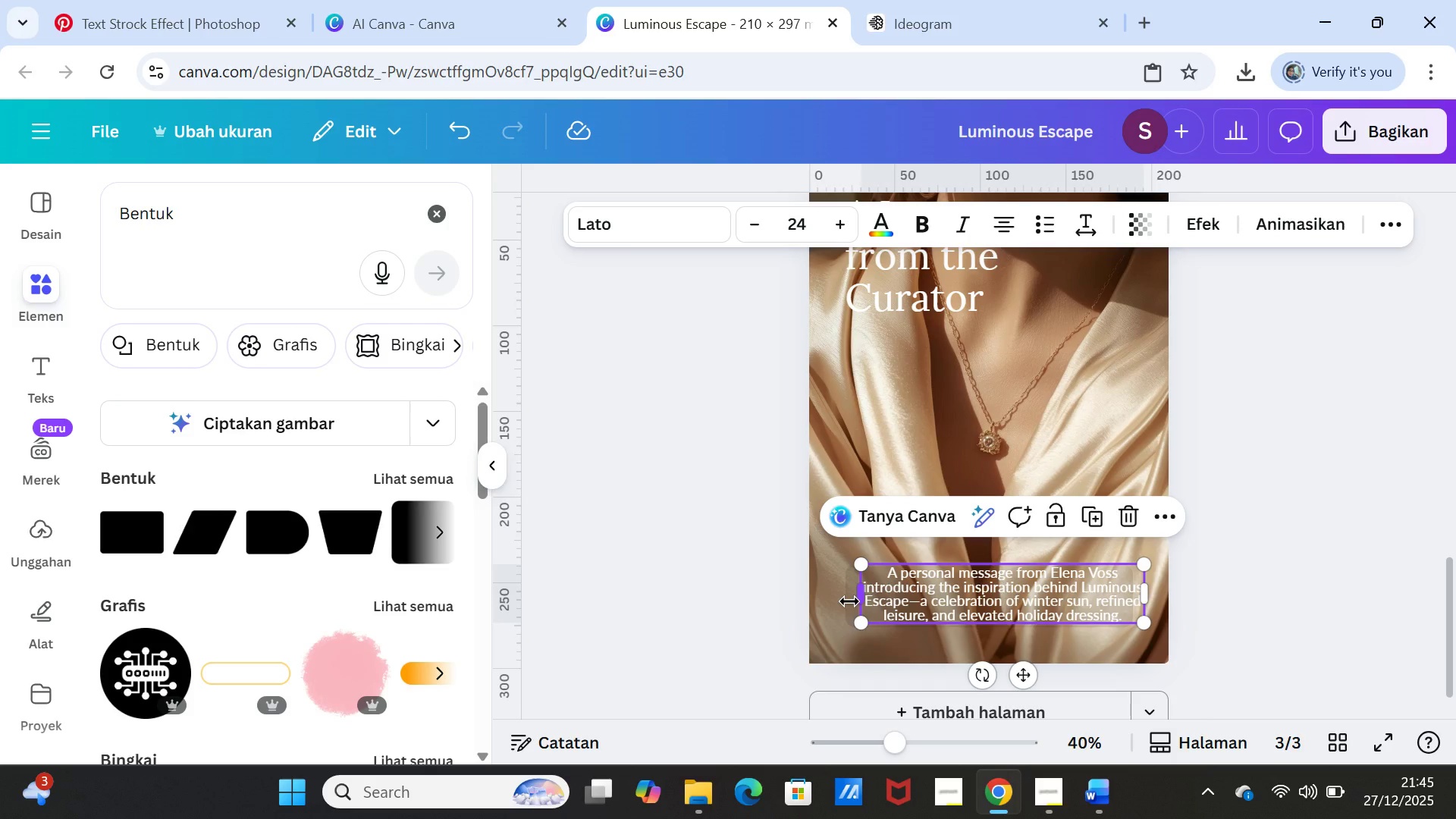 
left_click([849, 601])
 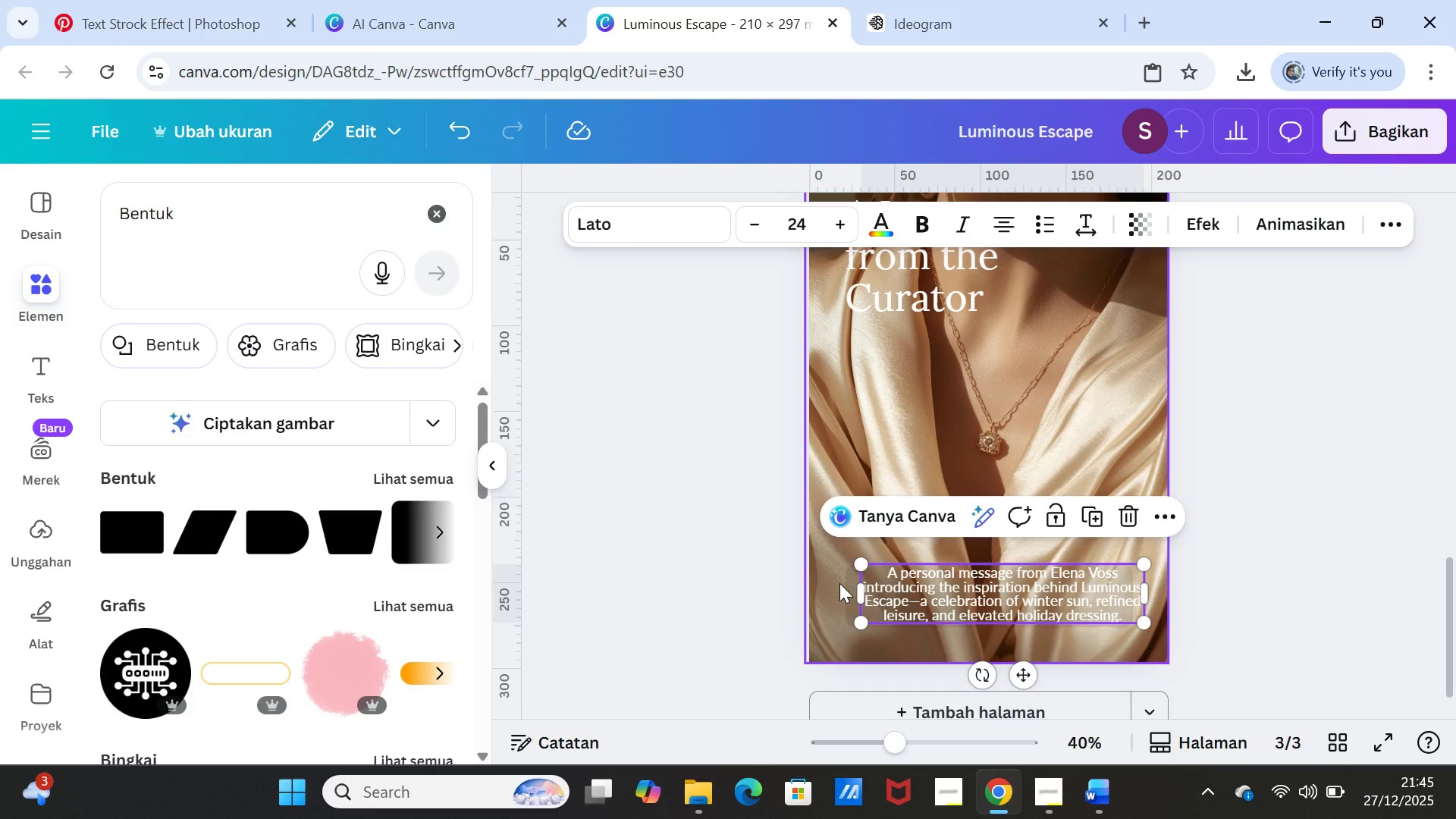 
left_click([839, 583])
 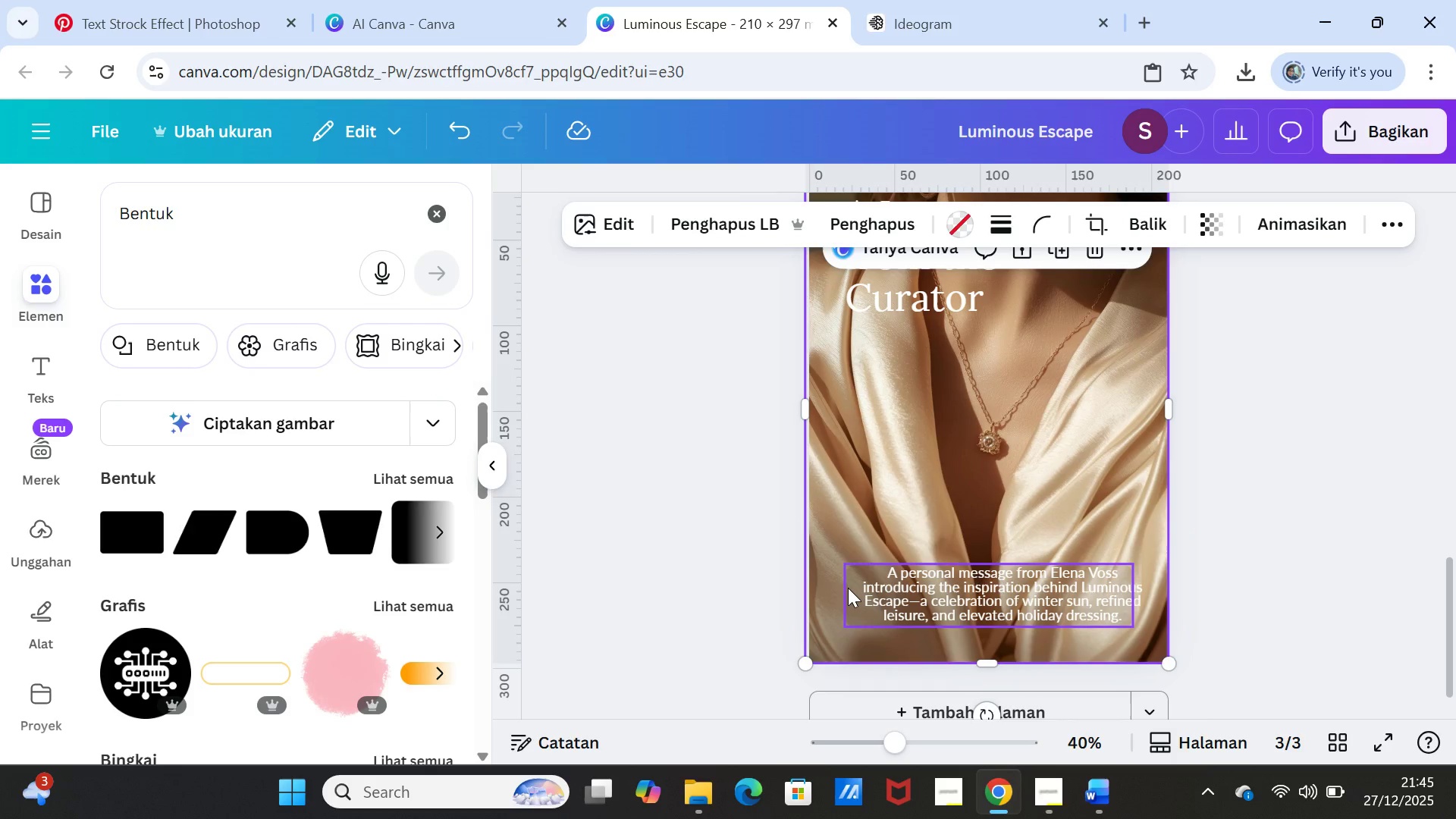 
left_click([848, 588])
 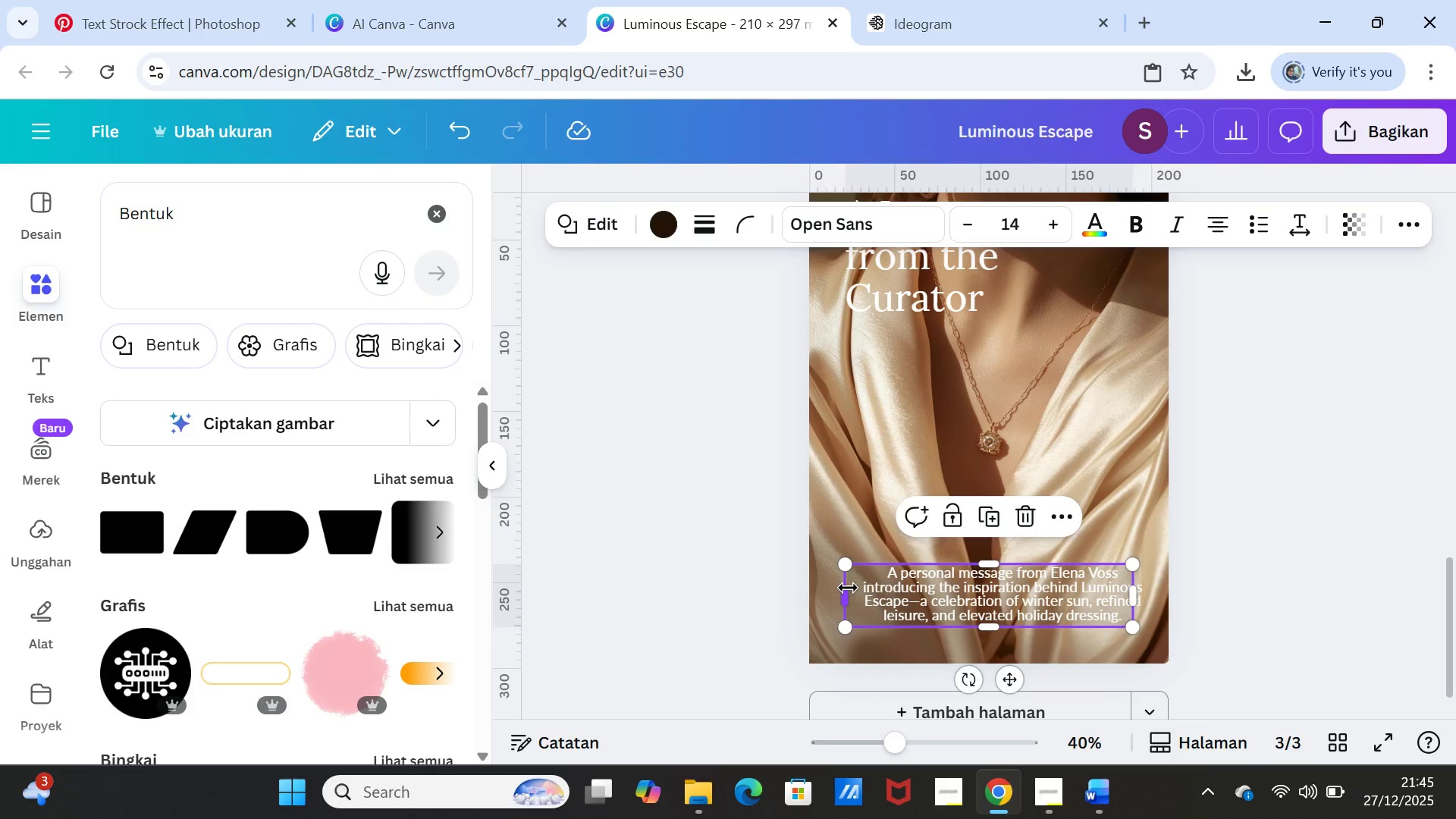 
key(Delete)
 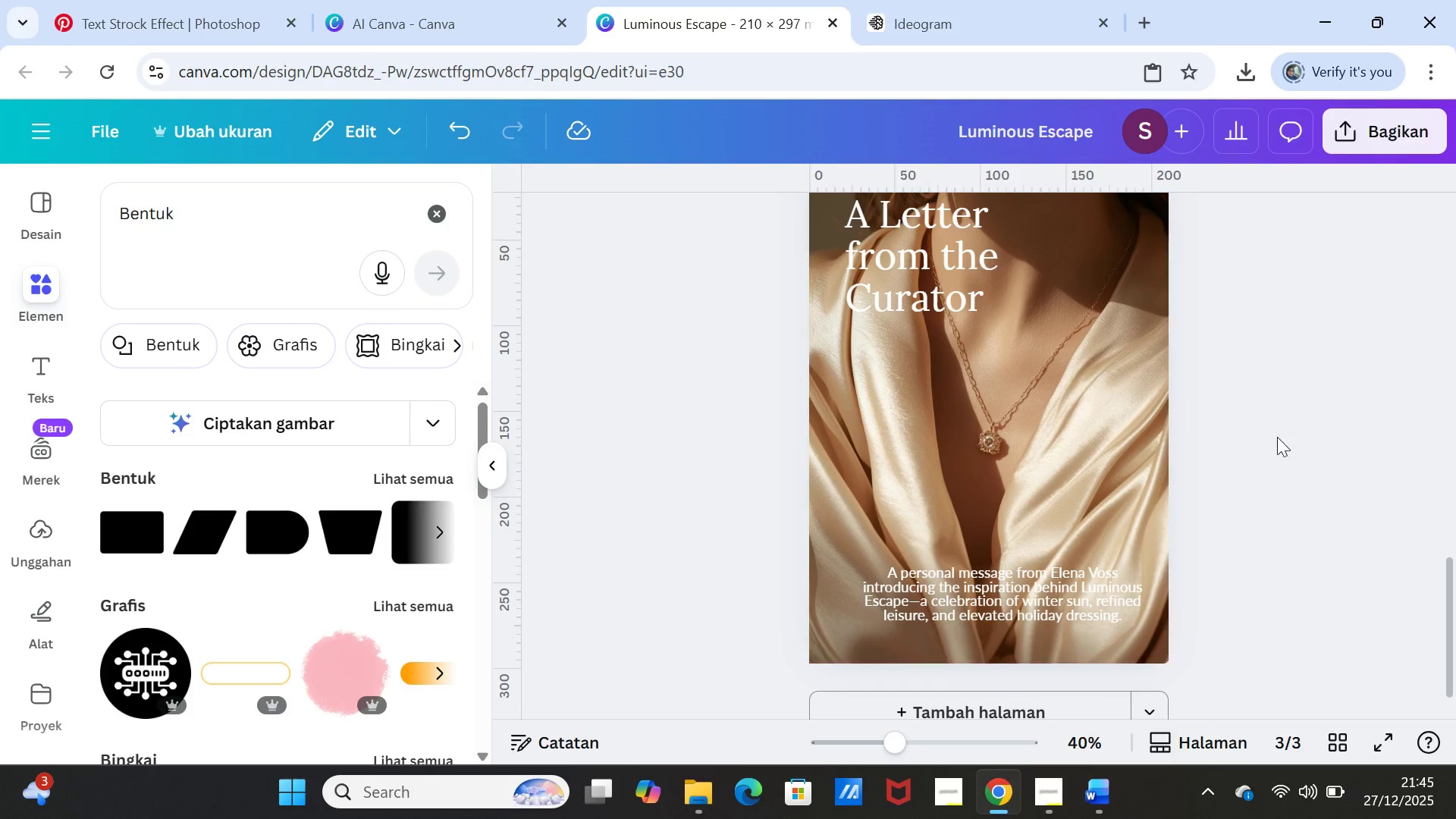 
left_click([1280, 436])
 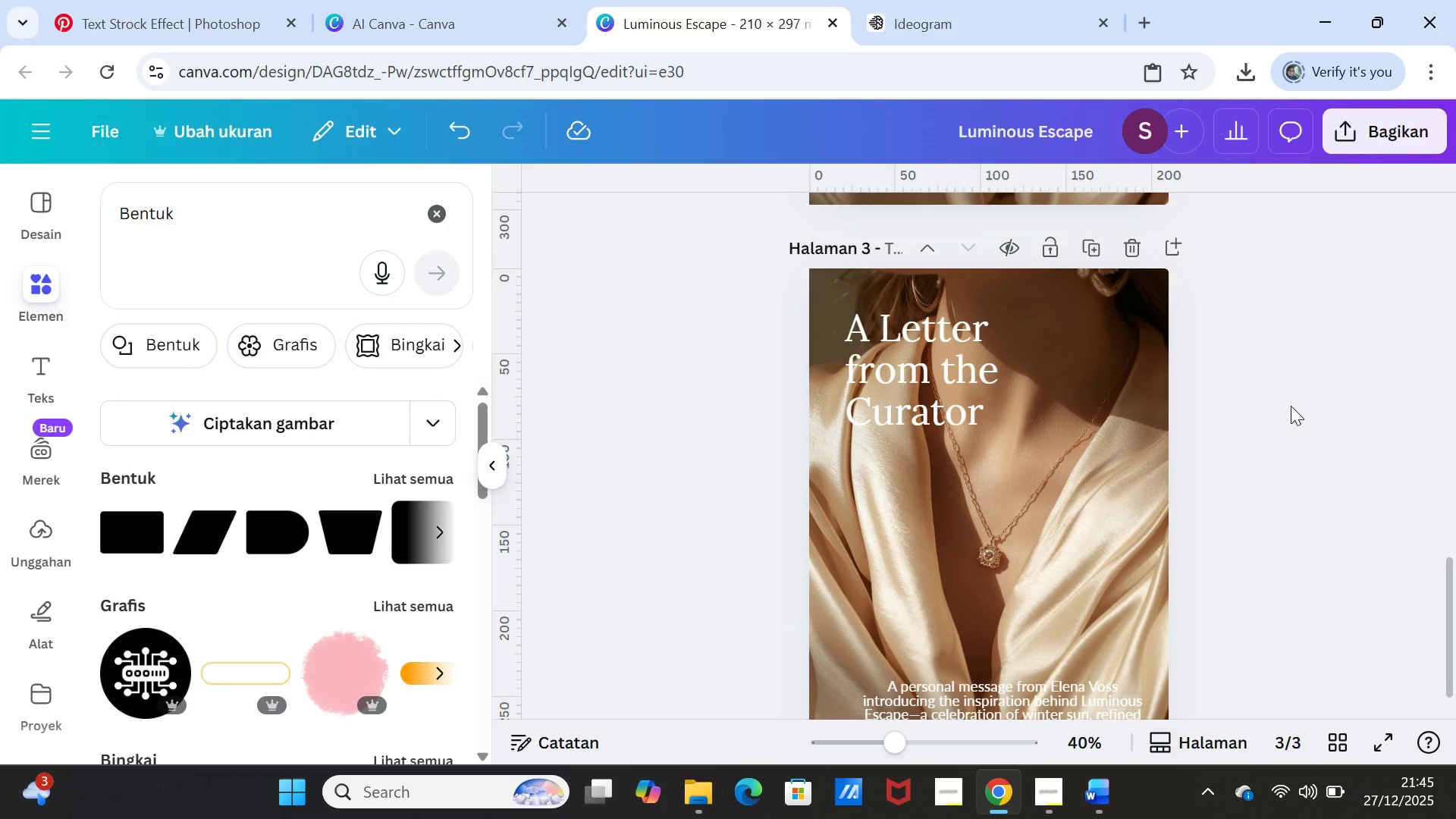 
scroll: coordinate [1226, 450], scroll_direction: up, amount: 5.0
 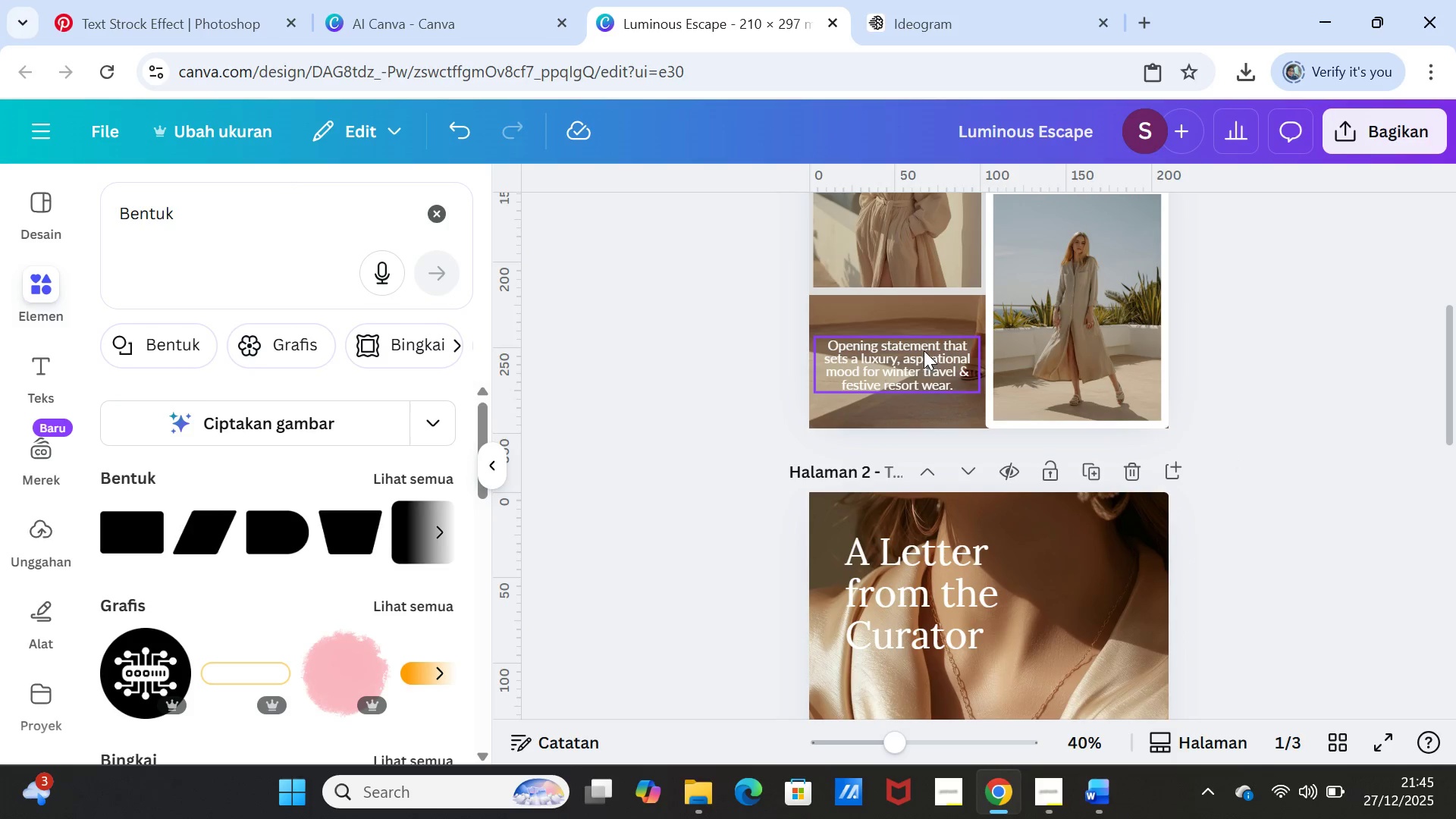 
double_click([924, 350])
 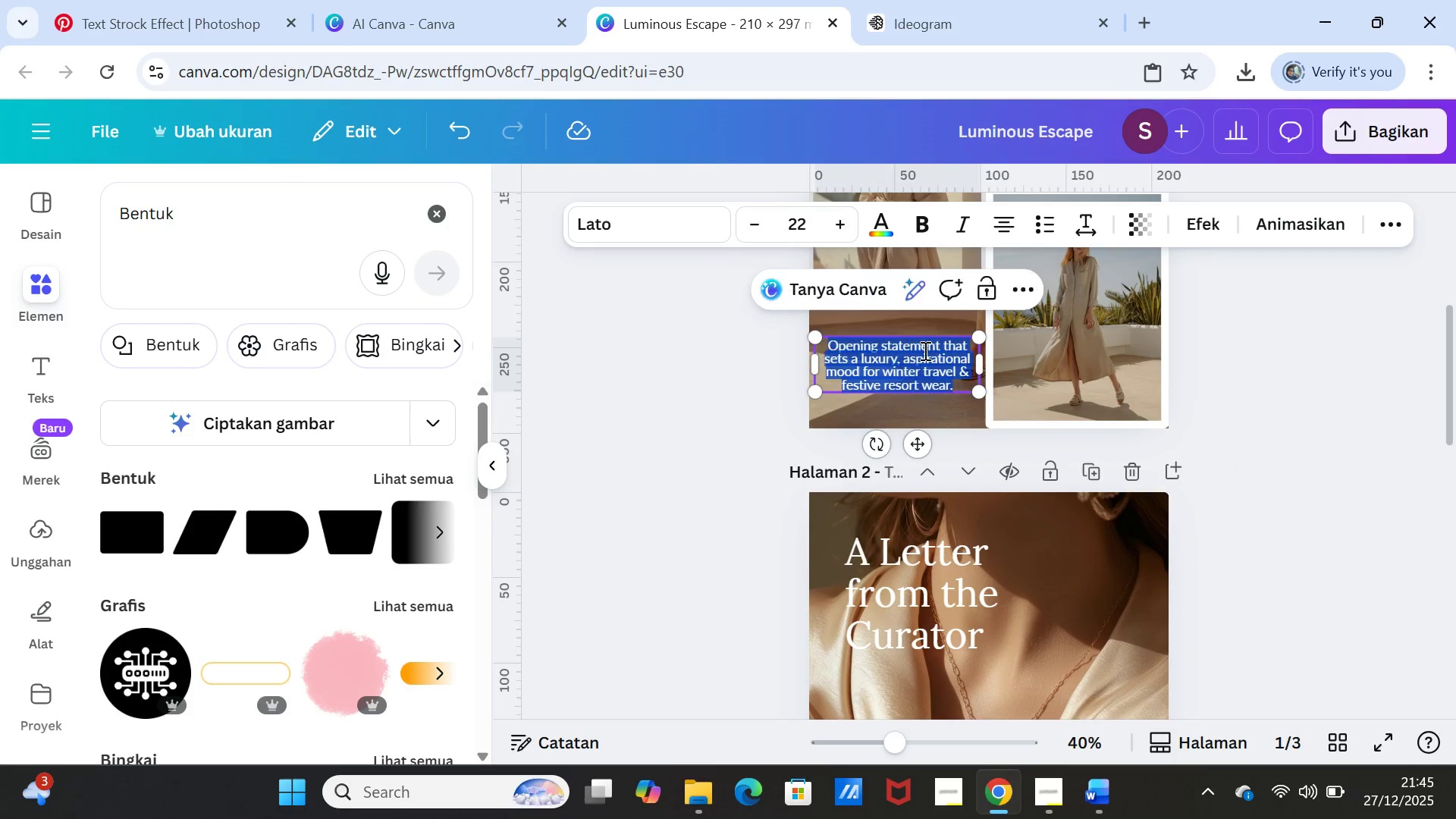 
triple_click([924, 350])
 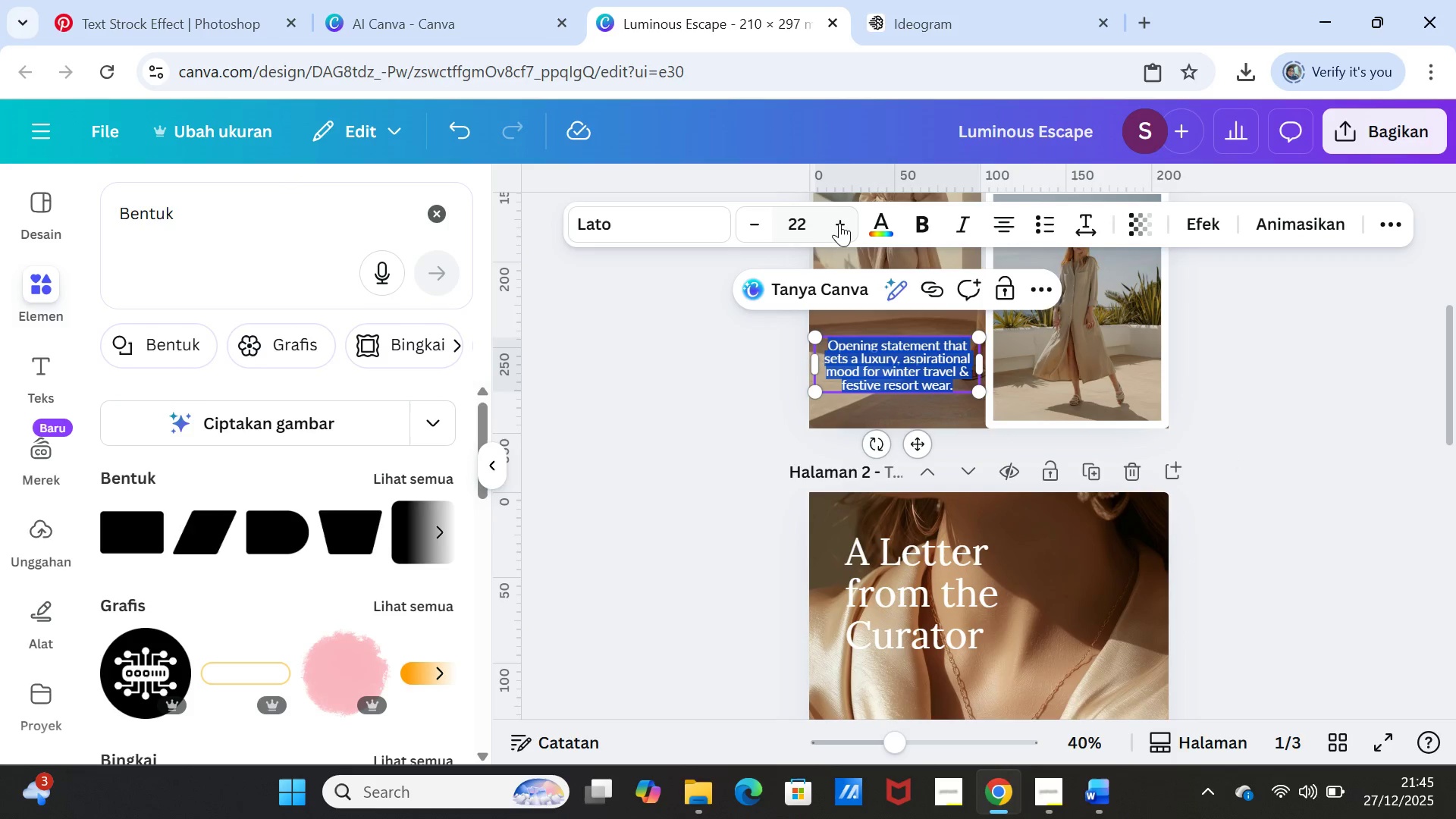 
left_click([841, 222])
 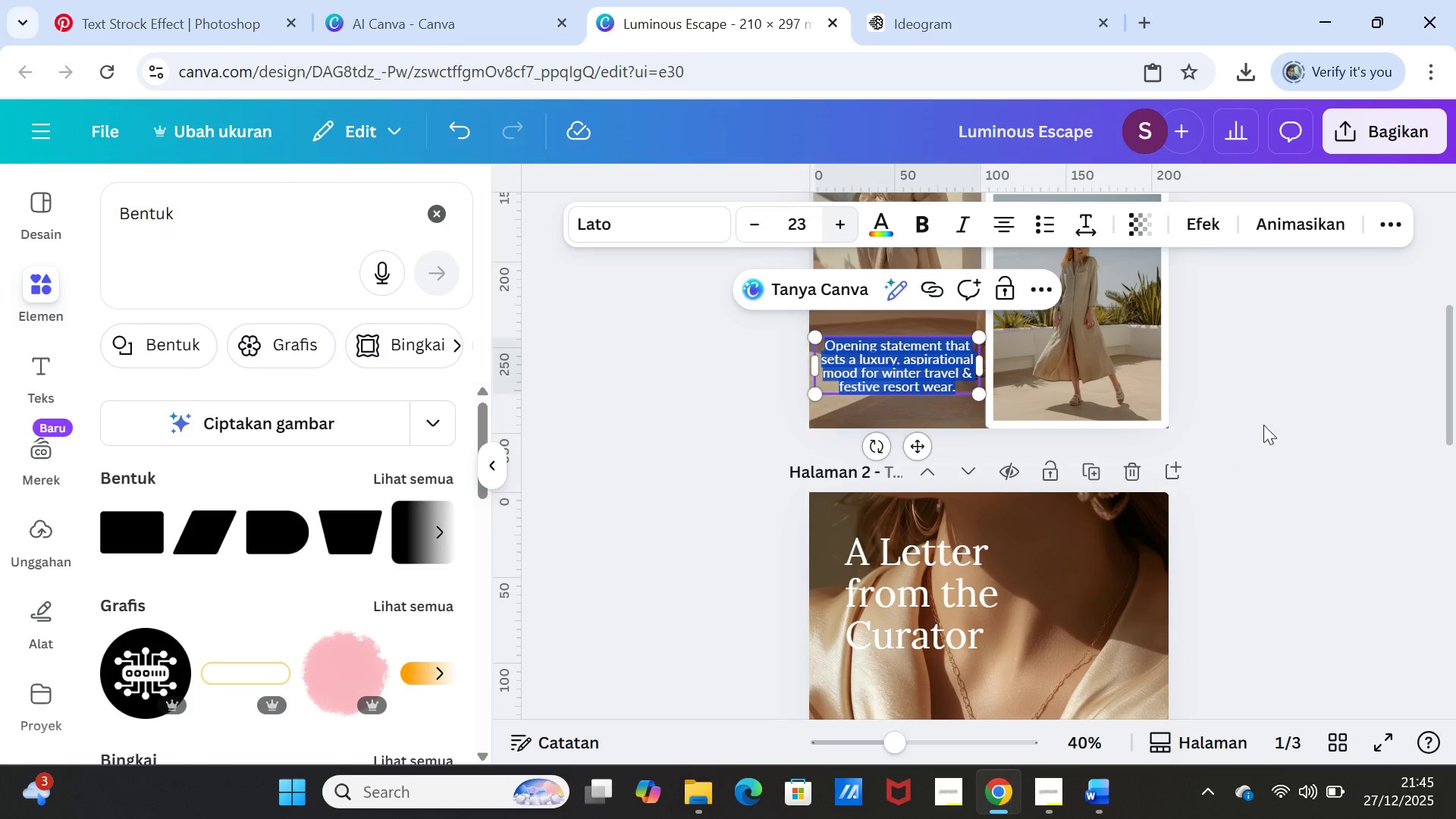 
left_click([1278, 437])
 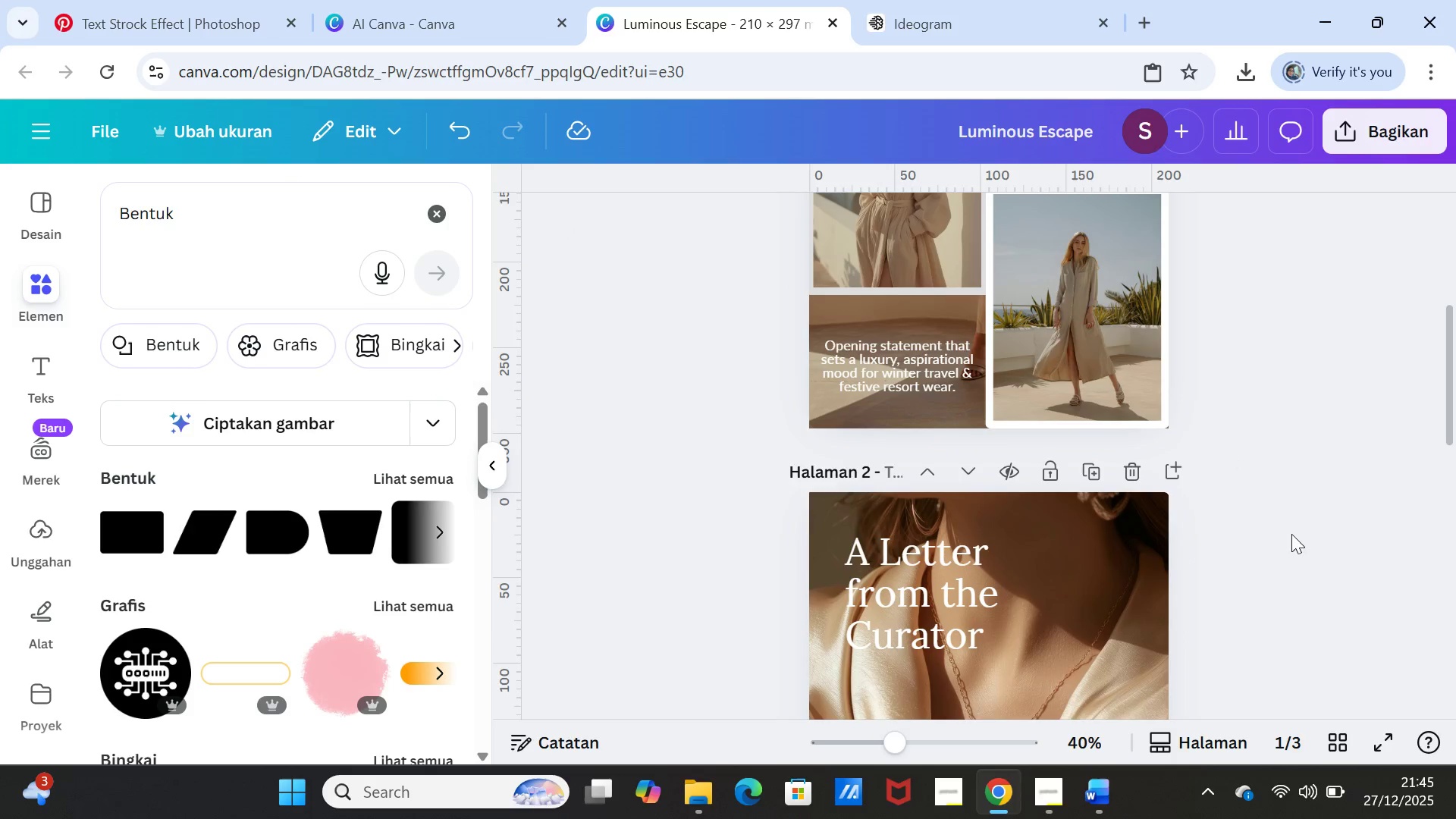 
scroll: coordinate [1293, 548], scroll_direction: down, amount: 3.0
 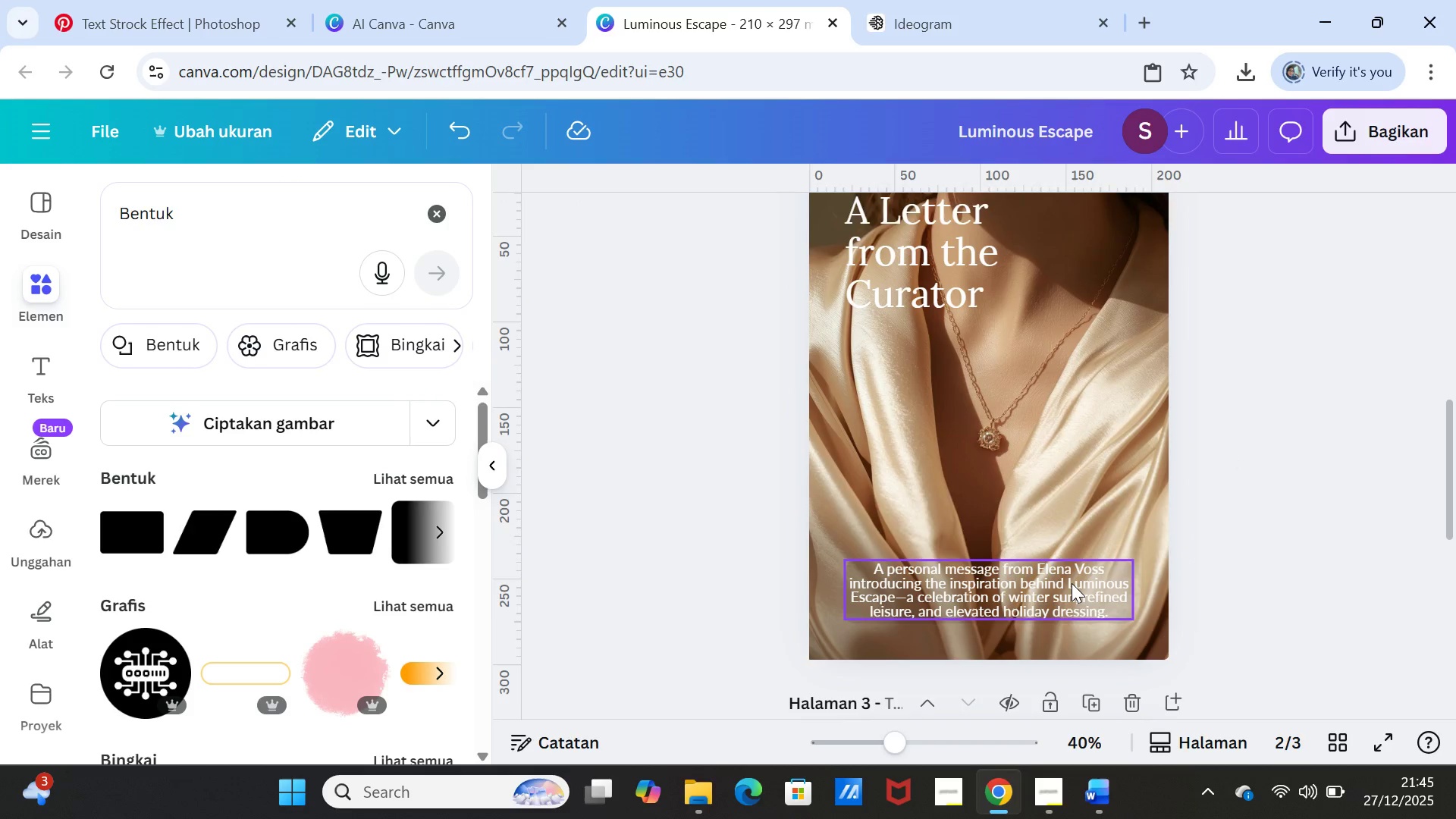 
left_click([1072, 583])
 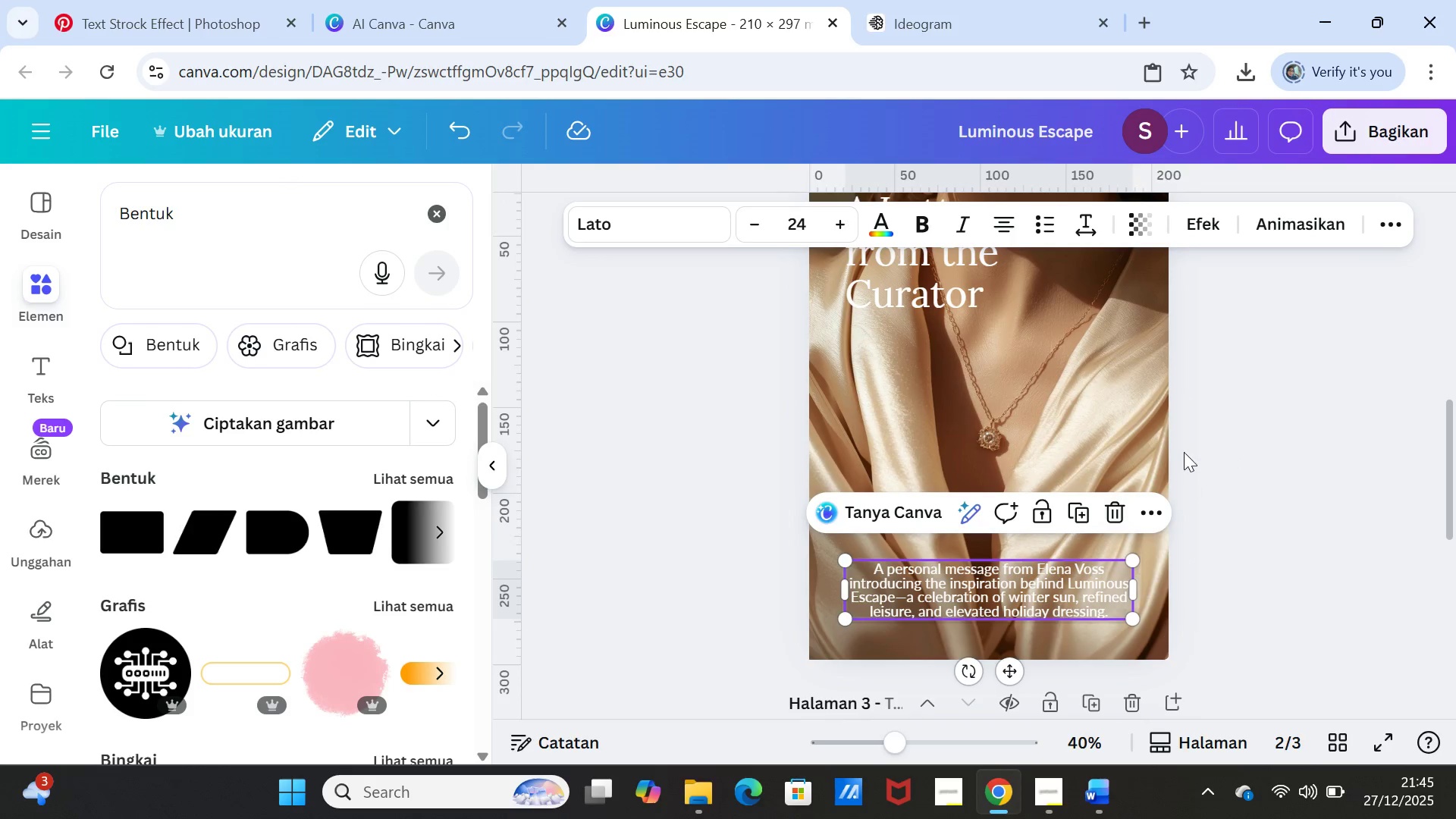 
scroll: coordinate [1282, 461], scroll_direction: up, amount: 3.0
 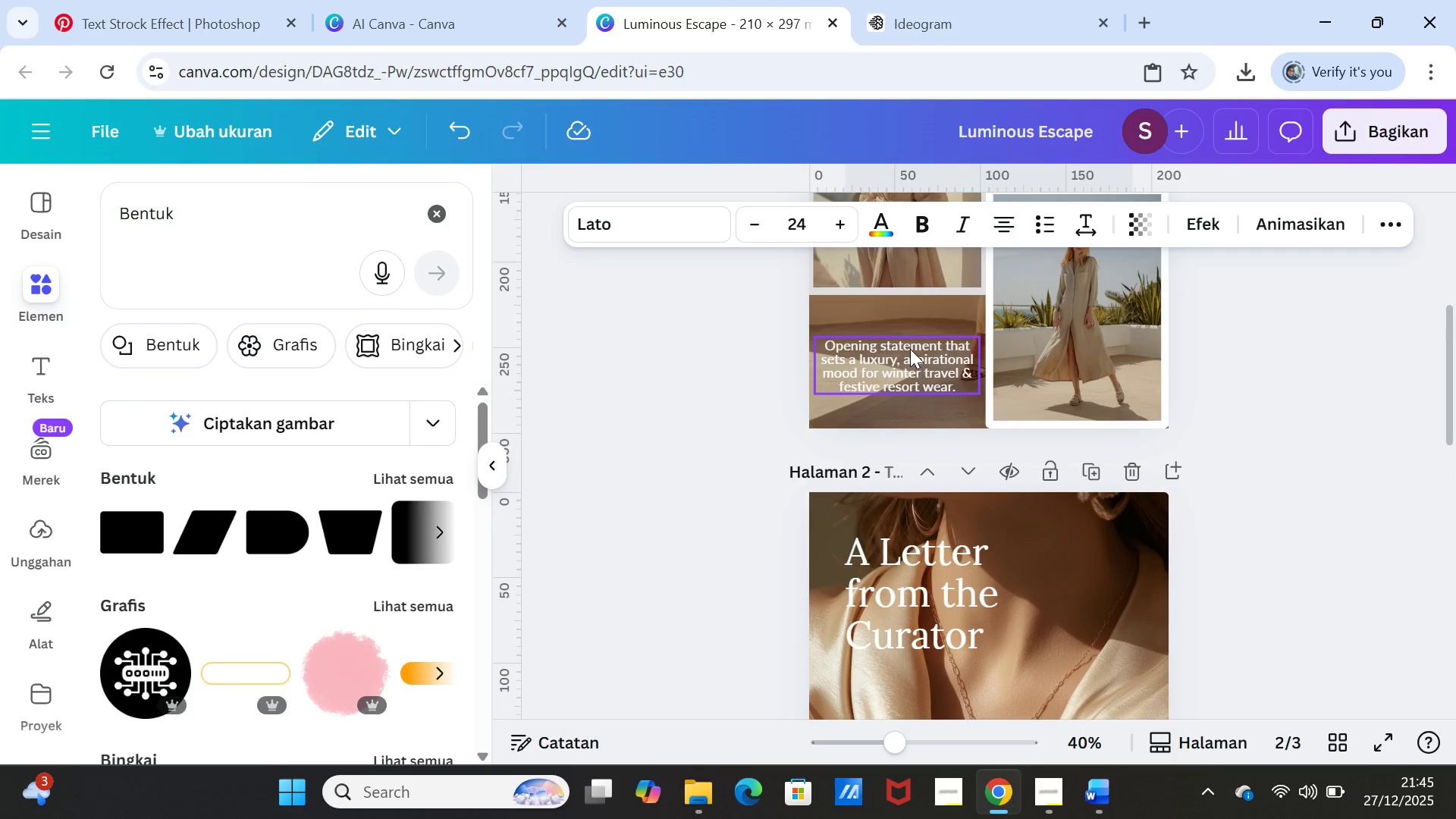 
double_click([910, 349])
 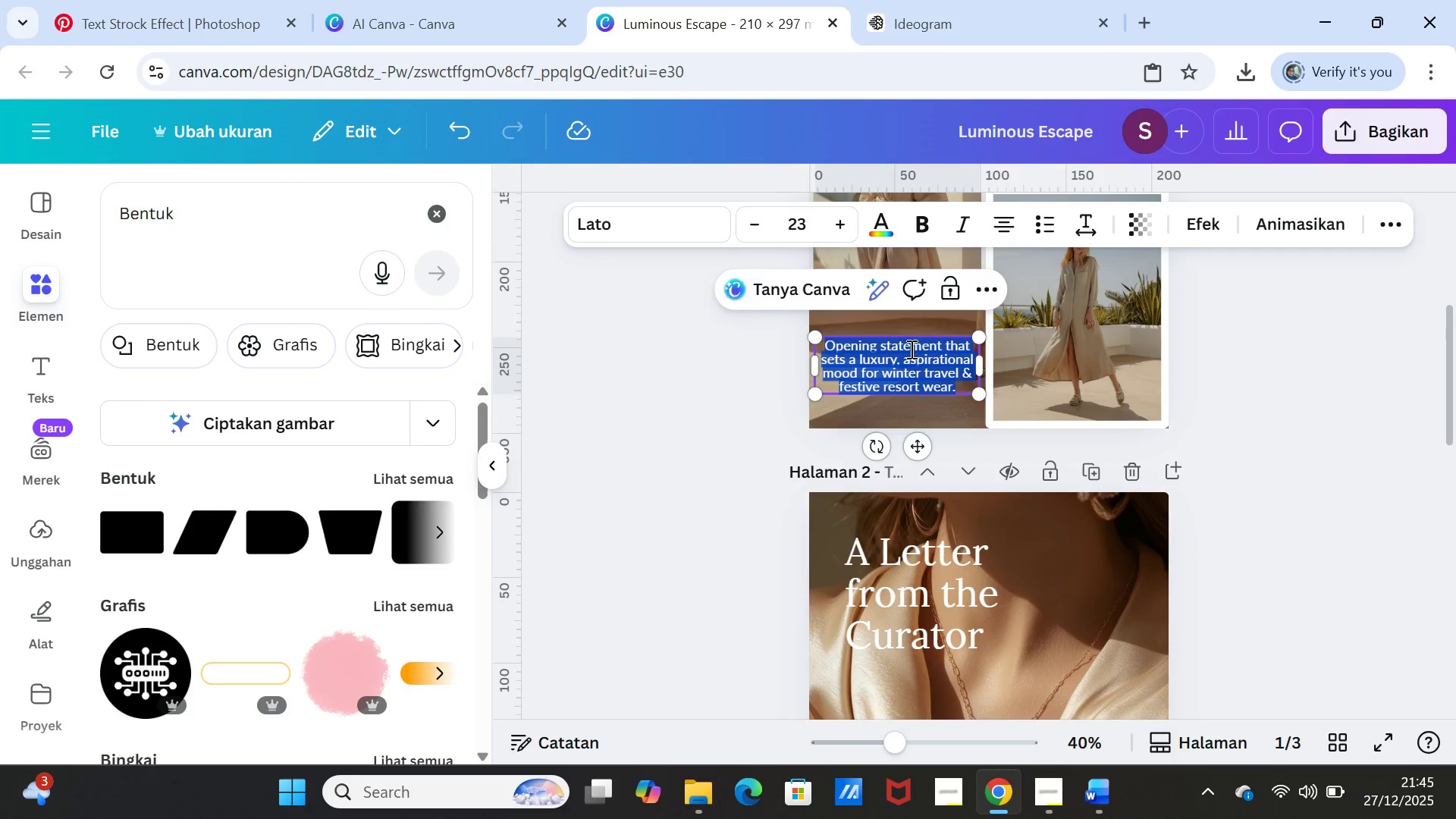 
triple_click([910, 349])
 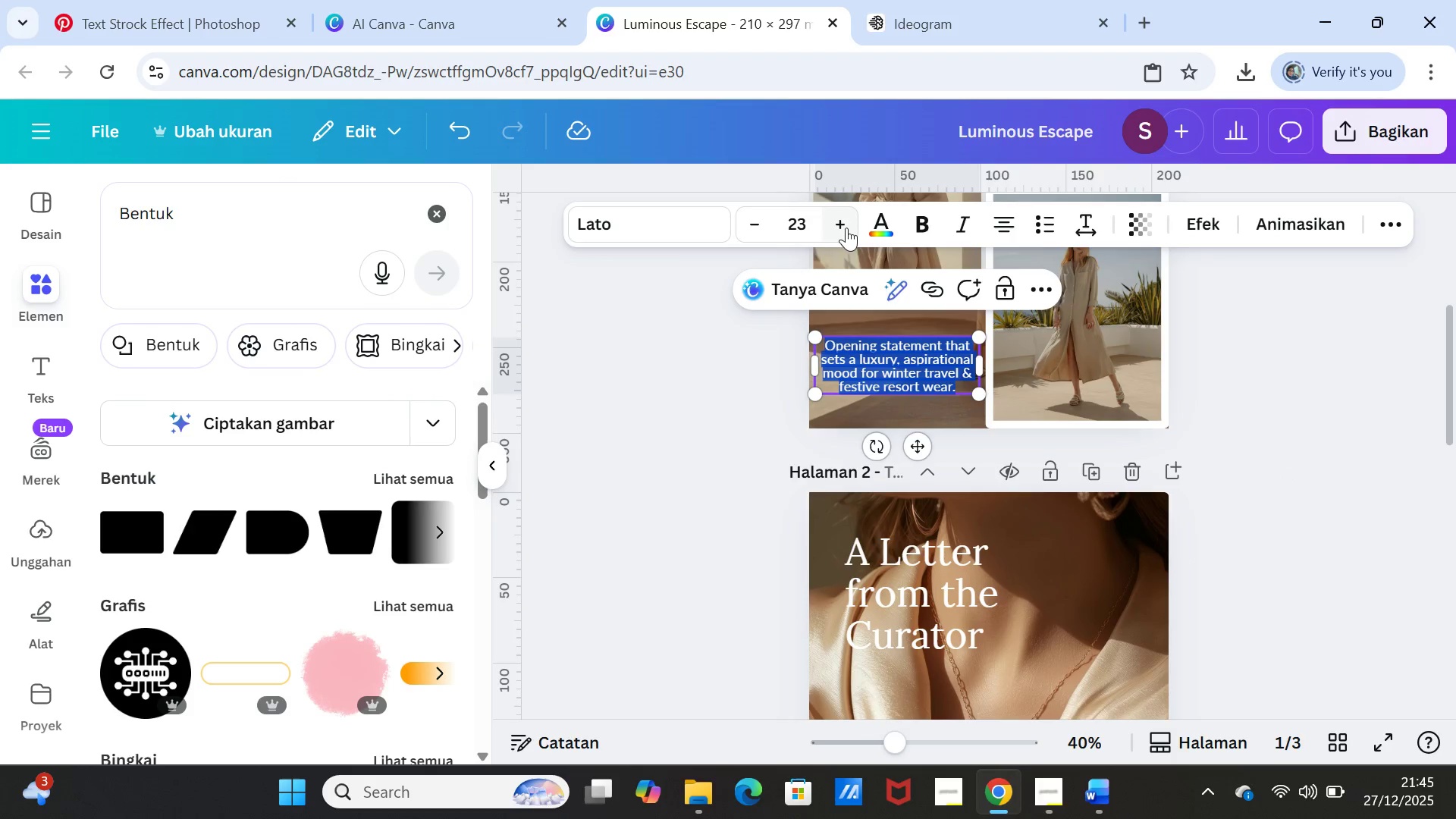 
left_click([846, 223])
 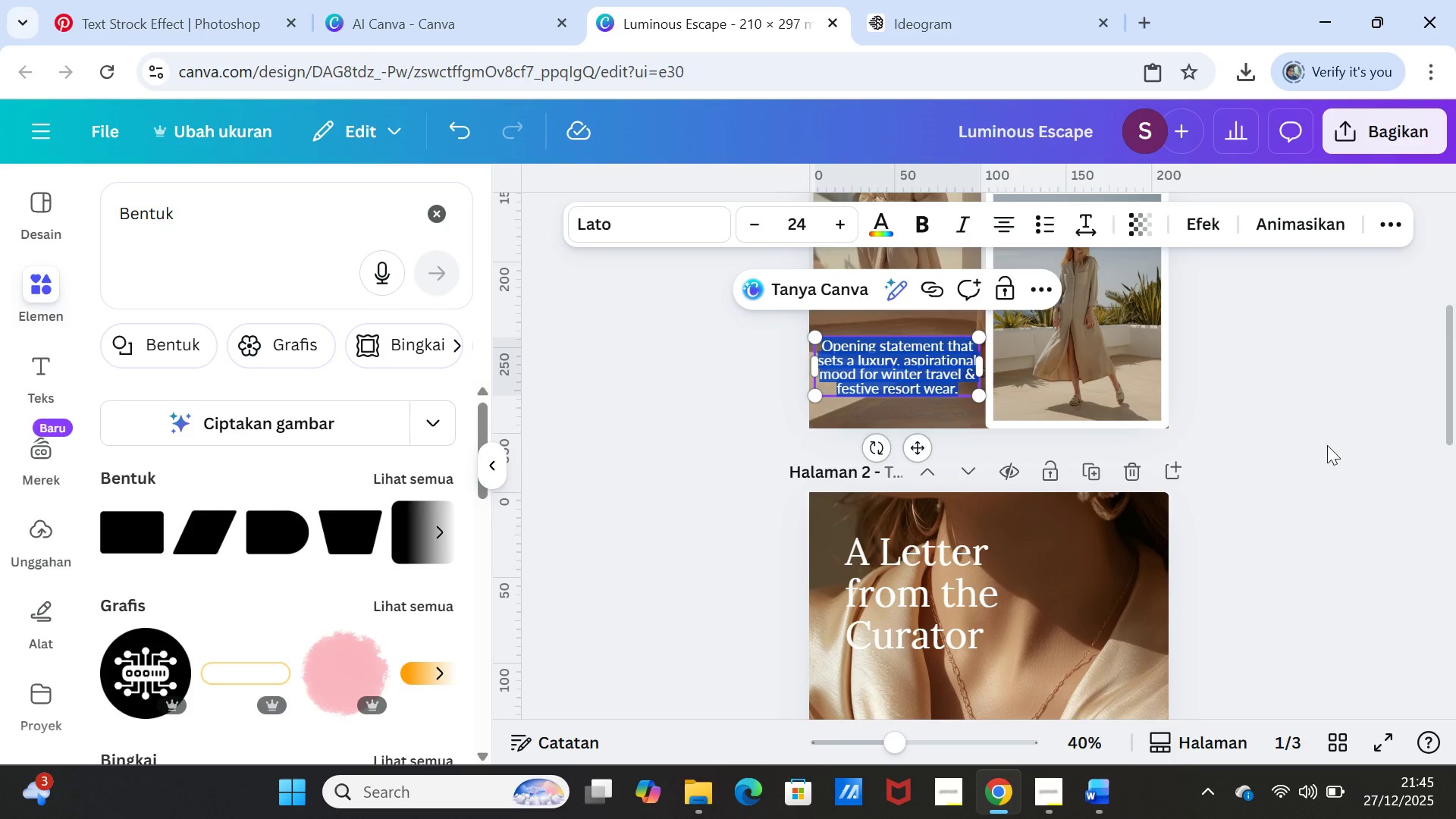 
left_click([1336, 445])
 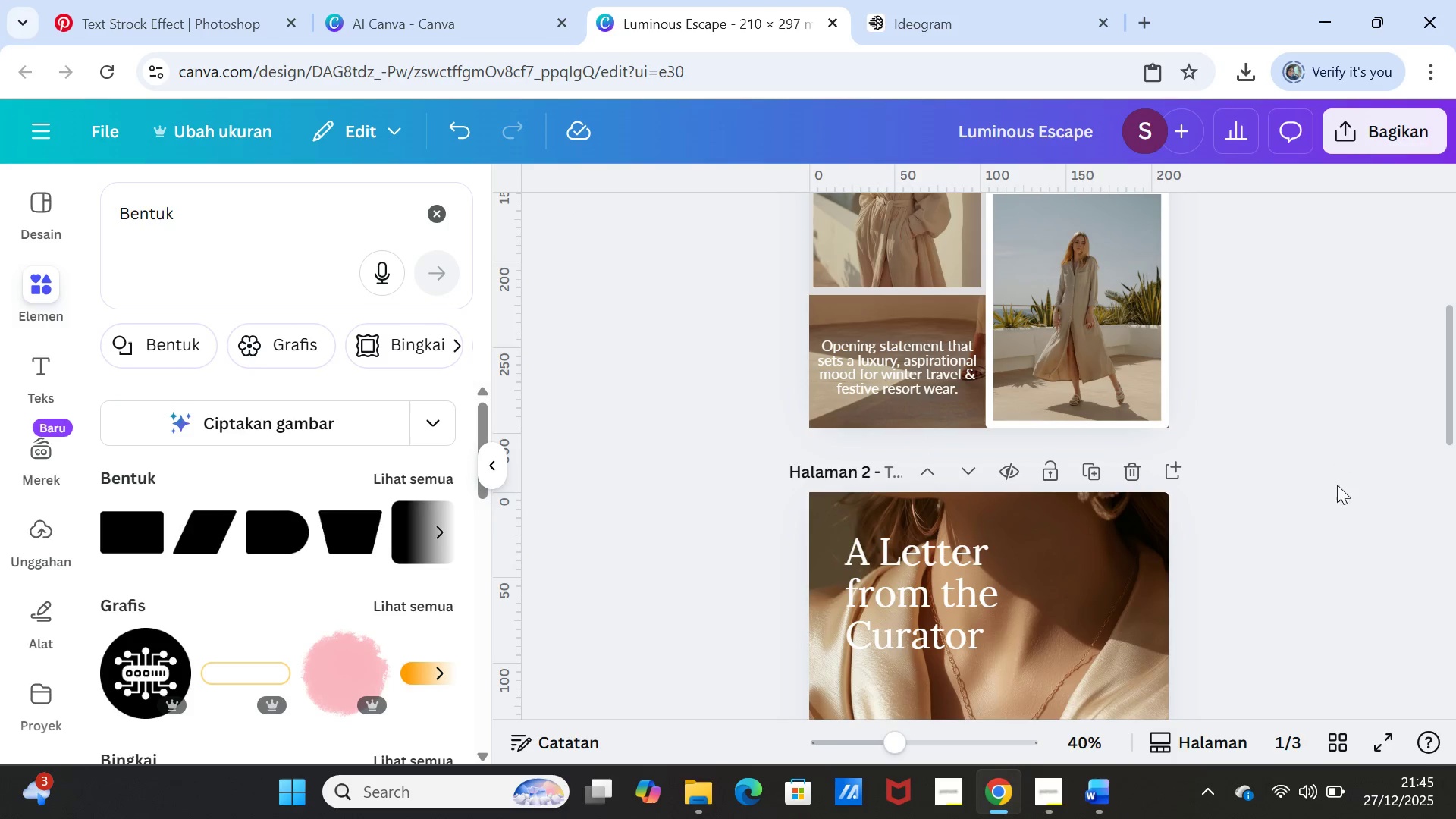 
scroll: coordinate [1337, 497], scroll_direction: up, amount: 3.0
 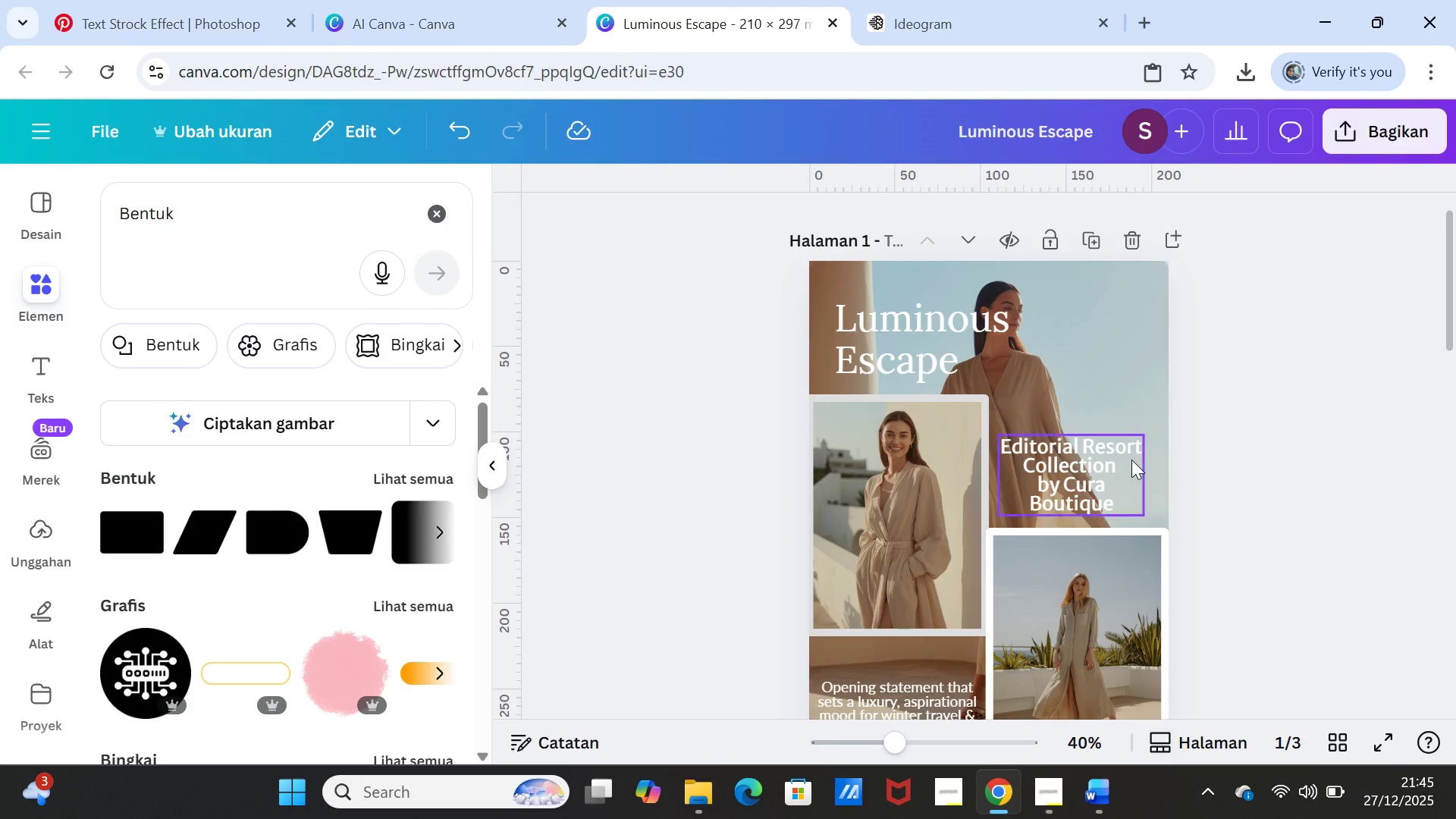 
left_click([1102, 465])
 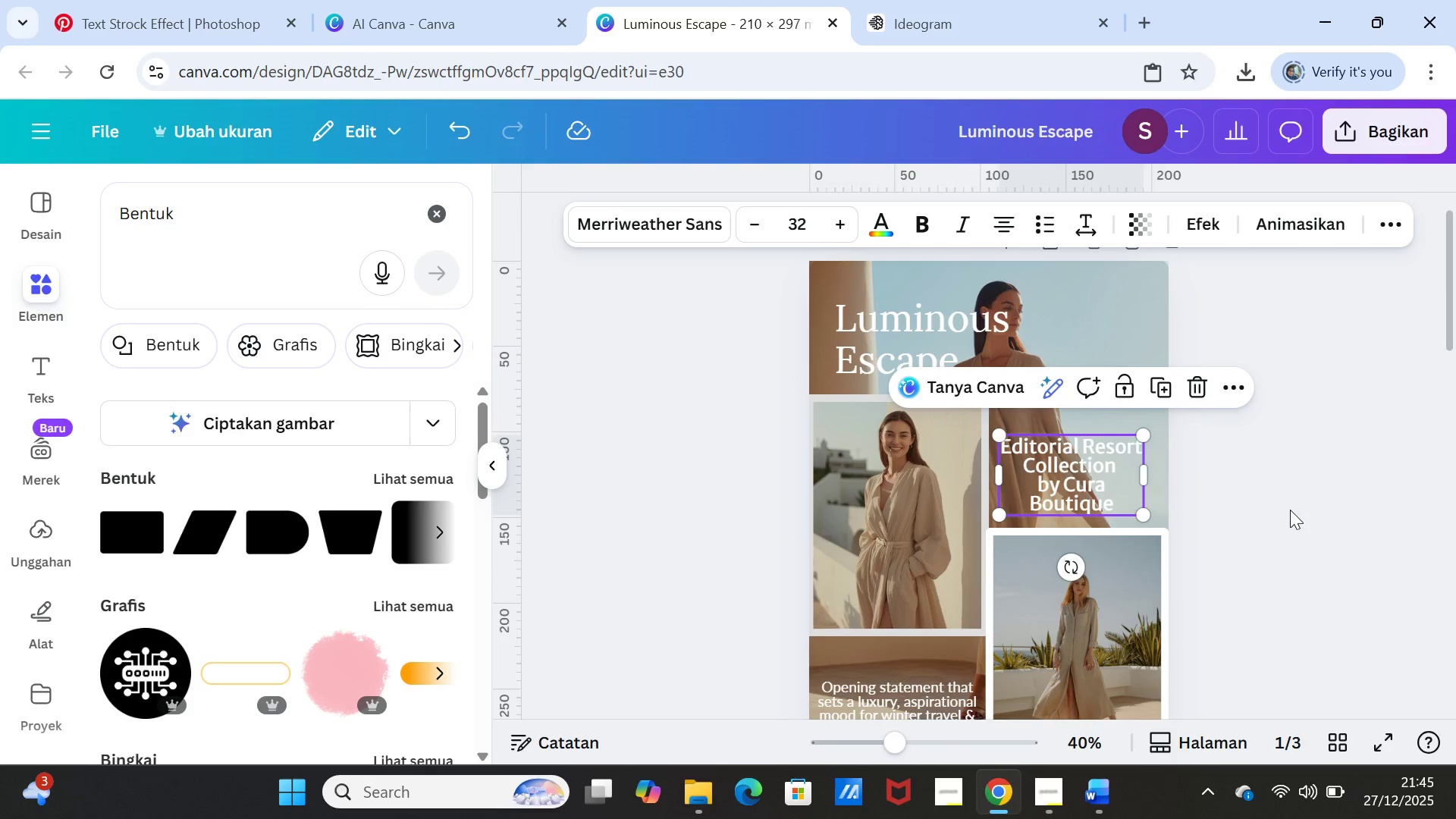 
left_click([1290, 510])
 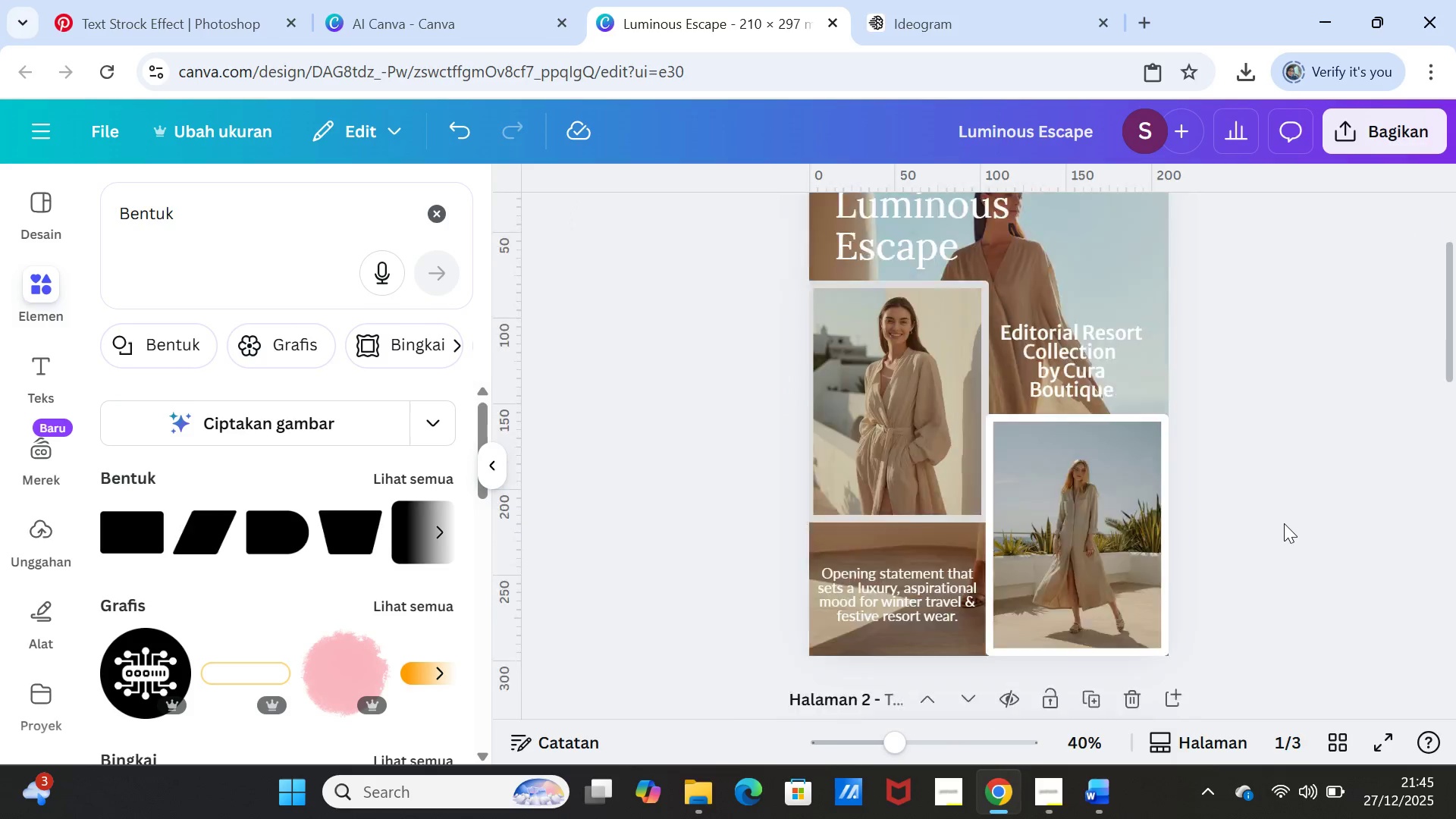 
scroll: coordinate [1284, 523], scroll_direction: down, amount: 2.0
 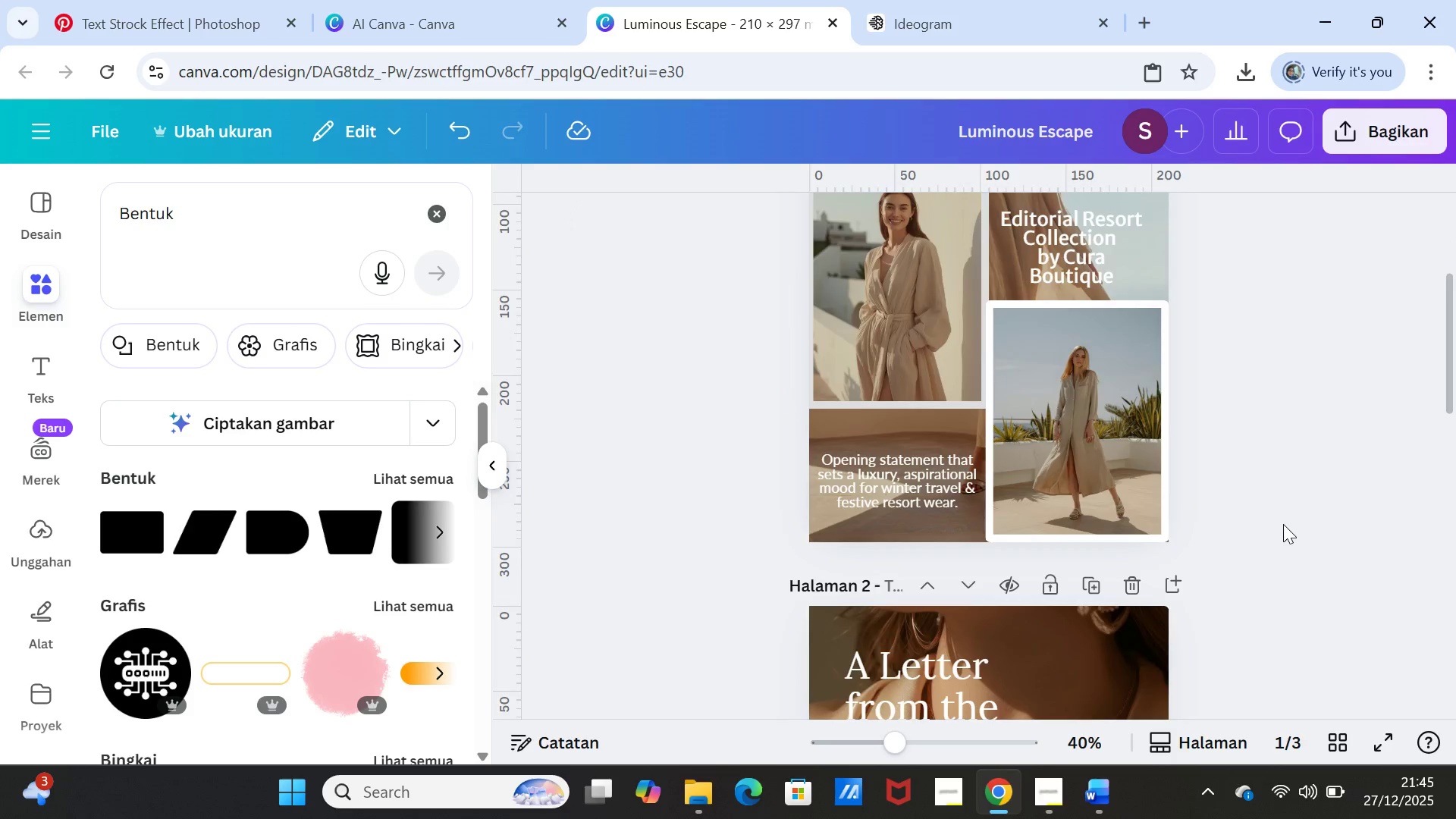 
scroll: coordinate [1283, 524], scroll_direction: up, amount: 3.0
 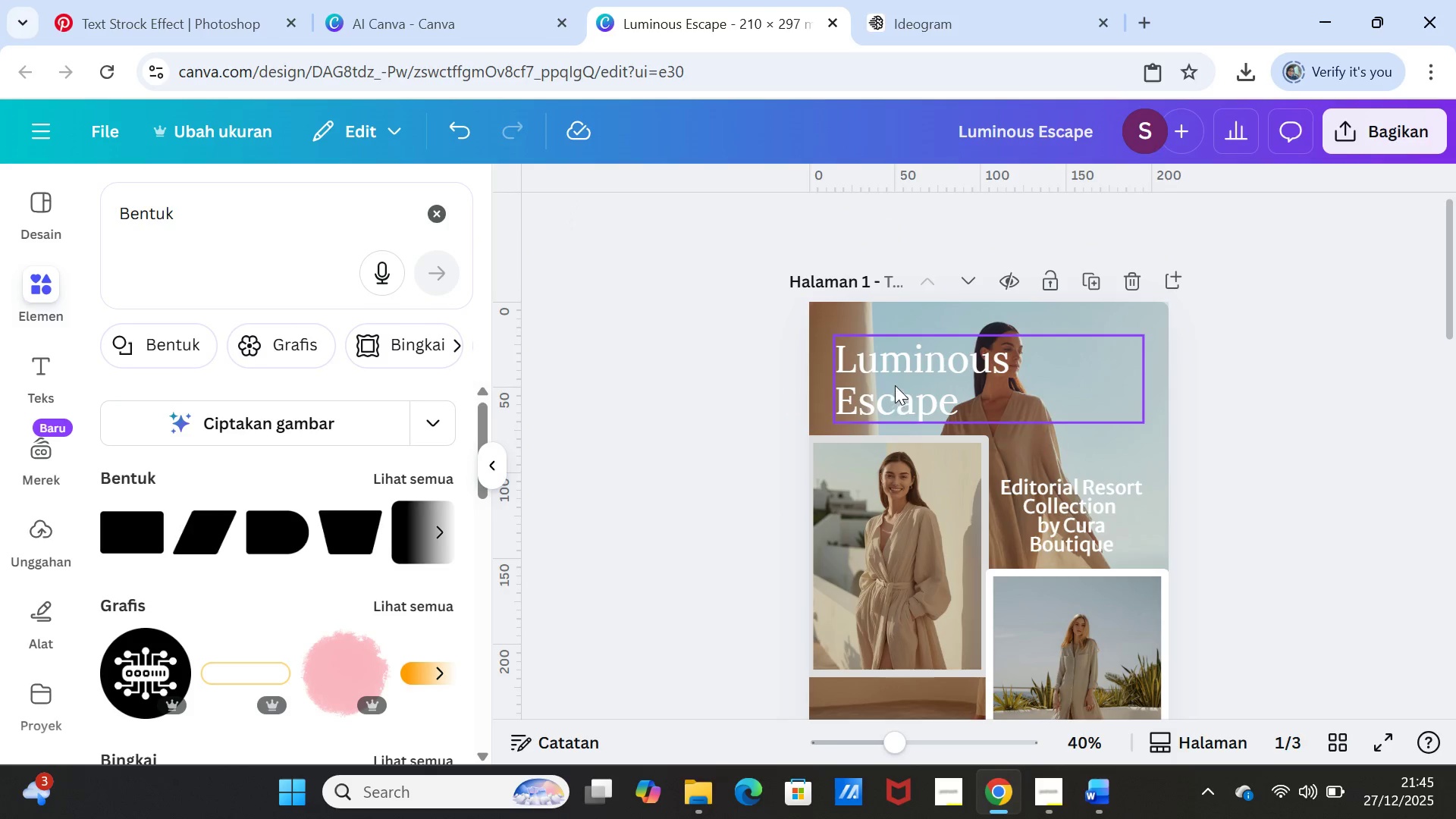 
left_click([895, 385])
 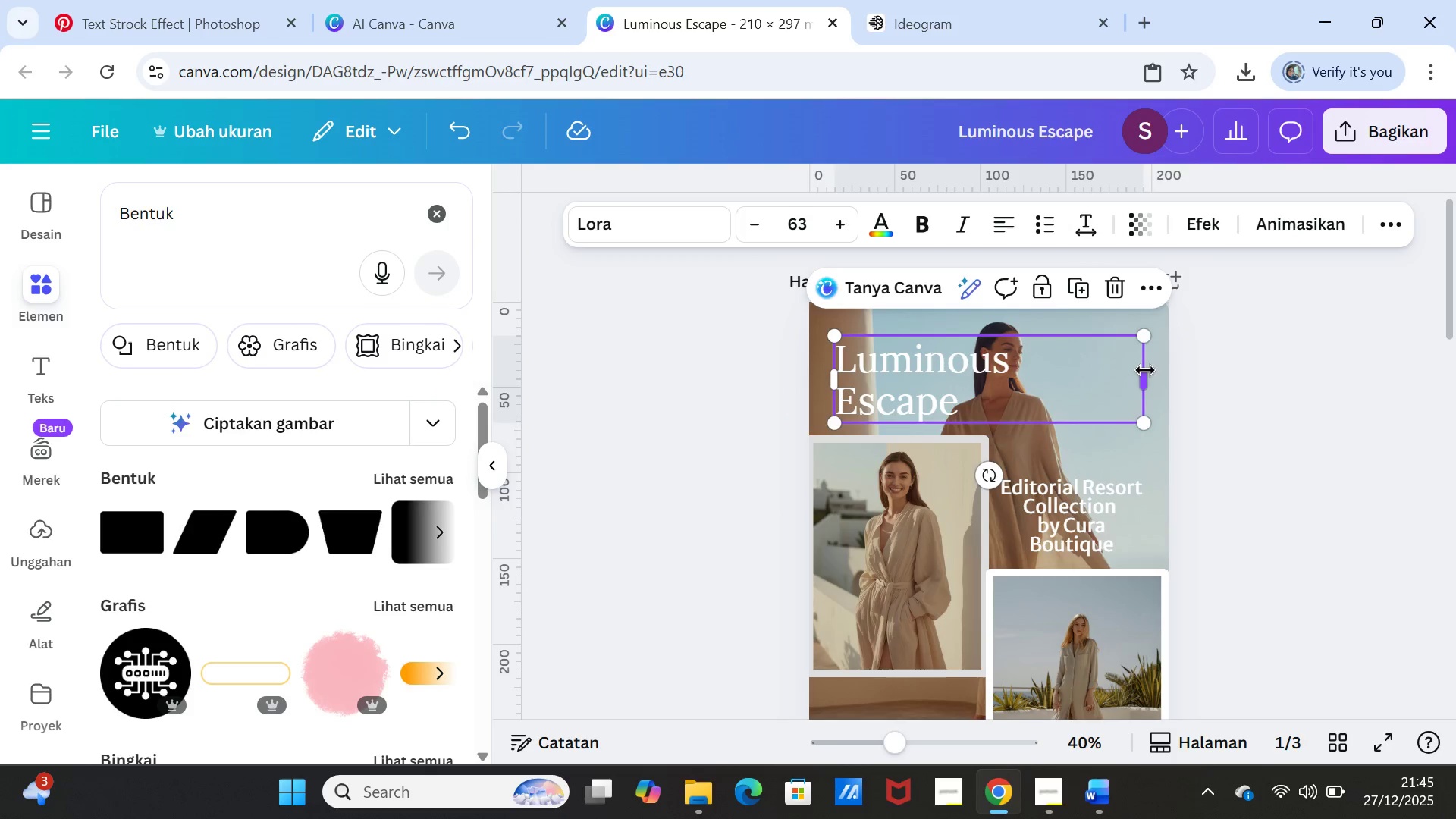 
left_click_drag(start_coordinate=[1146, 371], to_coordinate=[1015, 366])
 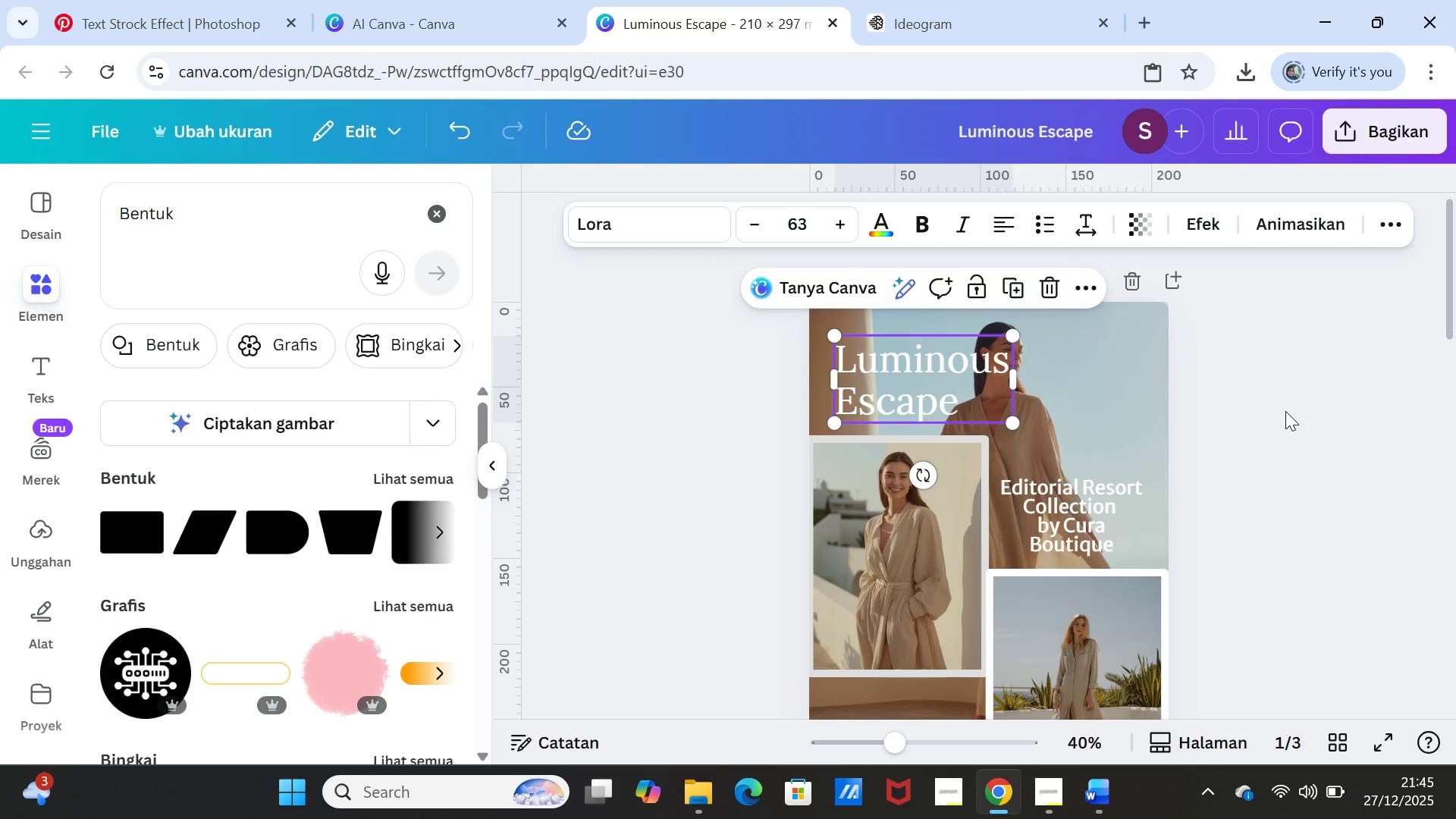 
left_click([1285, 411])
 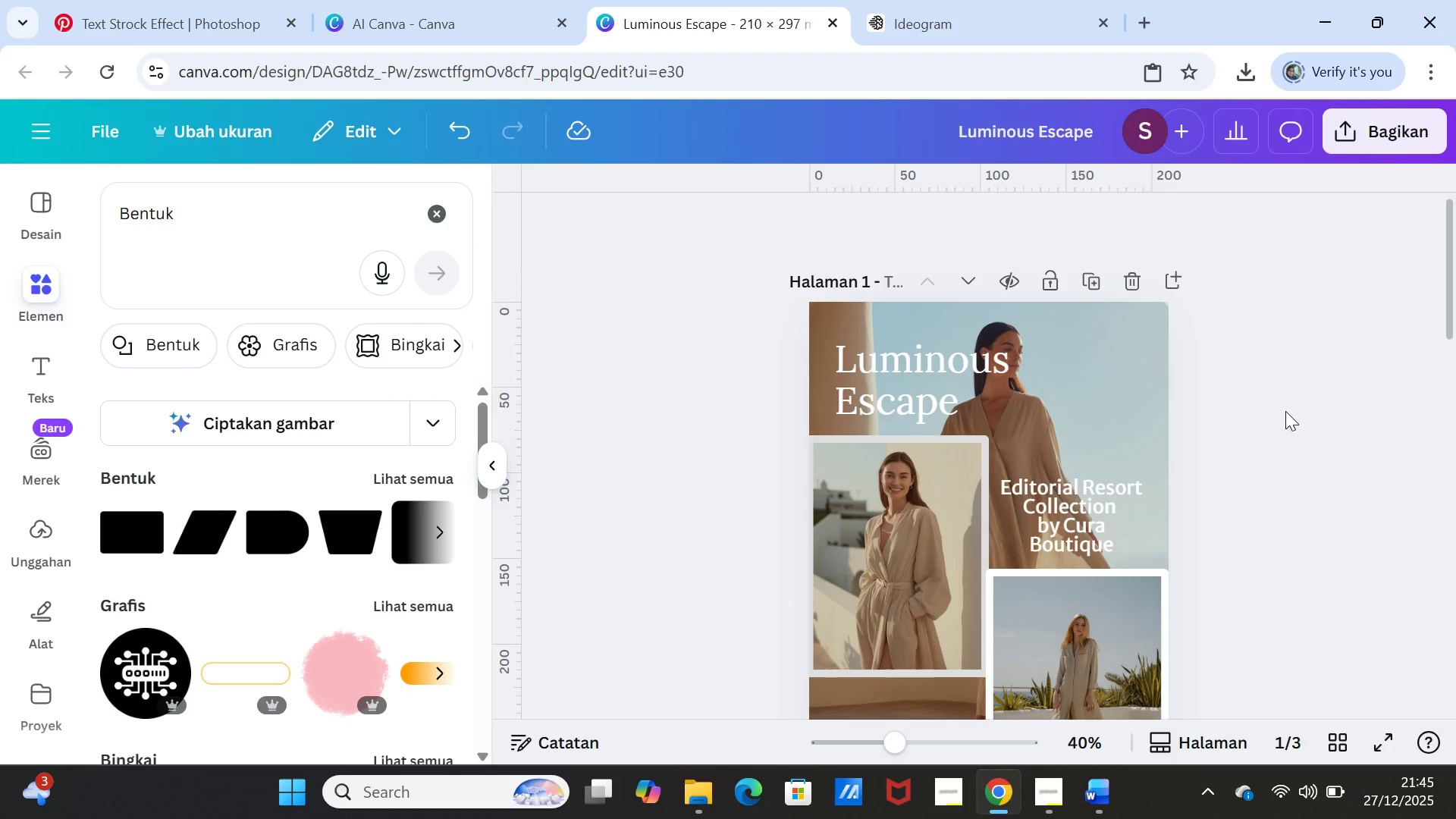 
scroll: coordinate [1301, 471], scroll_direction: down, amount: 4.0
 